 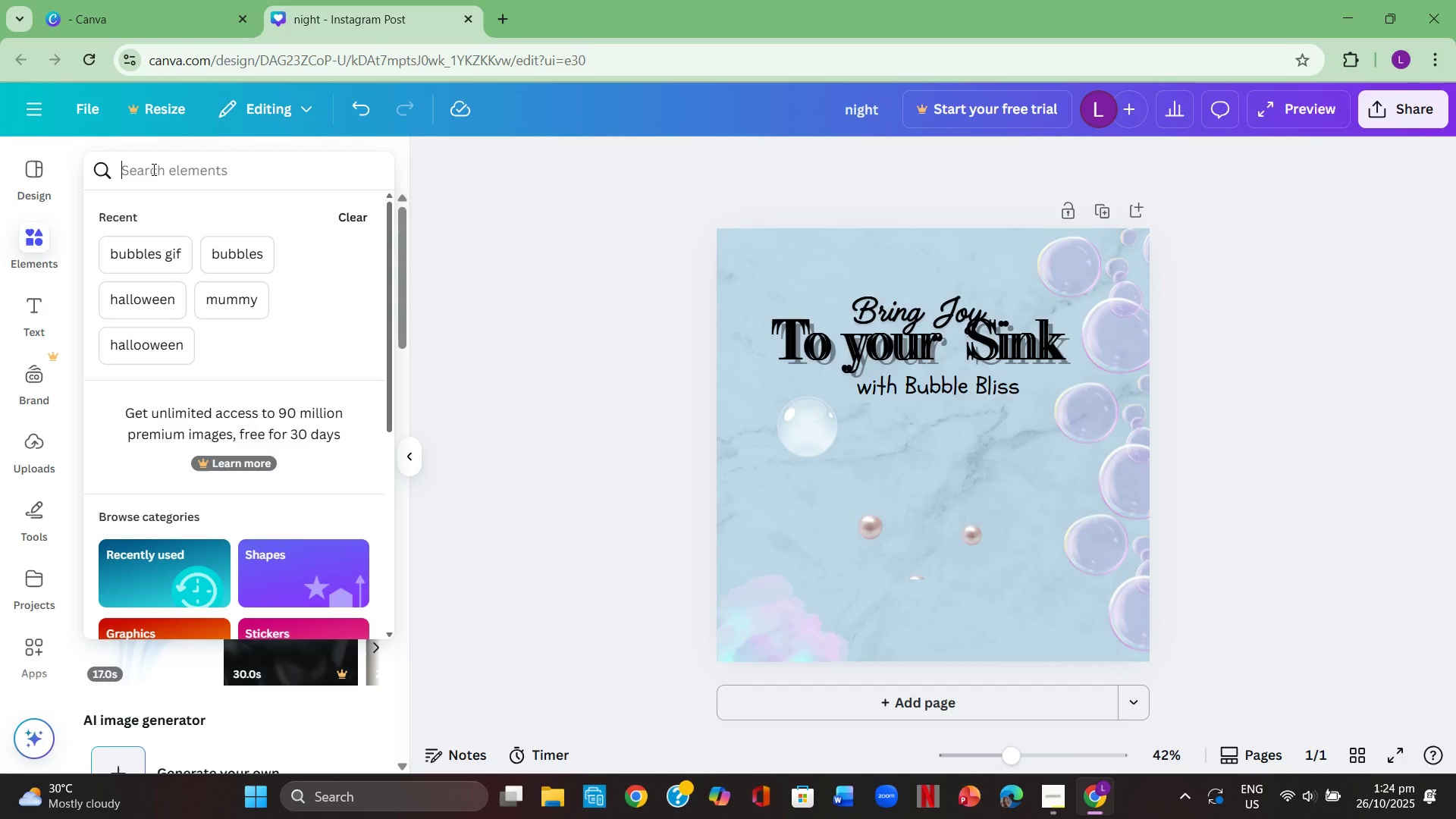 
type(dishwashing liw)
key(Backspace)
type(quid )
 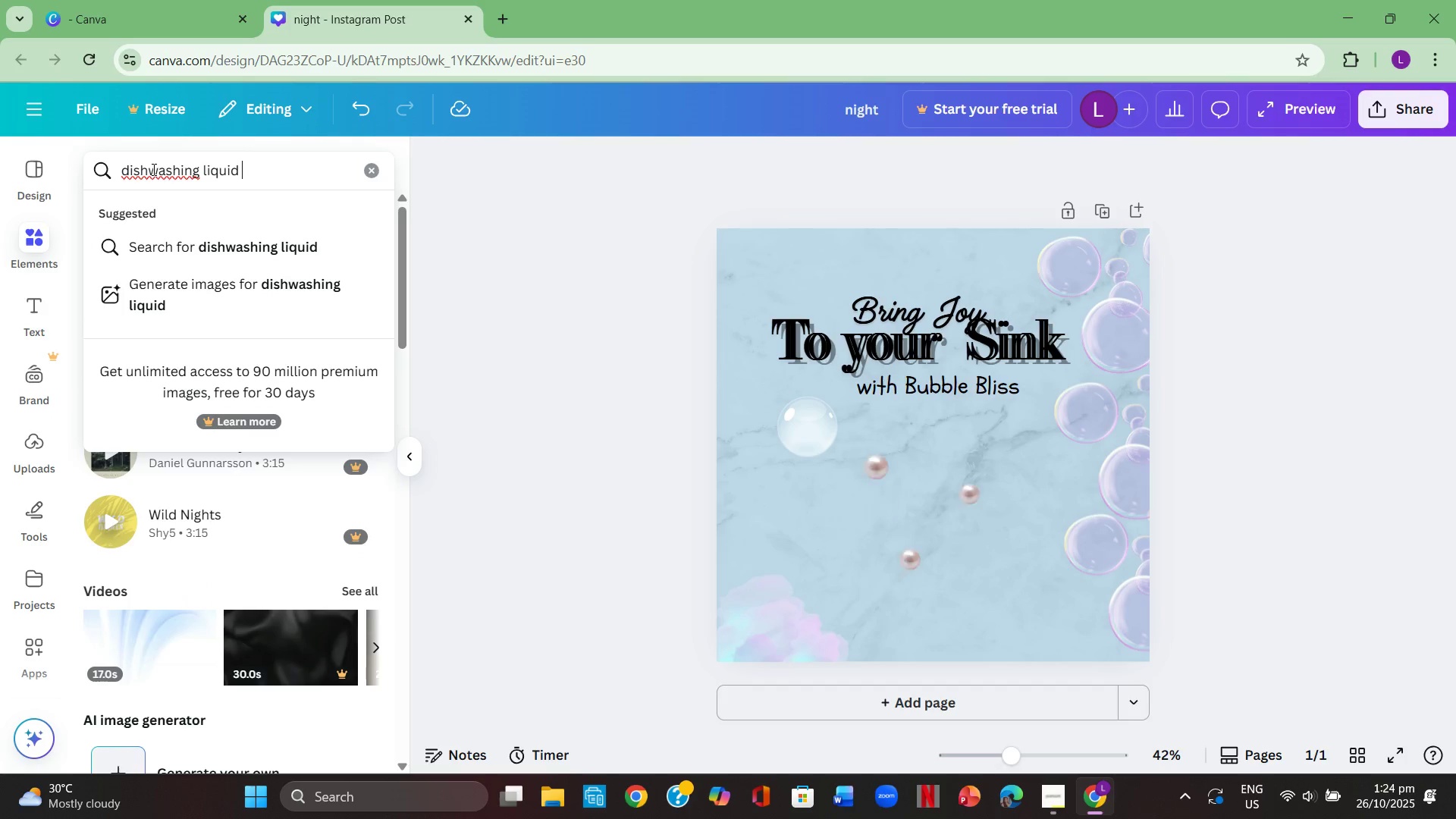 
key(Enter)
 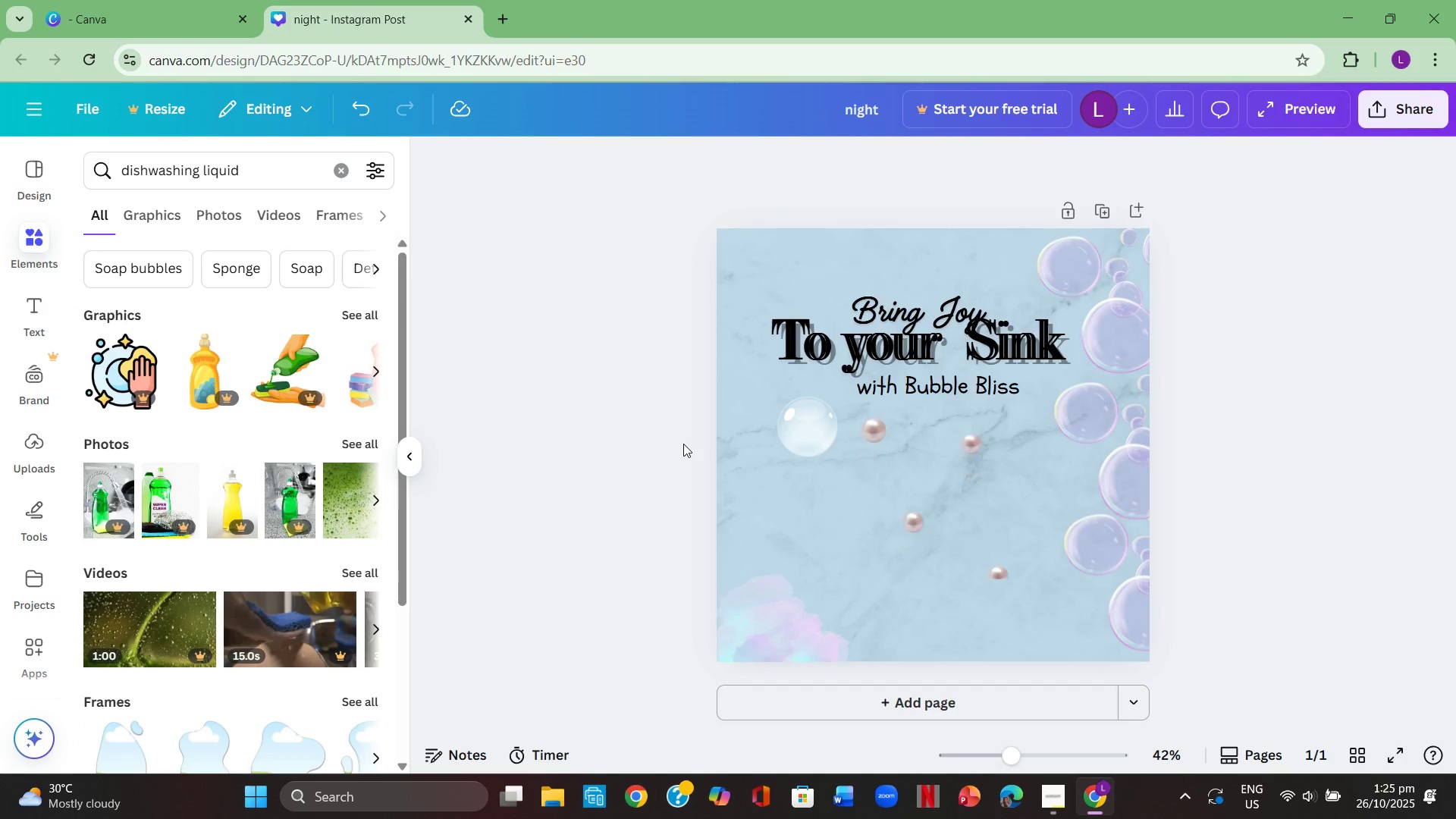 
wait(27.13)
 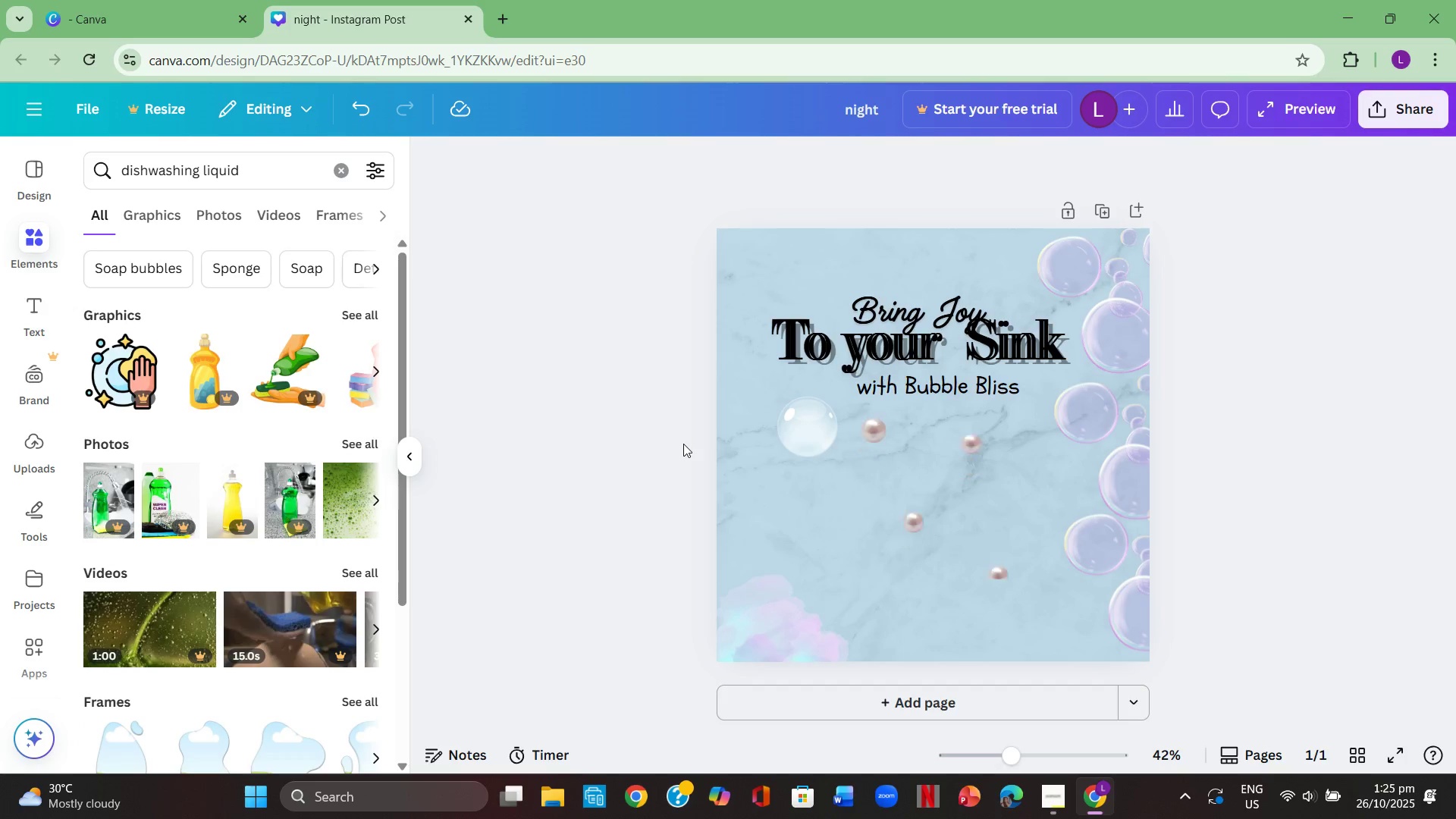 
left_click([352, 310])
 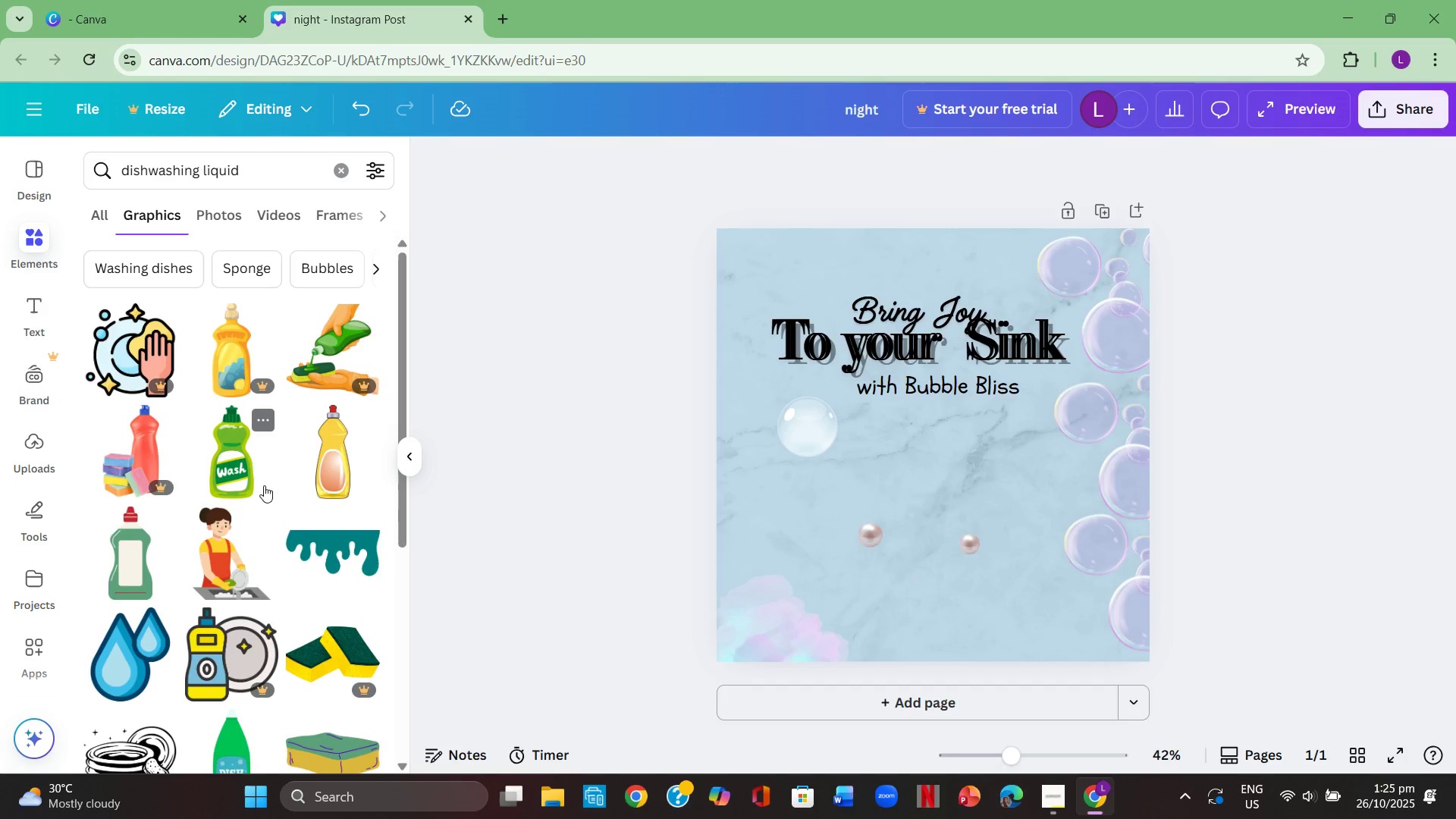 
scroll: coordinate [263, 491], scroll_direction: down, amount: 3.0
 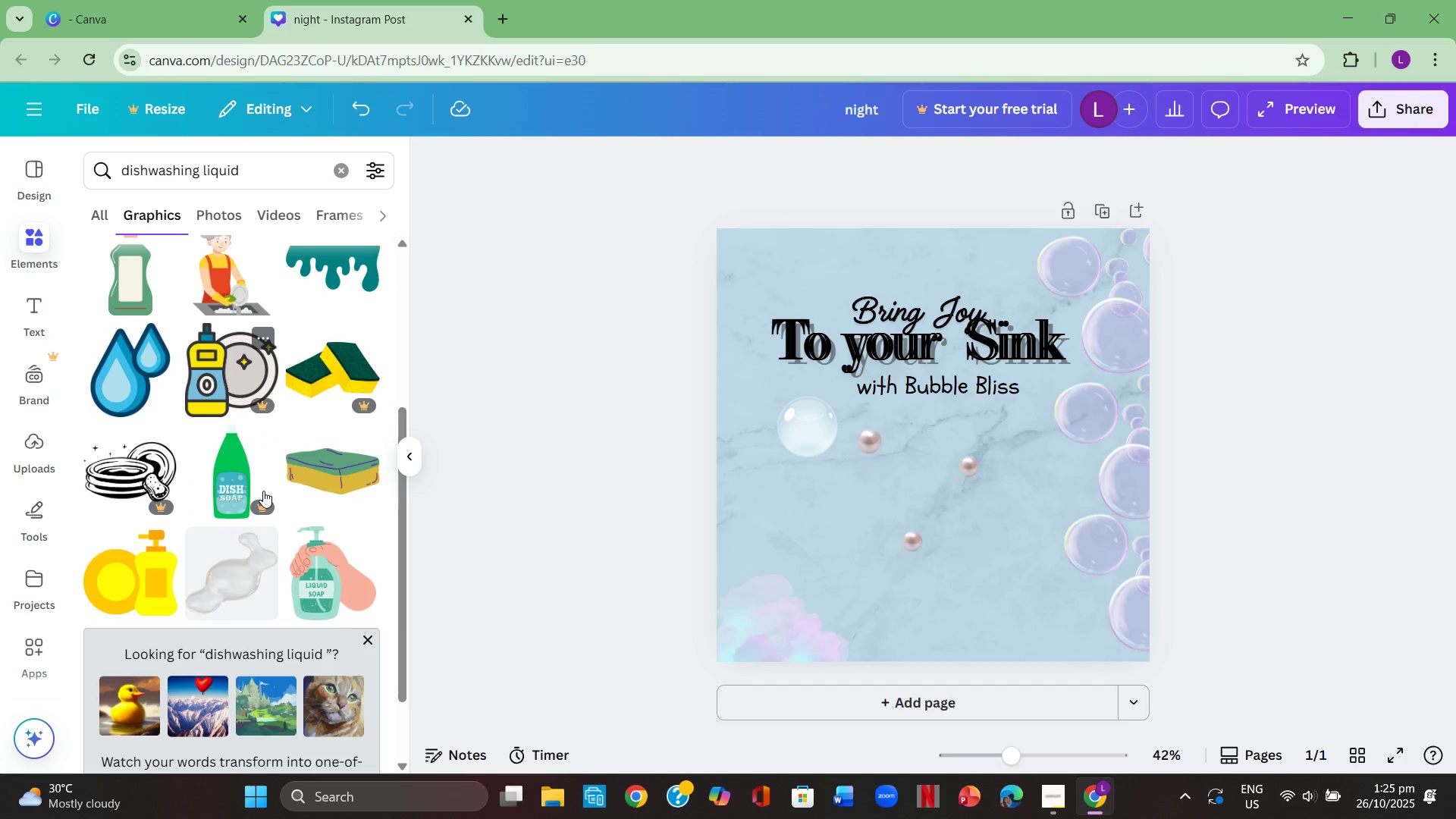 
scroll: coordinate [130, 459], scroll_direction: up, amount: 2.0
 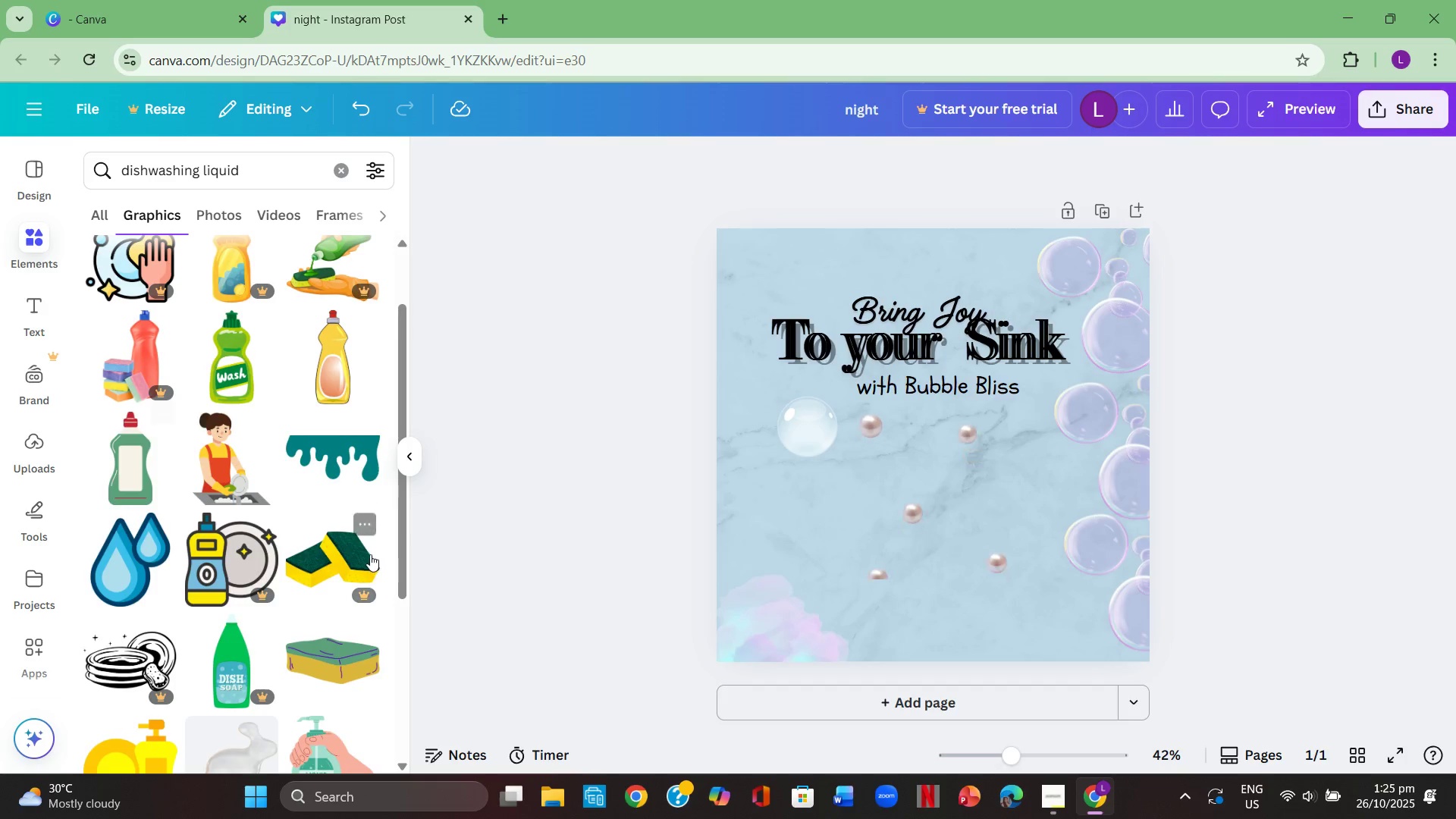 
scroll: coordinate [305, 537], scroll_direction: down, amount: 3.0
 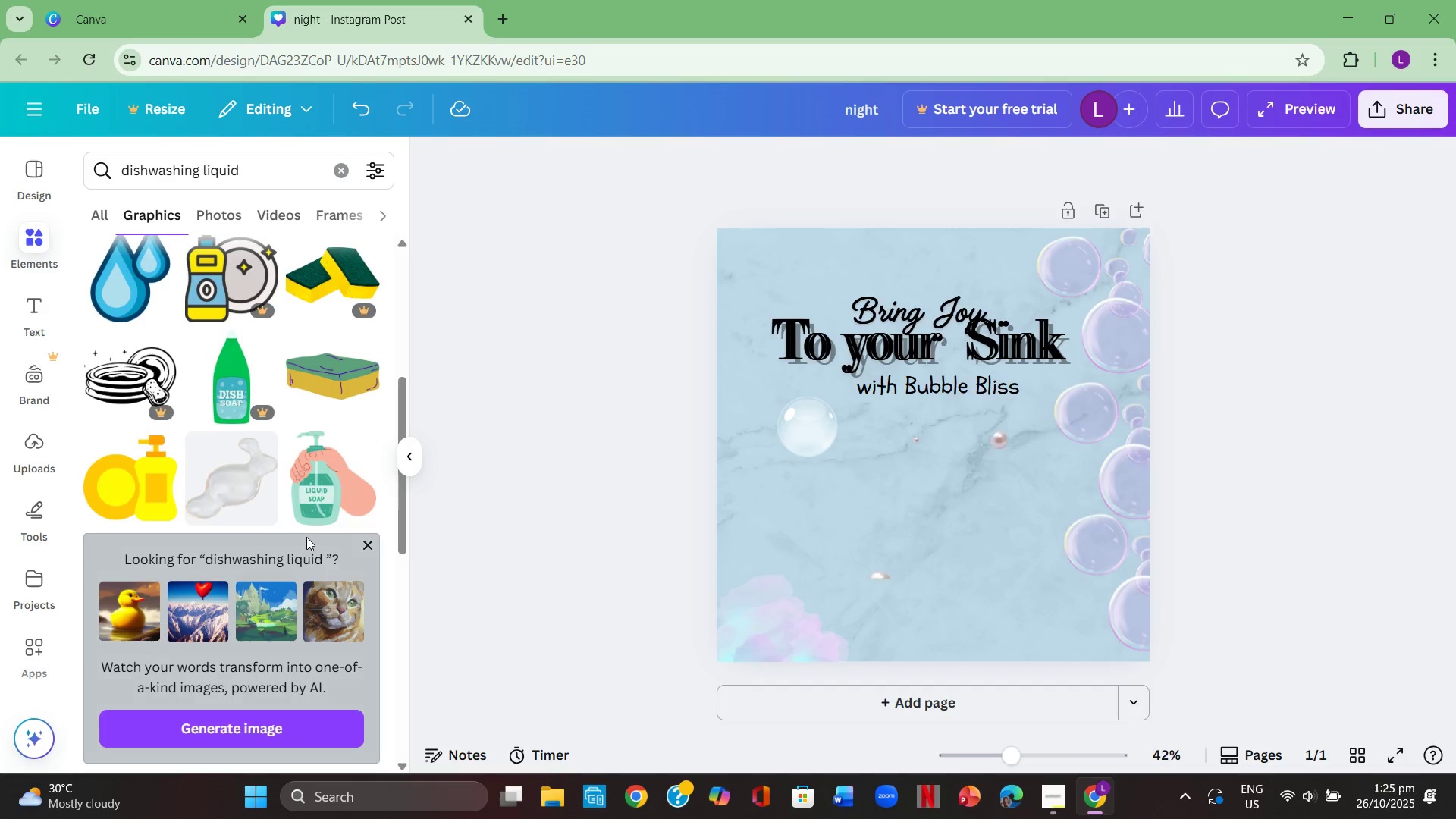 
scroll: coordinate [307, 536], scroll_direction: up, amount: 2.0
 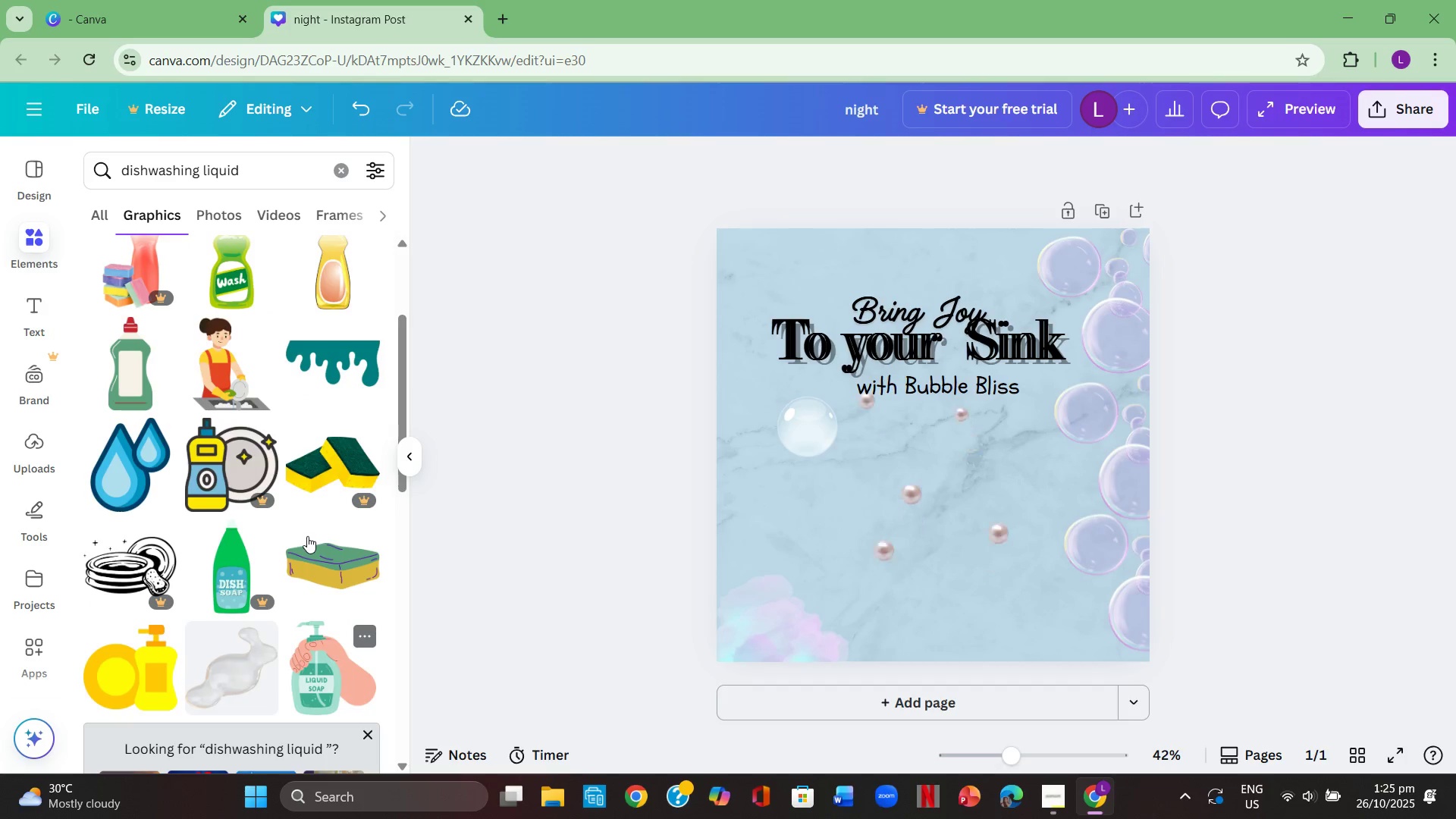 
scroll: coordinate [308, 534], scroll_direction: down, amount: 6.0
 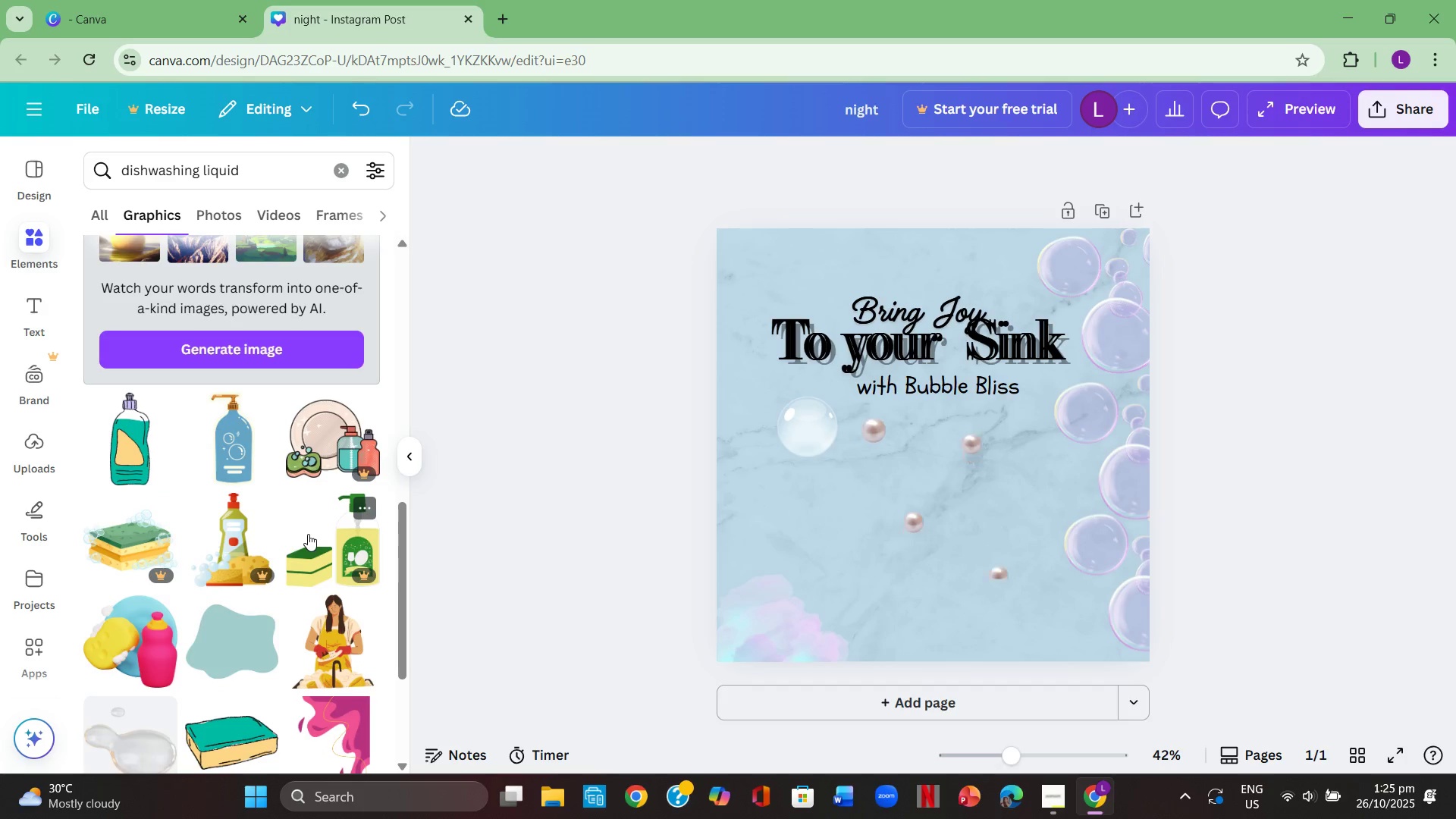 
scroll: coordinate [313, 529], scroll_direction: up, amount: 6.0
 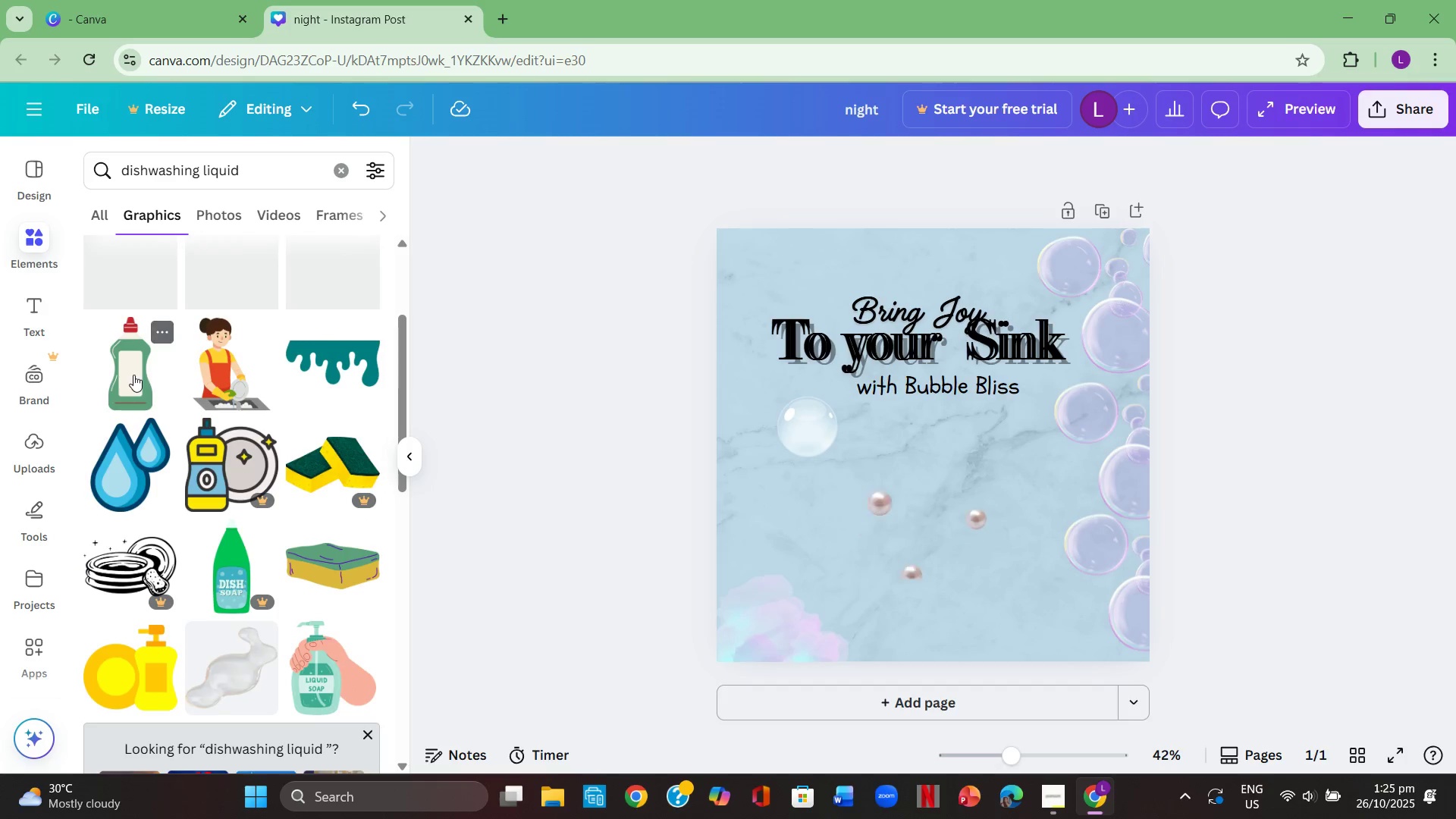 
left_click([133, 375])
 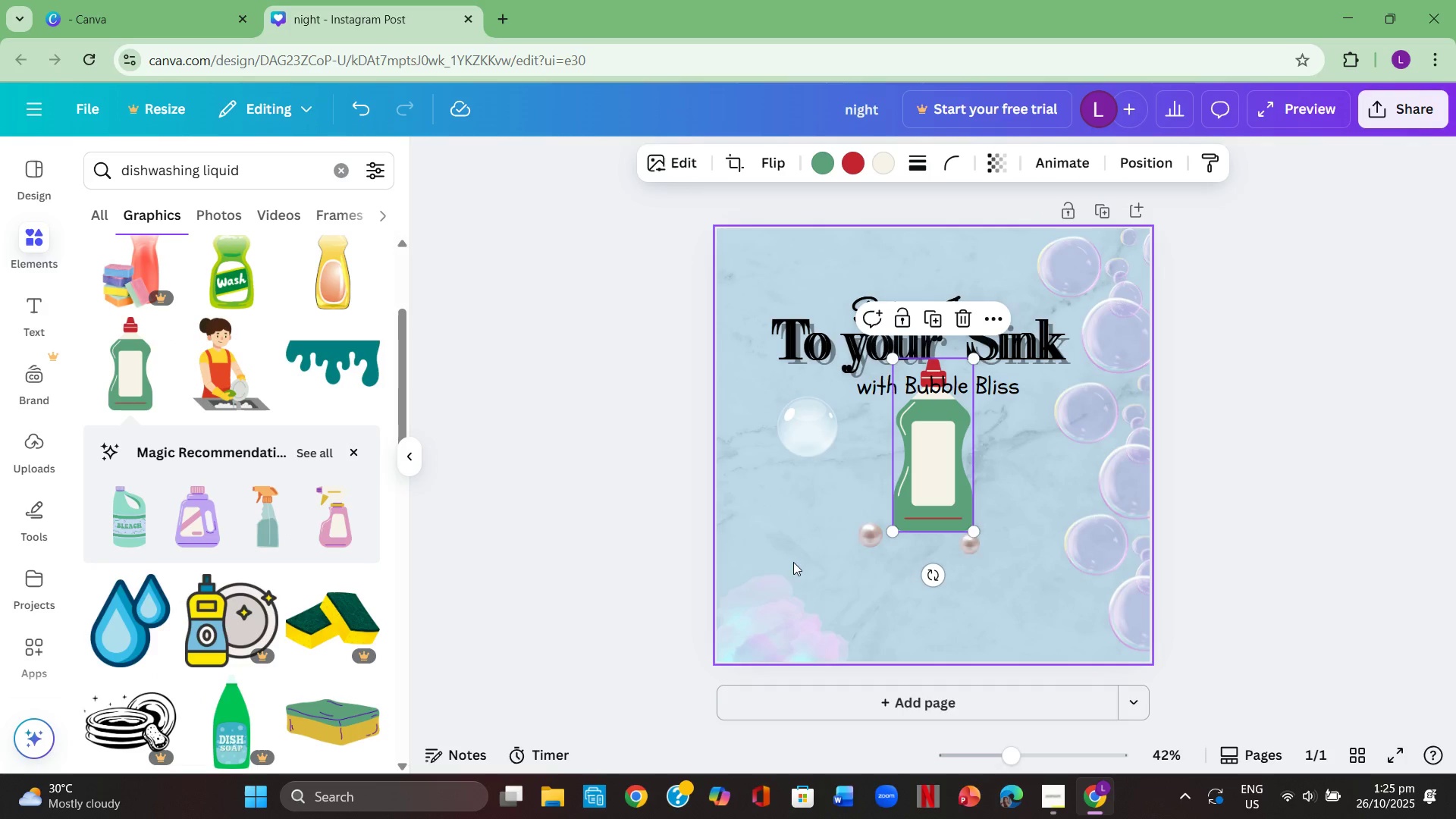 
left_click_drag(start_coordinate=[972, 529], to_coordinate=[1040, 643])
 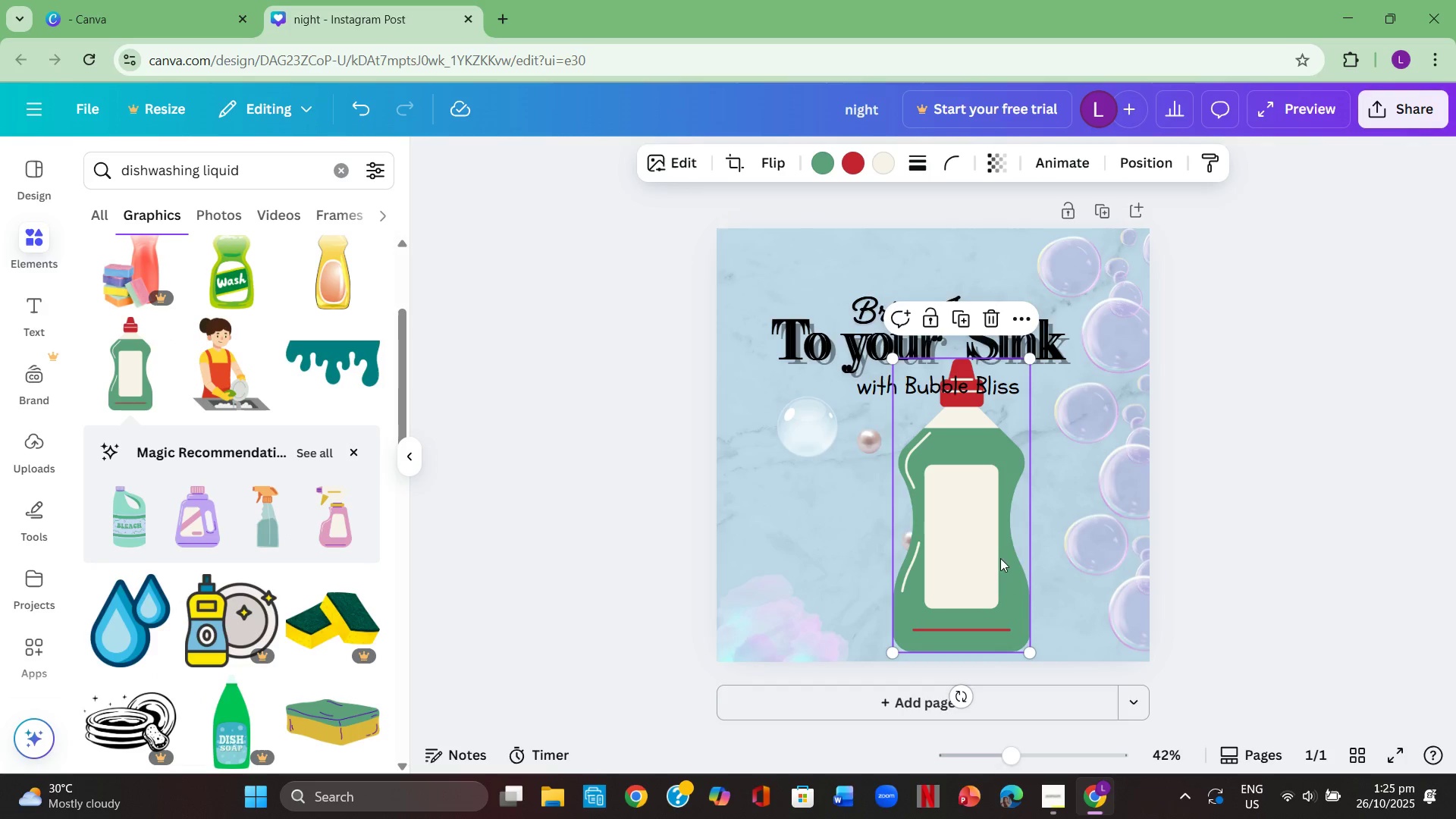 
left_click_drag(start_coordinate=[993, 538], to_coordinate=[1087, 543])
 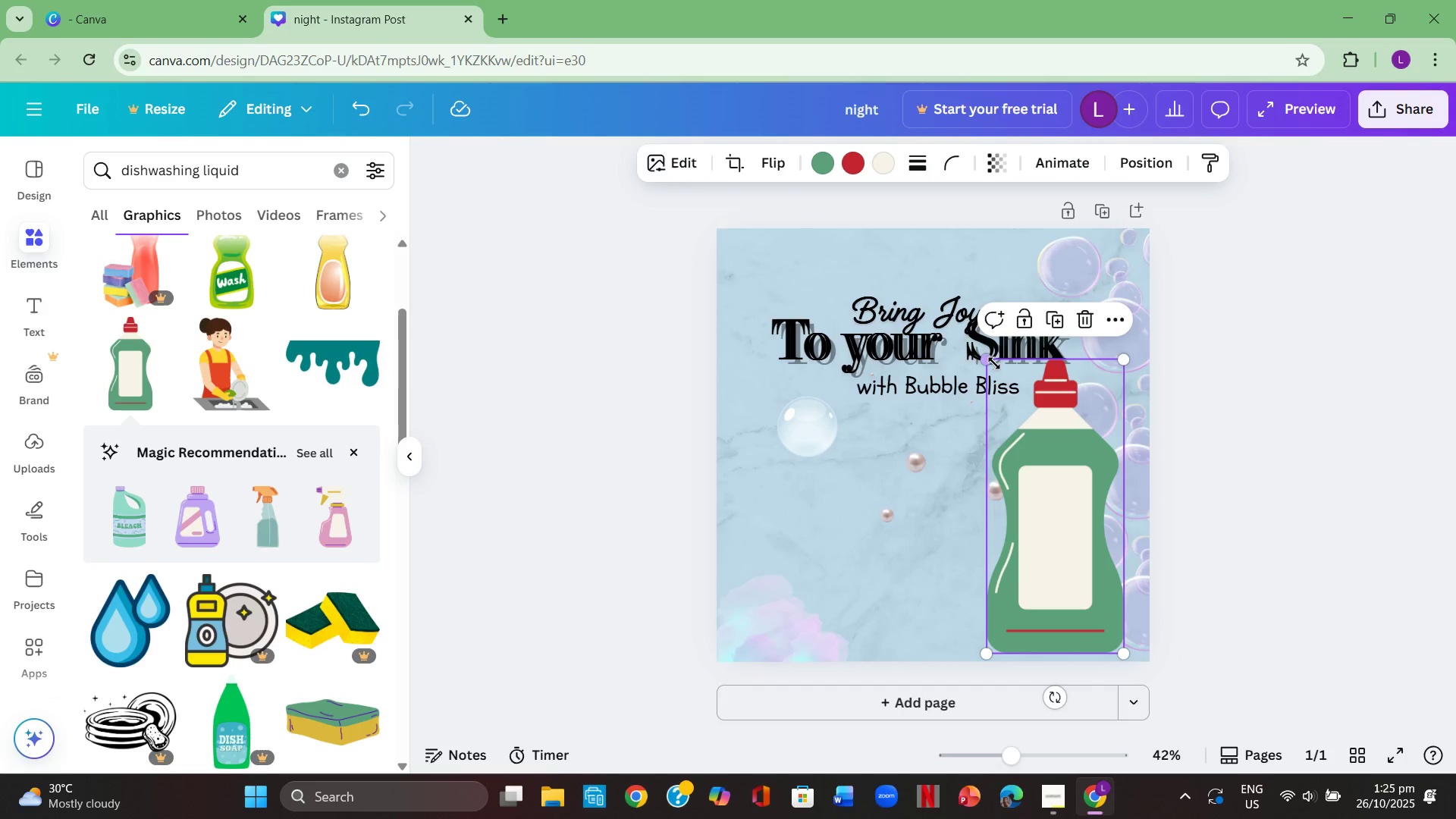 
left_click_drag(start_coordinate=[991, 359], to_coordinate=[1027, 424])
 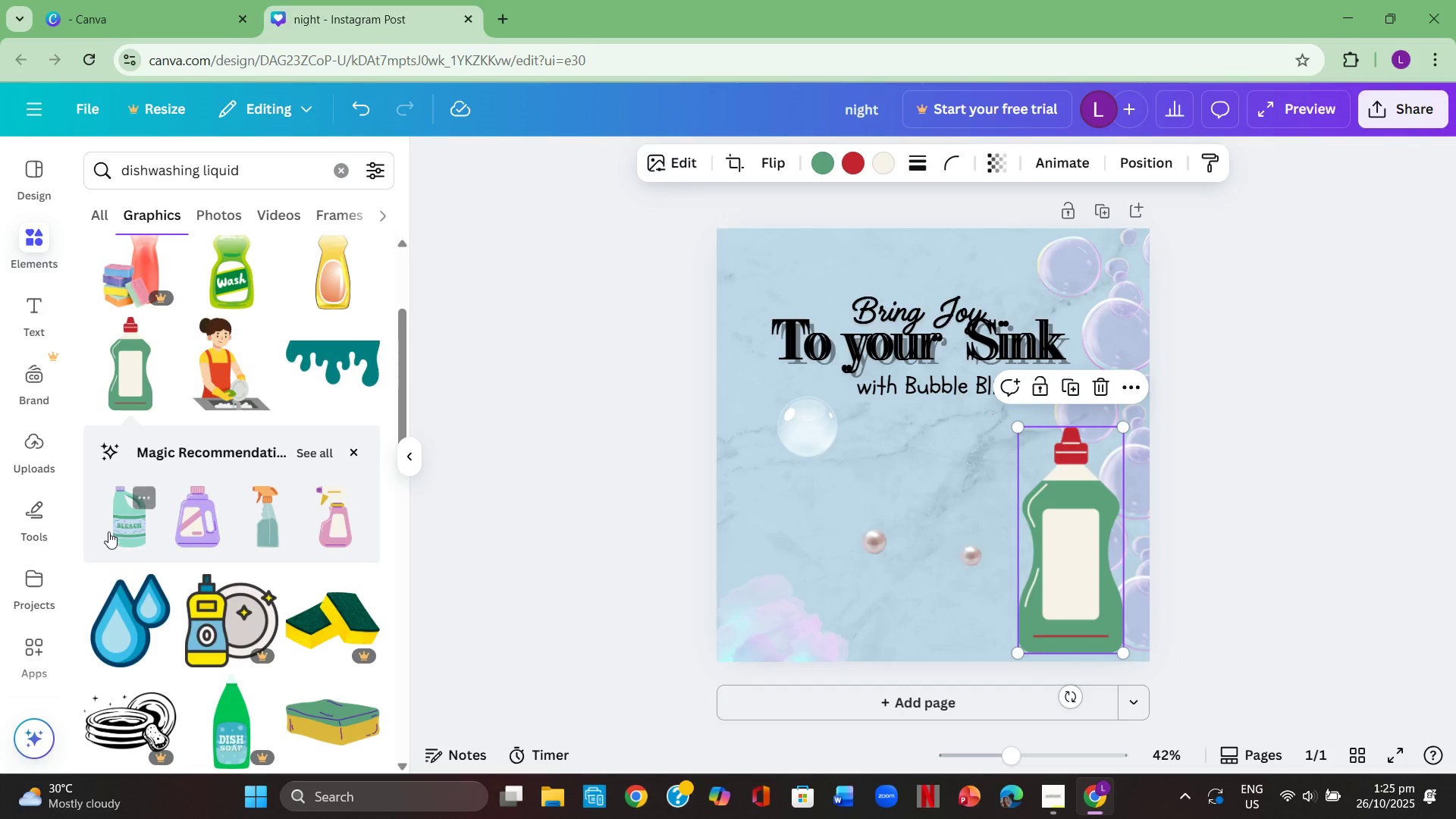 
scroll: coordinate [139, 516], scroll_direction: up, amount: 1.0
 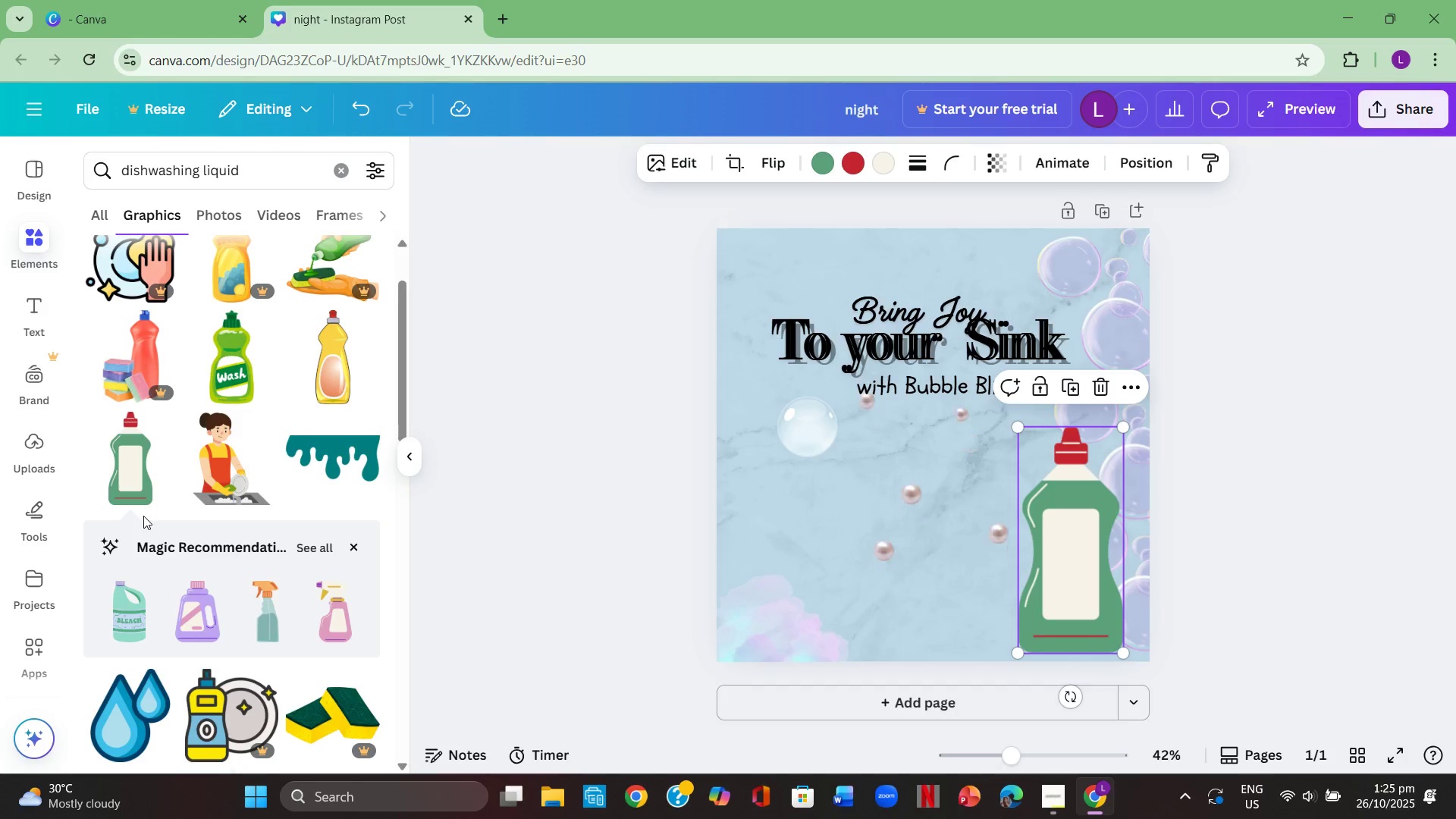 
wait(12.05)
 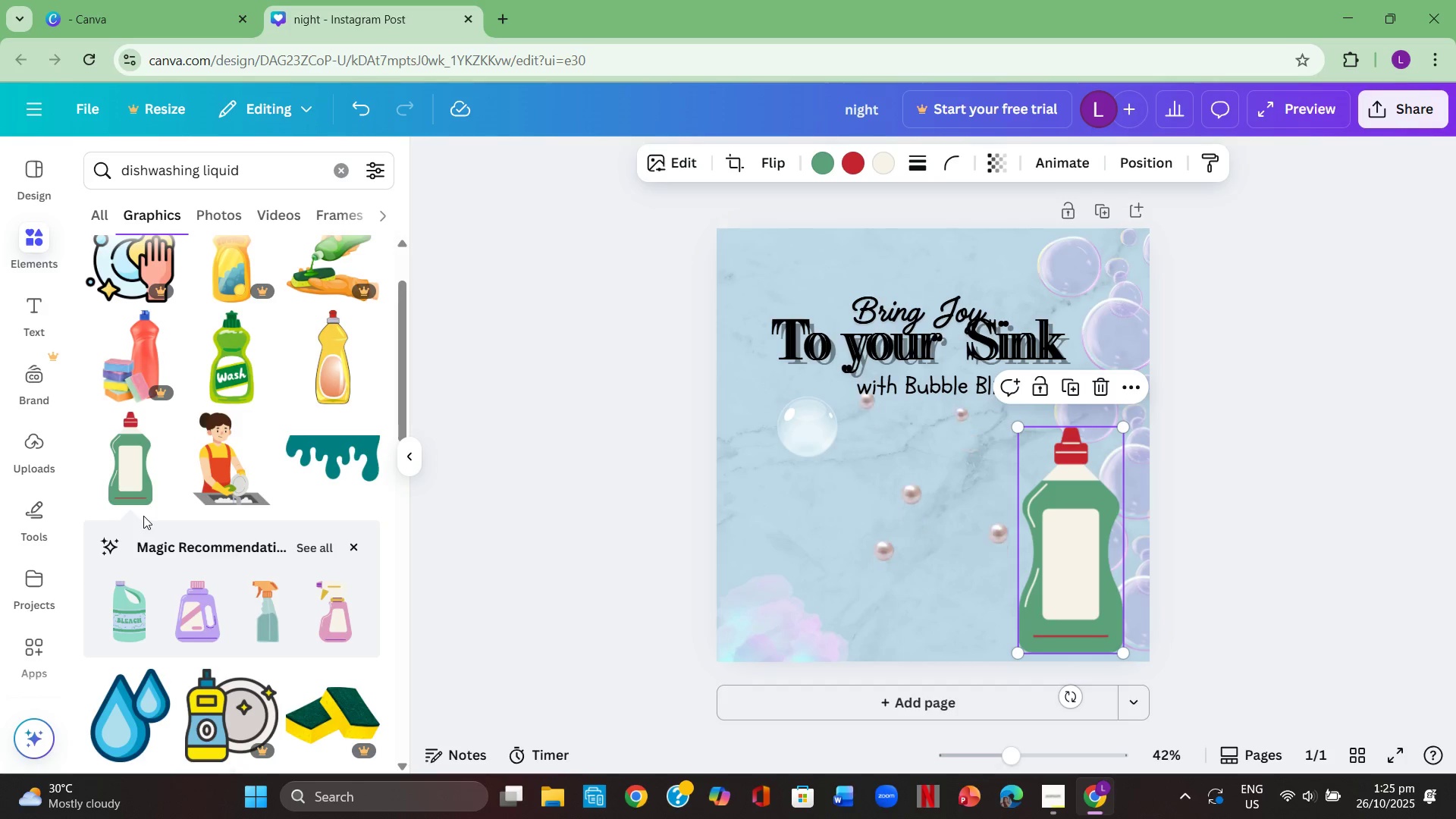 
scroll: coordinate [187, 524], scroll_direction: down, amount: 7.0
 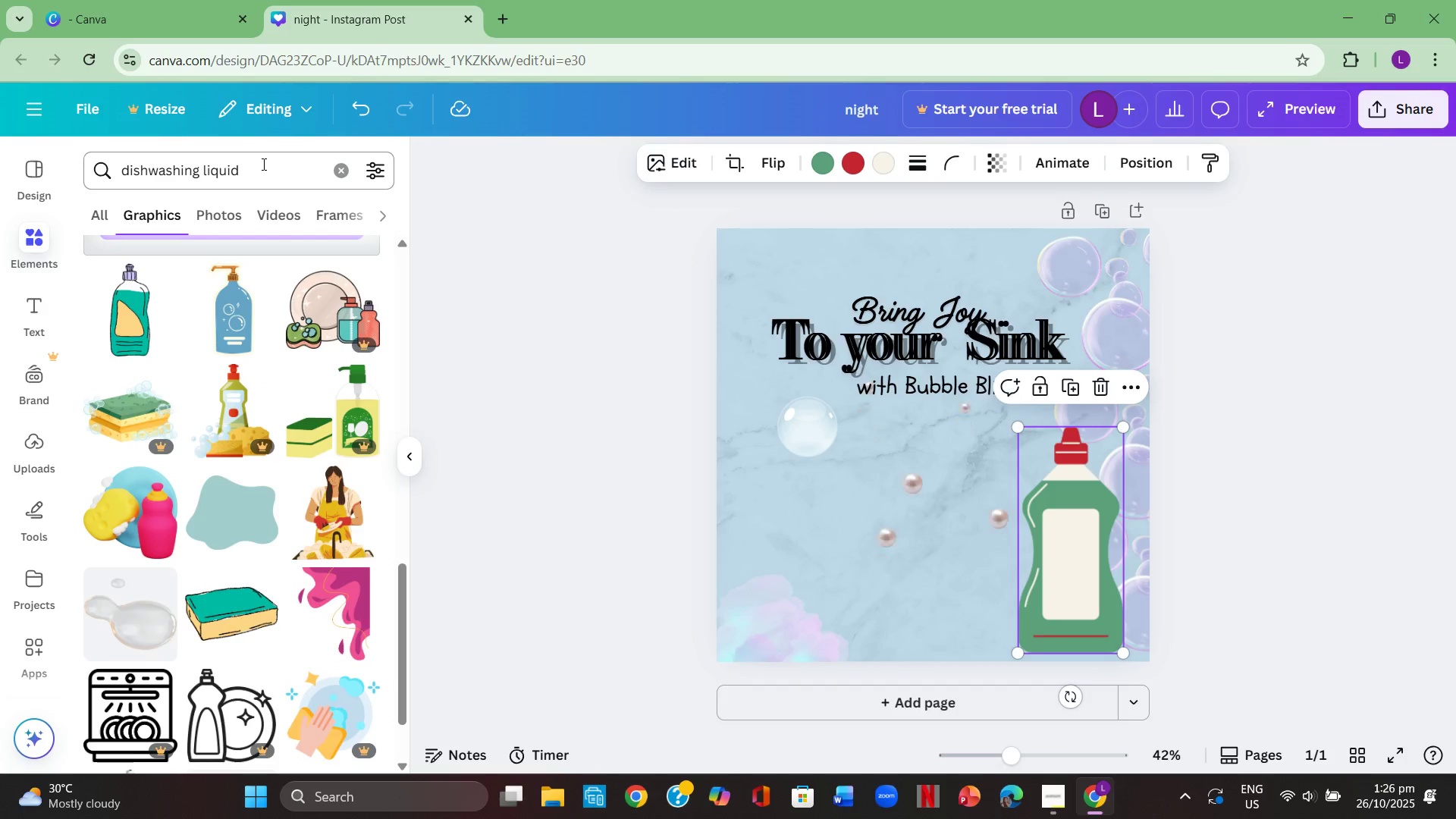 
wait(7.43)
 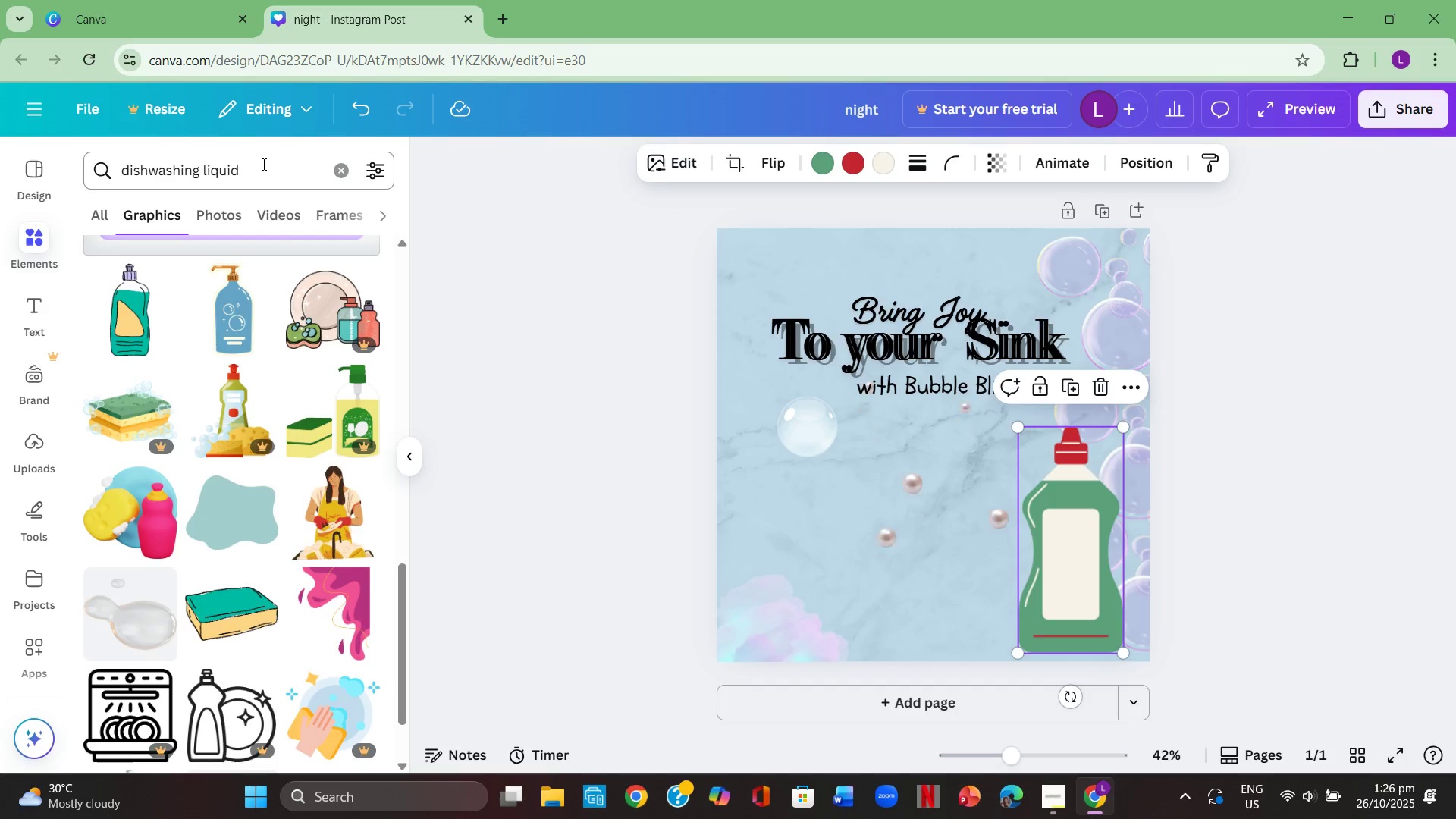 
scroll: coordinate [239, 510], scroll_direction: down, amount: 2.0
 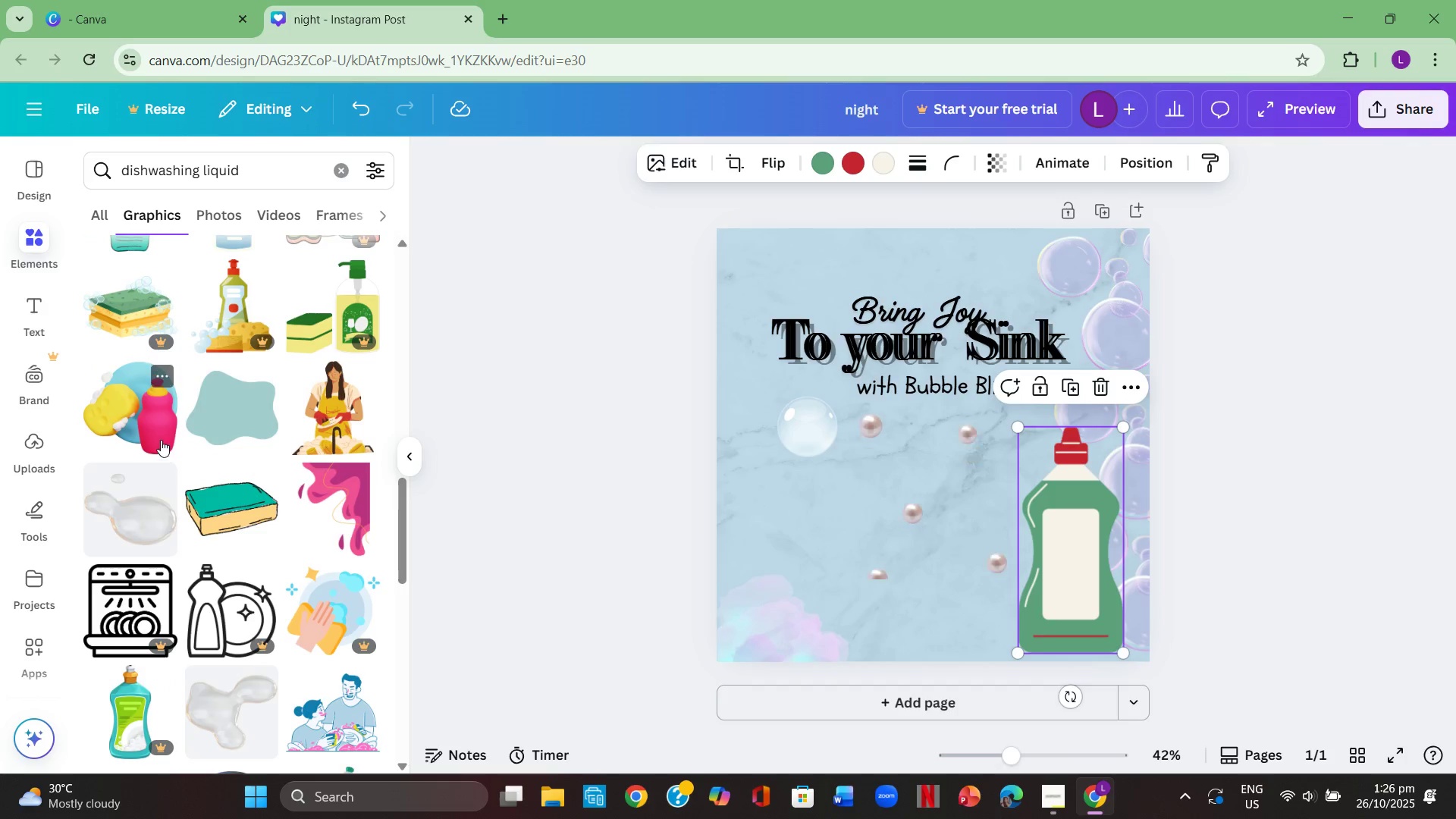 
left_click([149, 428])
 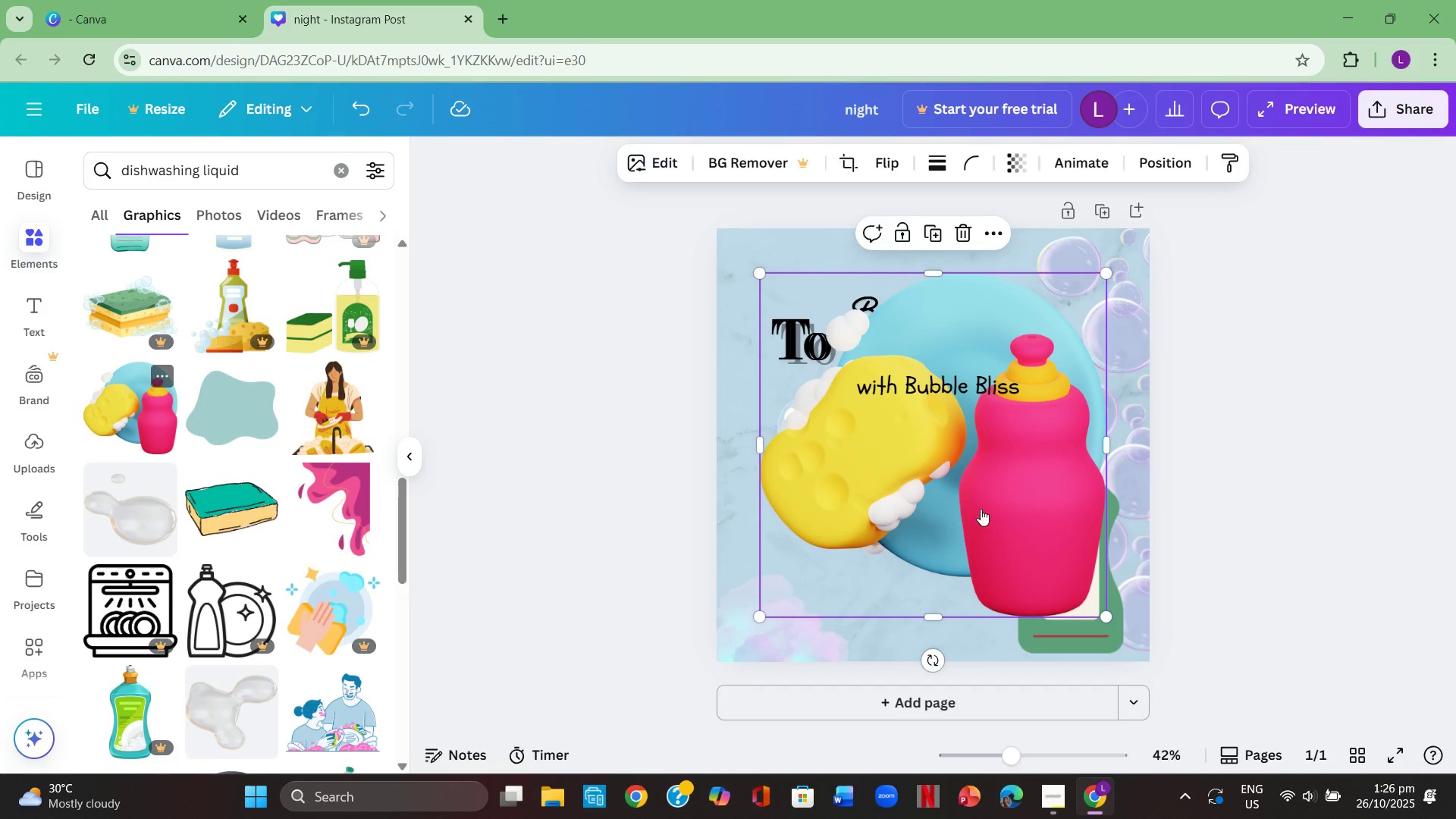 
left_click([981, 509])
 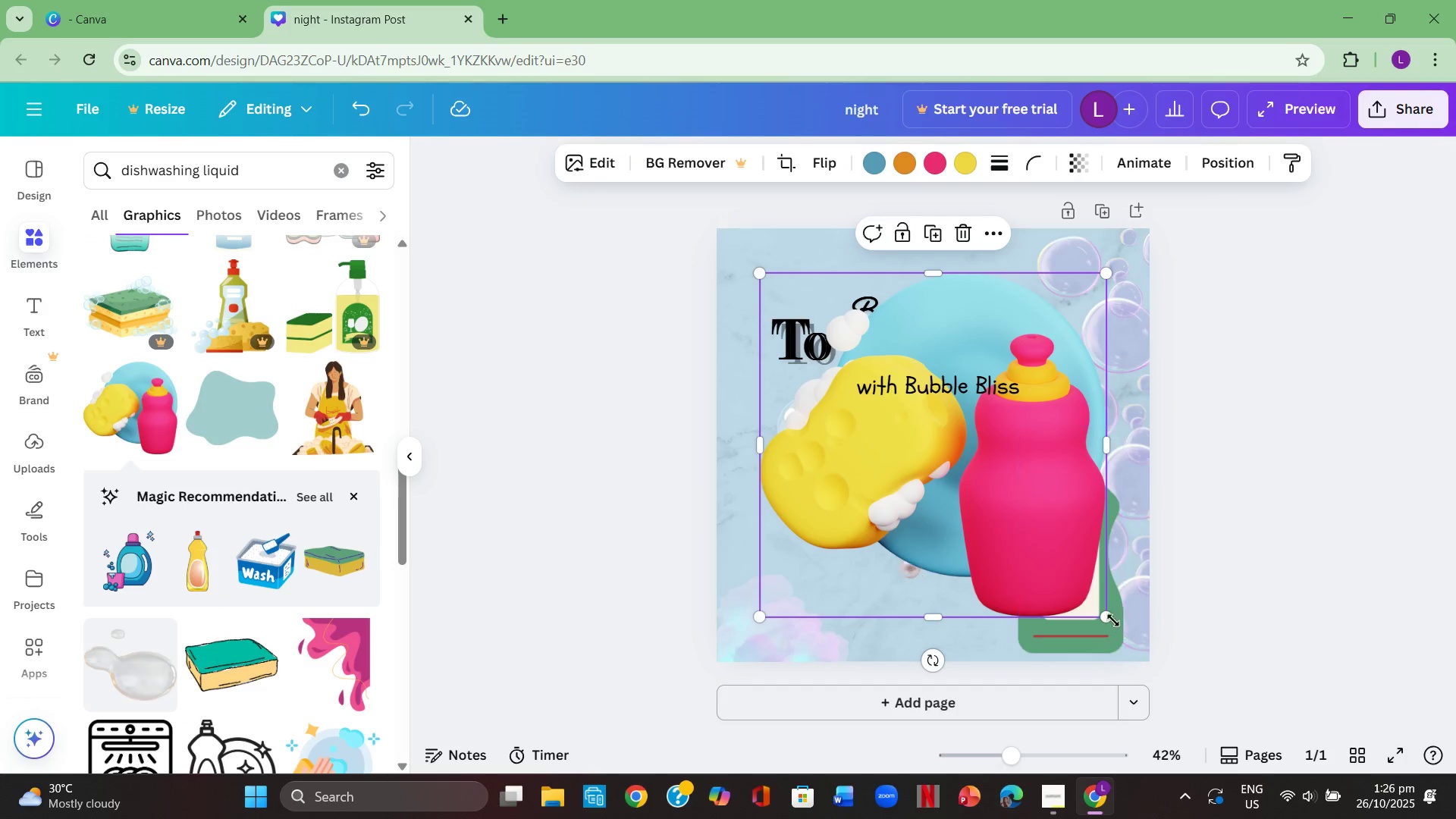 
left_click_drag(start_coordinate=[1112, 619], to_coordinate=[954, 479])
 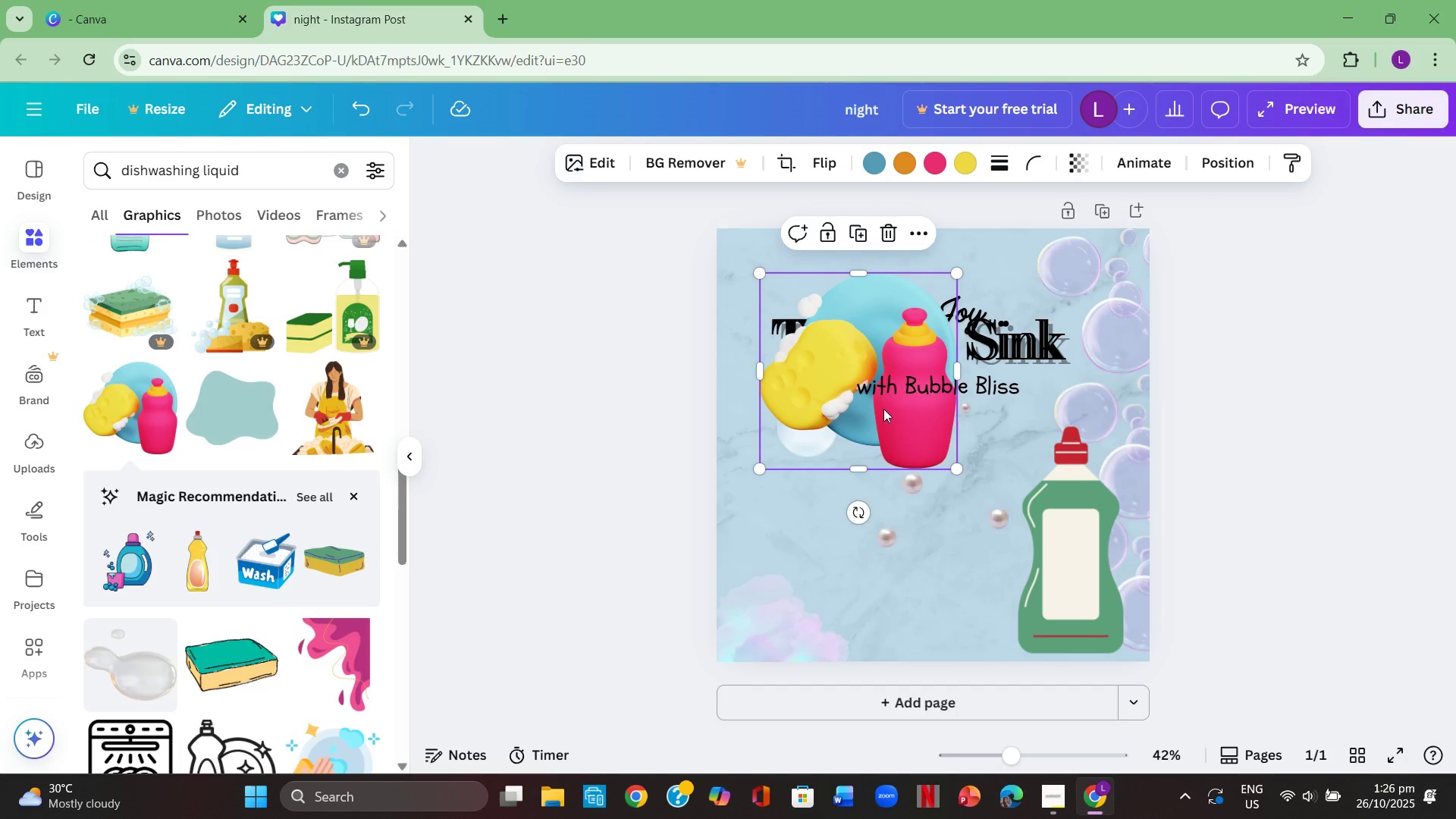 
left_click_drag(start_coordinate=[883, 409], to_coordinate=[992, 604])
 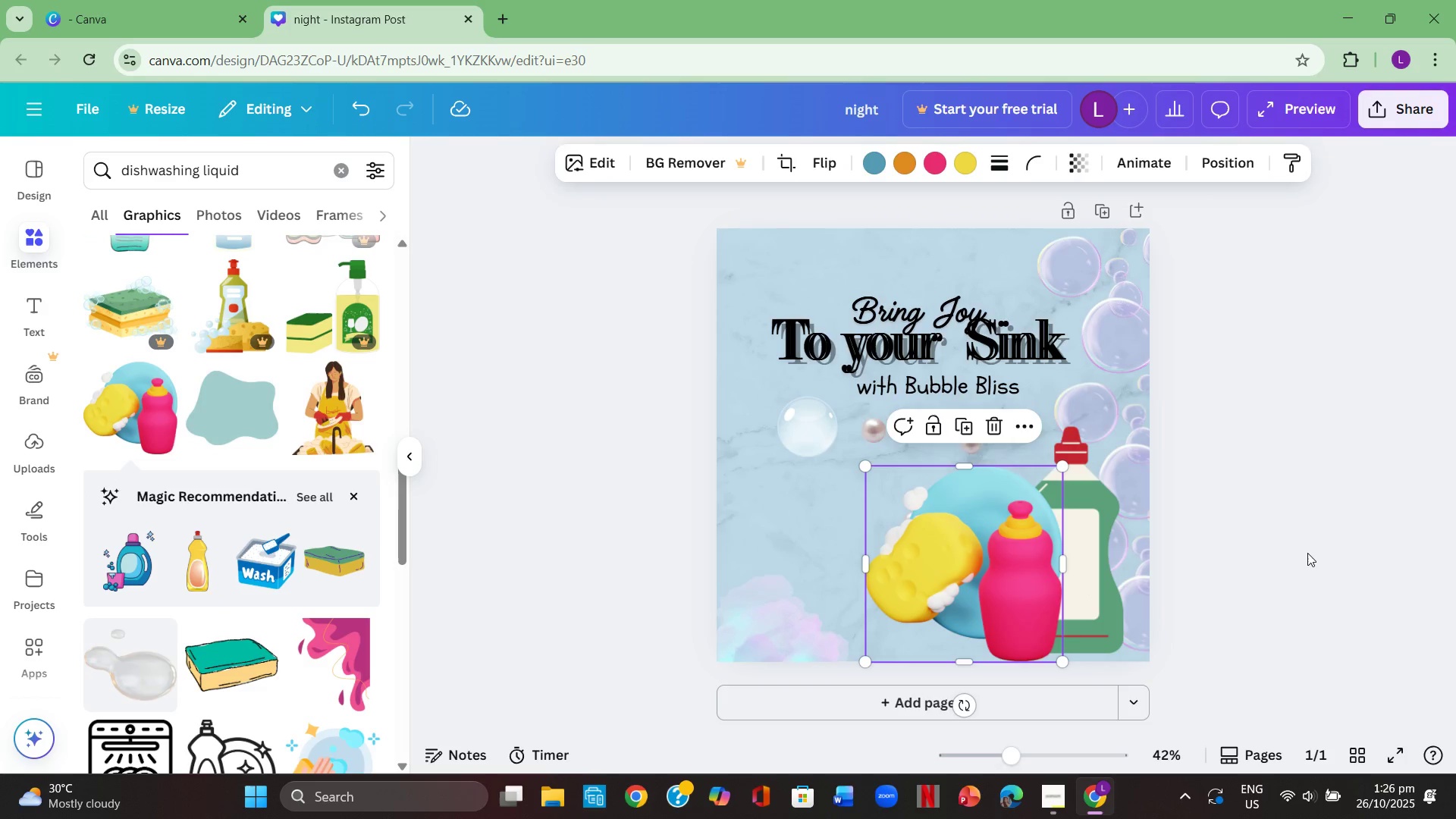 
left_click([1307, 553])
 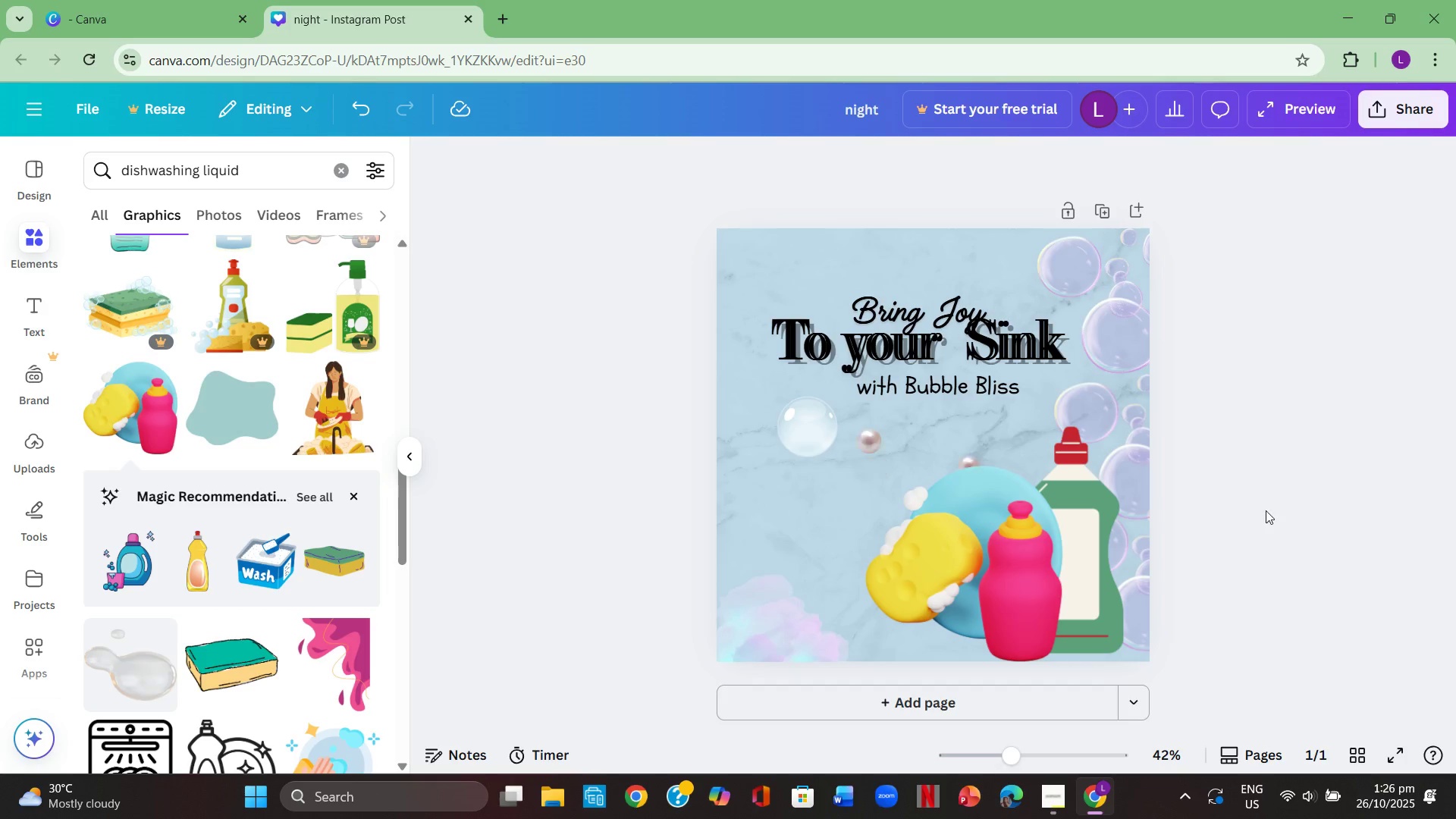 
double_click([1000, 569])
 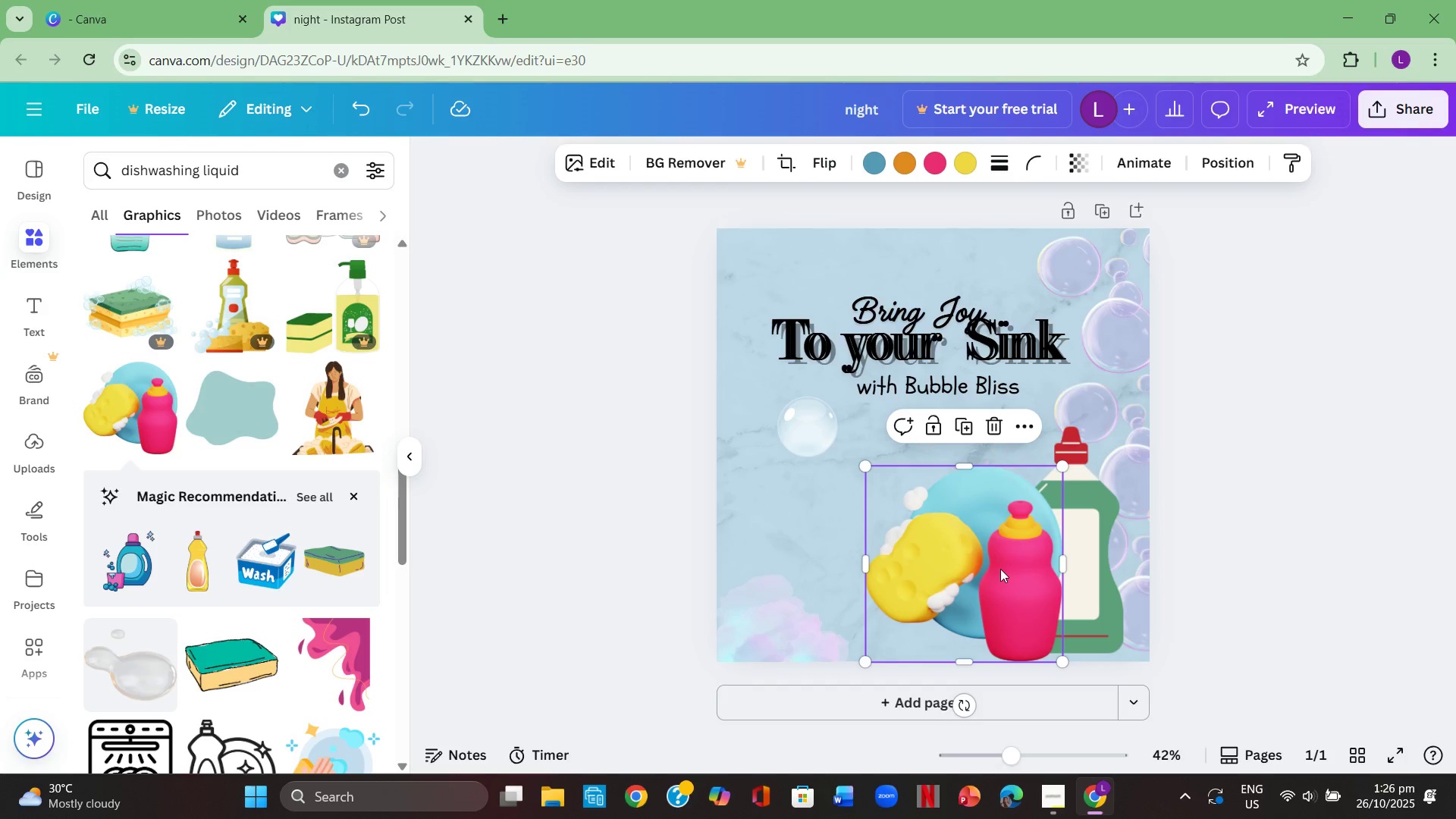 
key(Backspace)
 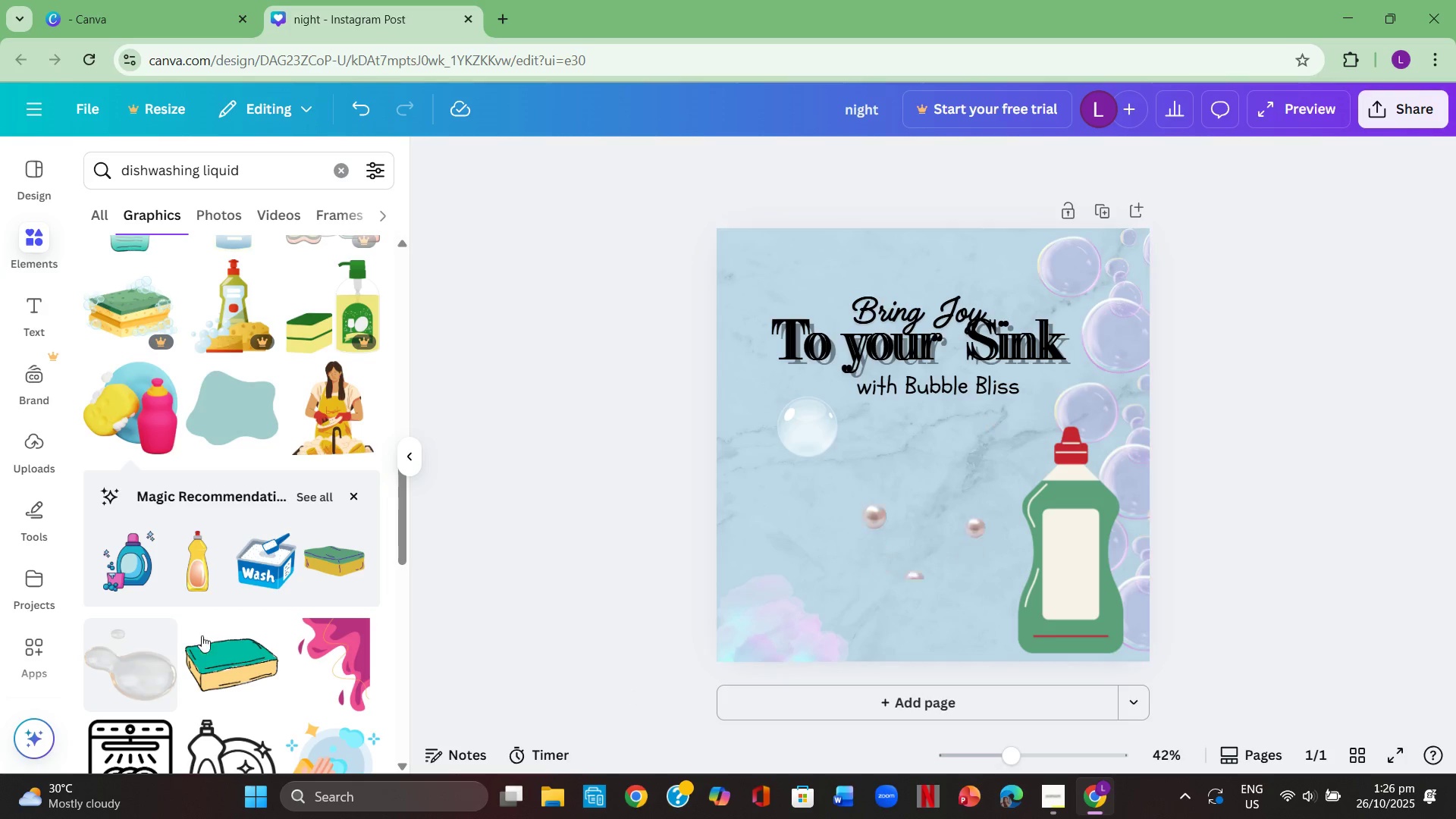 
scroll: coordinate [250, 533], scroll_direction: down, amount: 14.0
 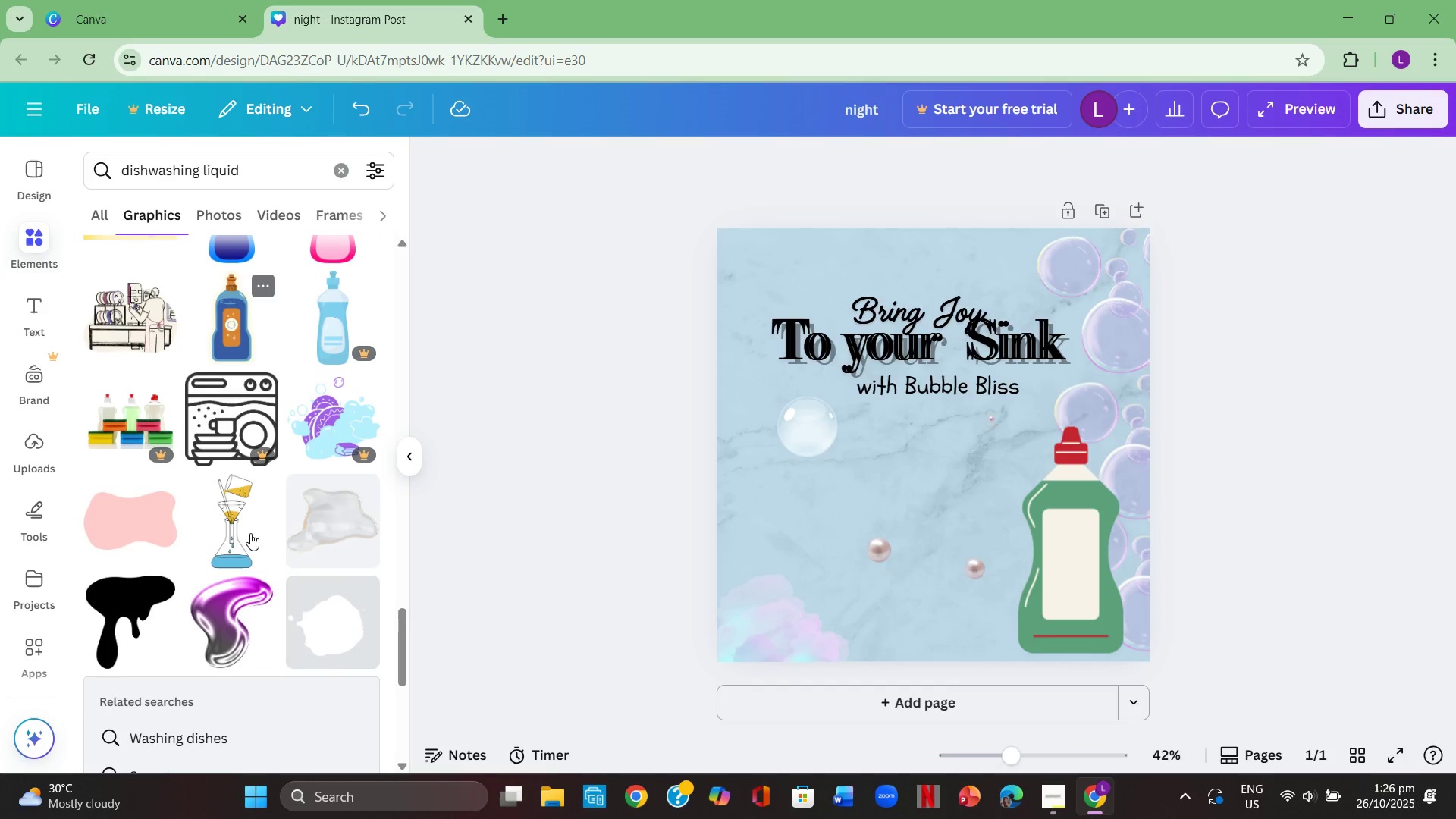 
scroll: coordinate [249, 530], scroll_direction: down, amount: 5.0
 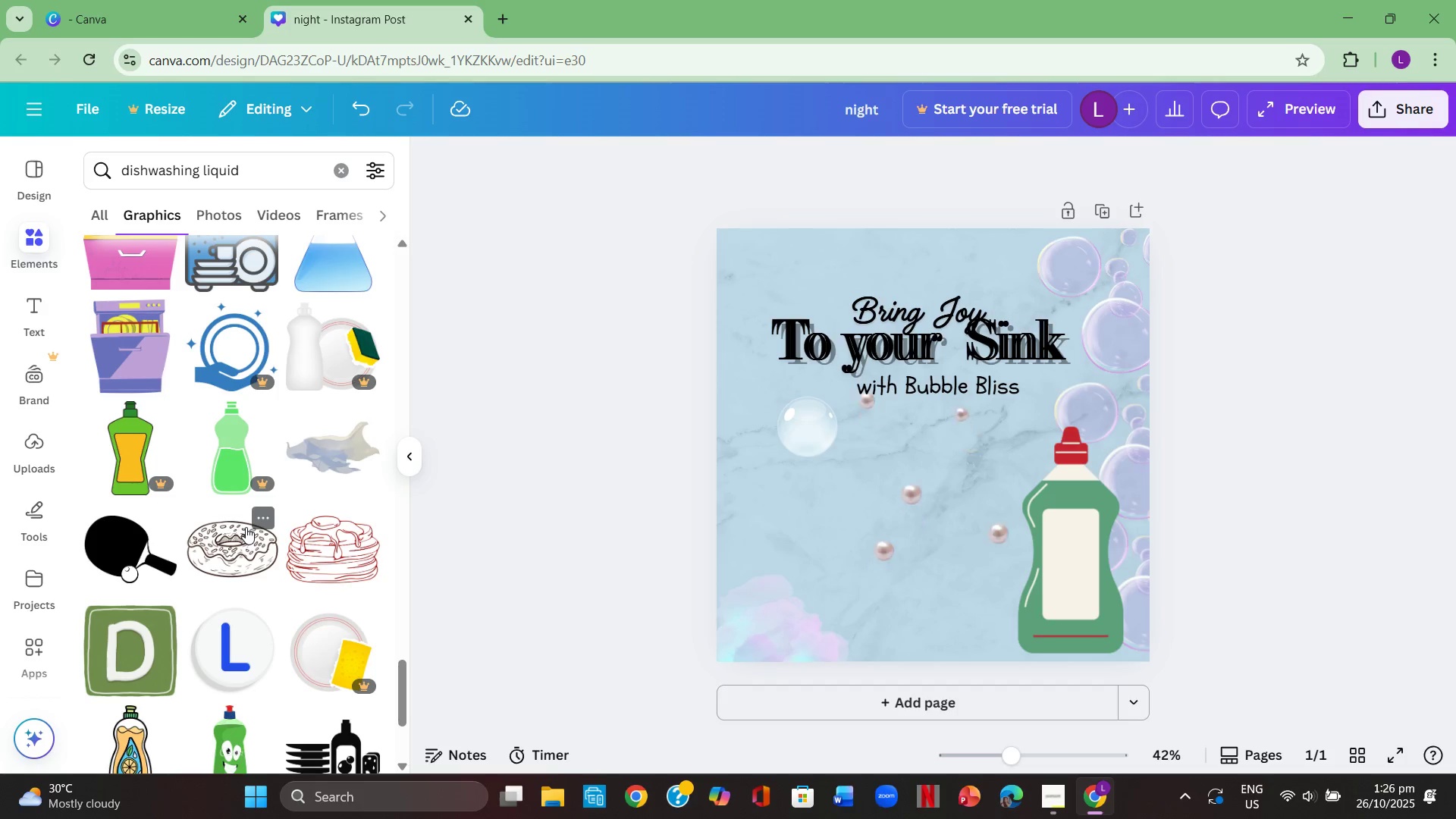 
wait(16.14)
 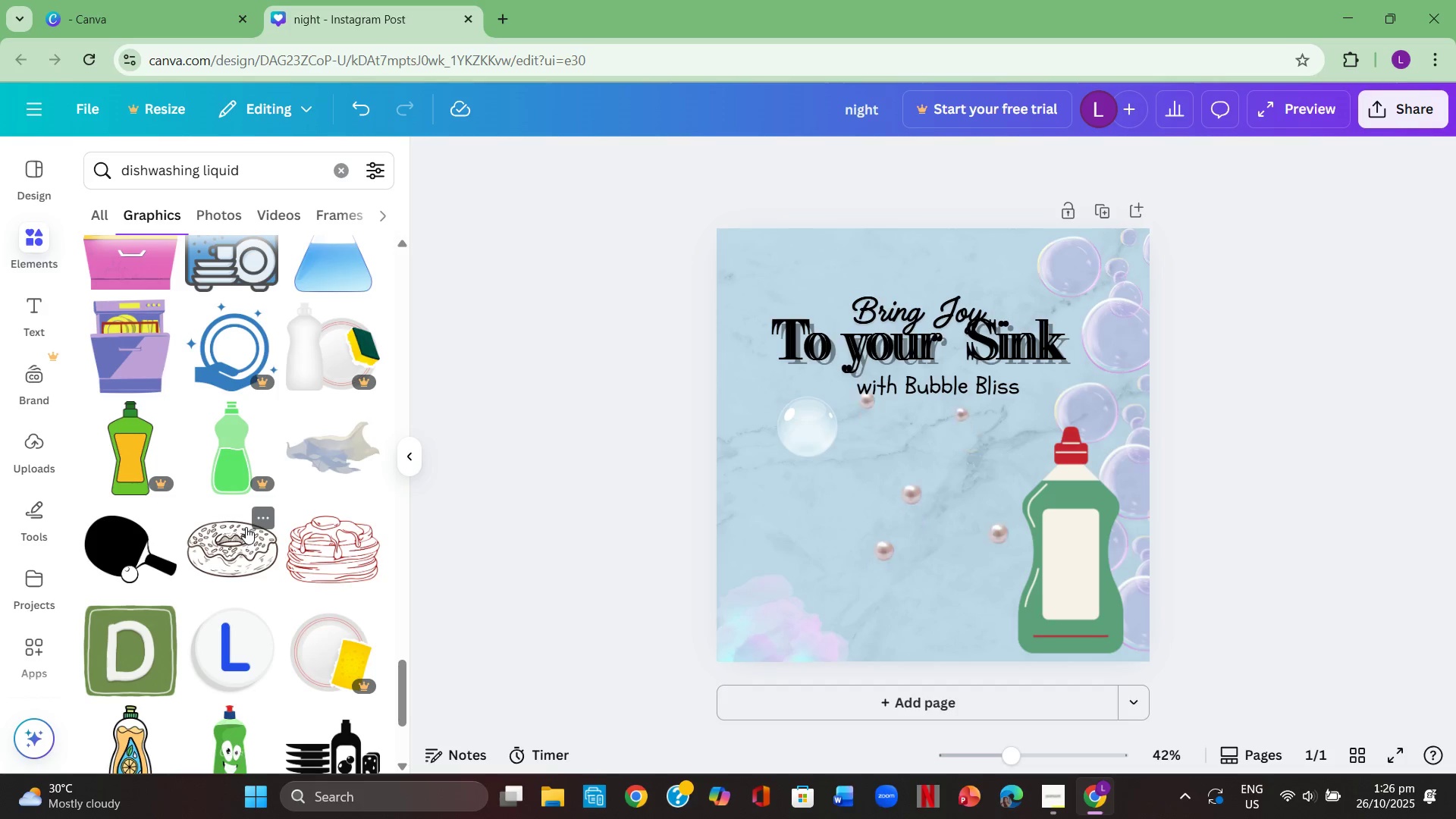 
scroll: coordinate [127, 576], scroll_direction: down, amount: 6.0
 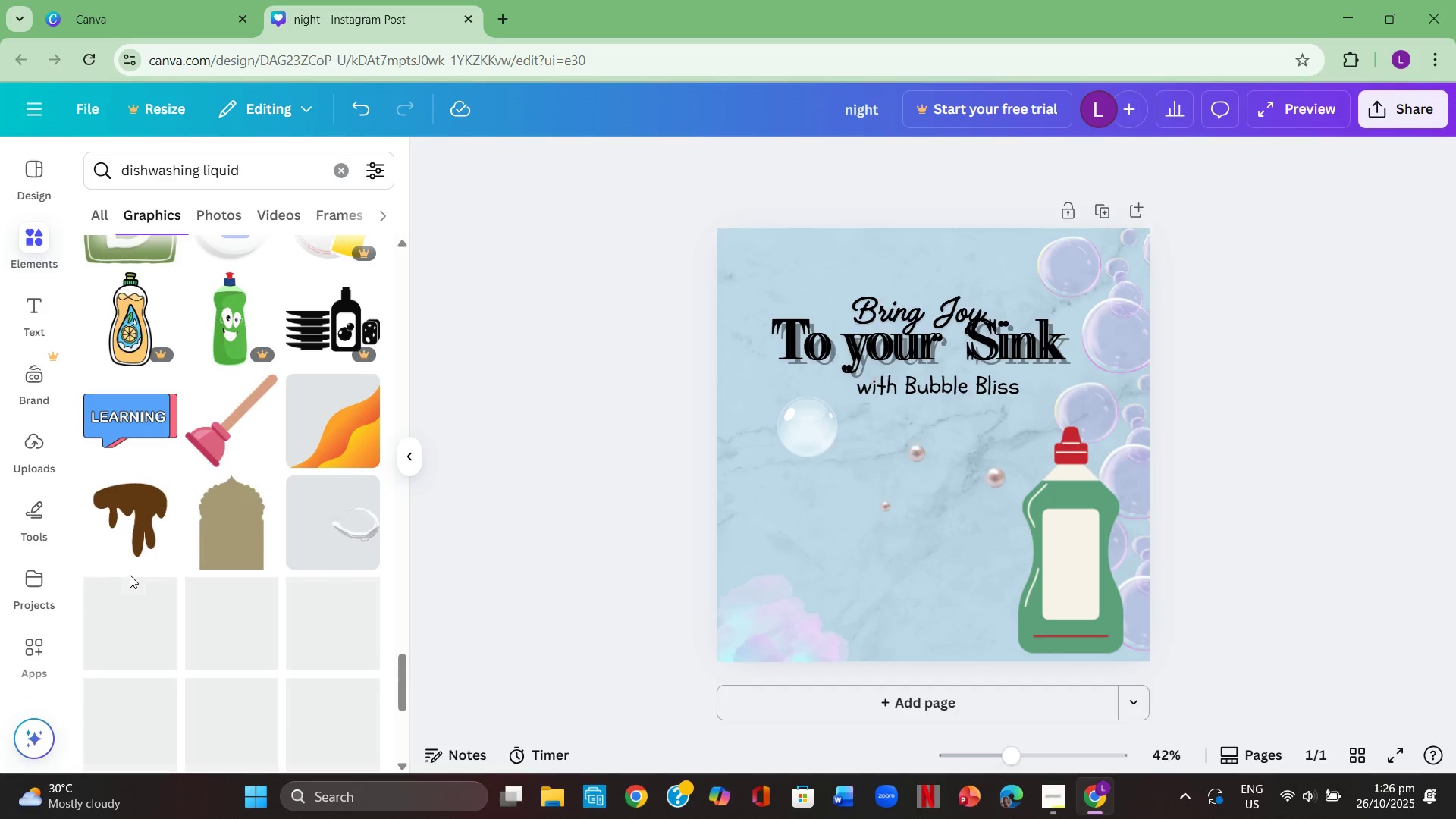 
scroll: coordinate [132, 571], scroll_direction: up, amount: 4.0
 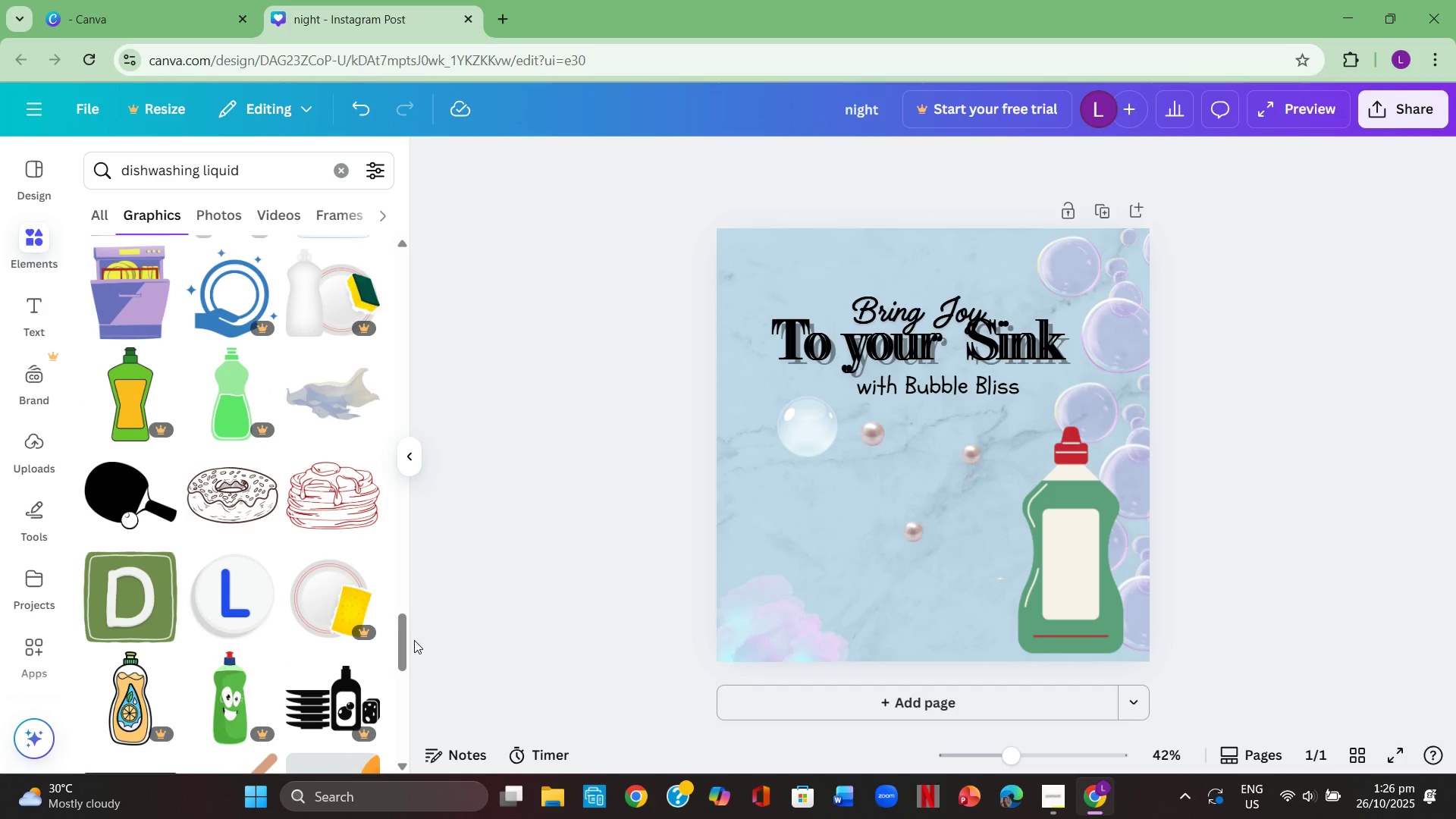 
left_click_drag(start_coordinate=[403, 640], to_coordinate=[409, 297])
 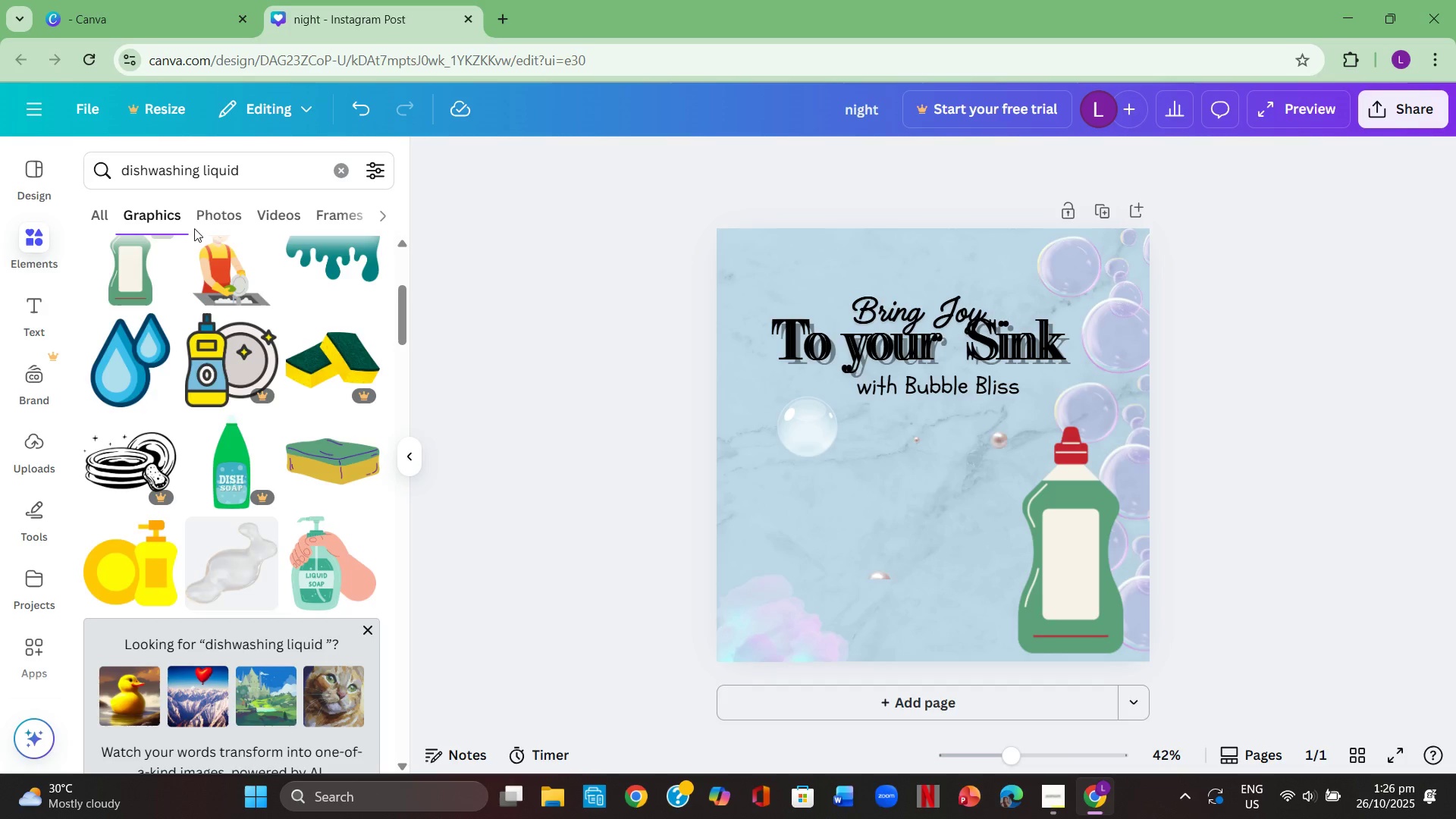 
left_click([210, 210])
 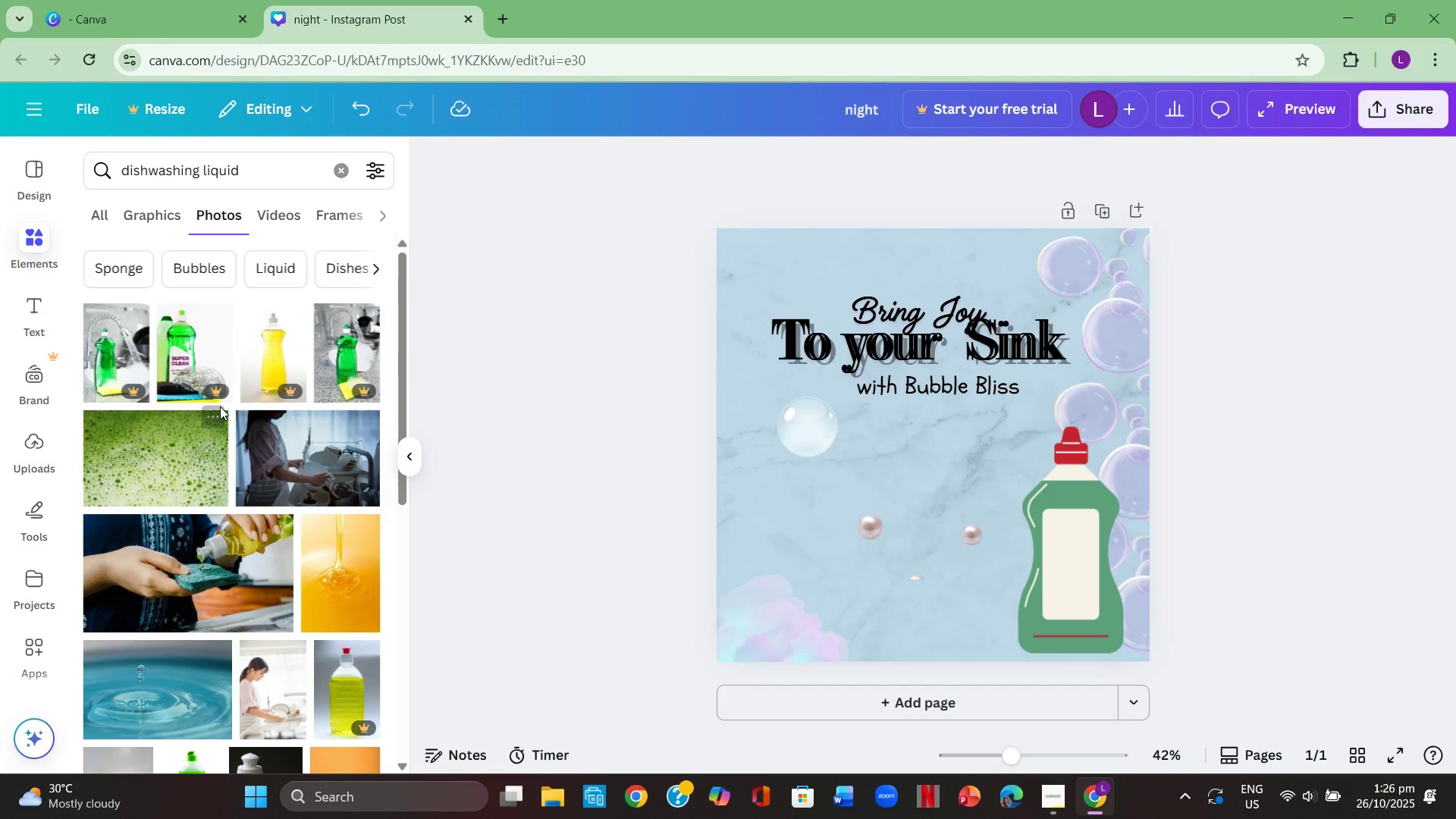 
scroll: coordinate [270, 453], scroll_direction: down, amount: 11.0
 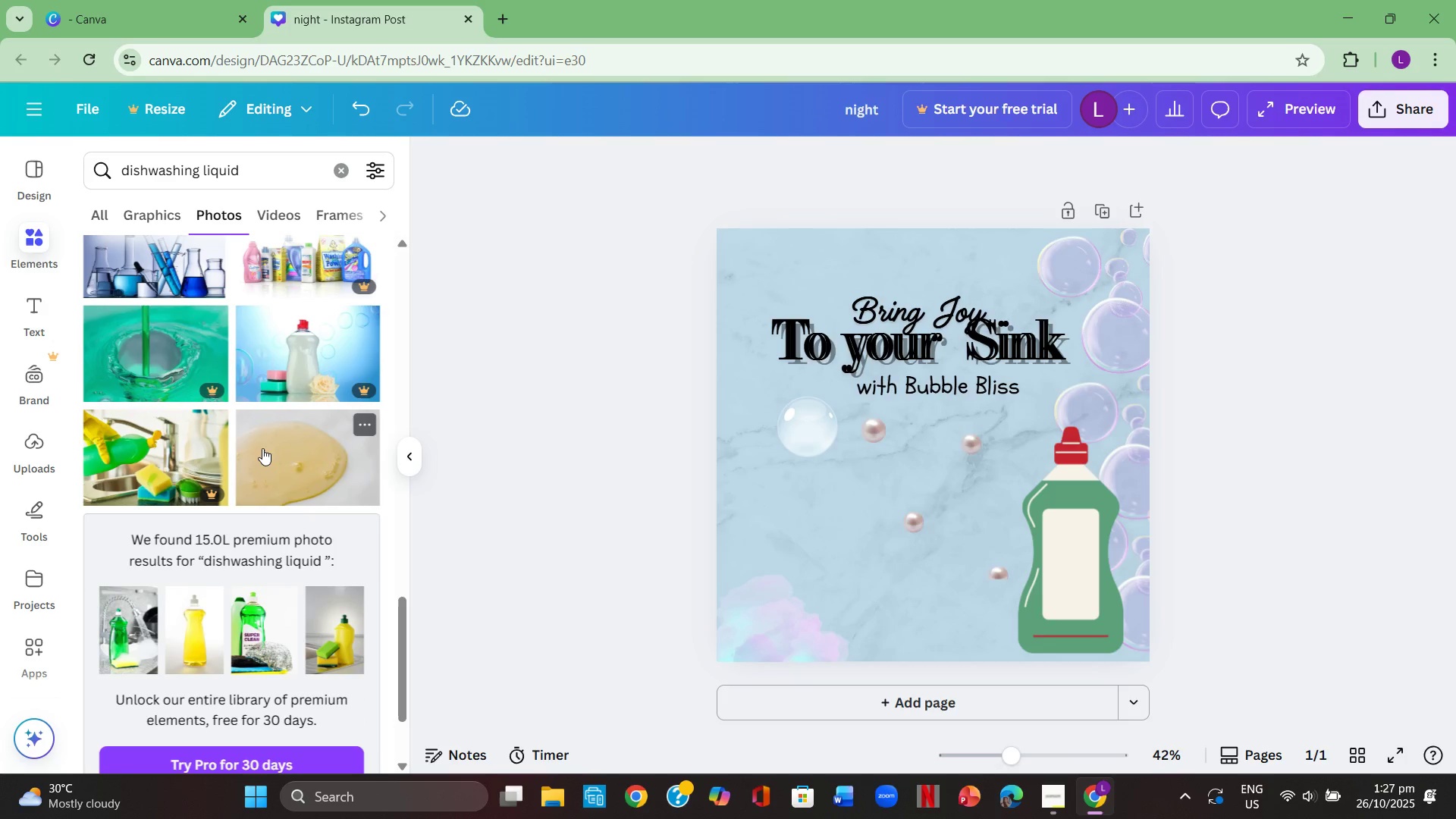 
scroll: coordinate [233, 514], scroll_direction: down, amount: 6.0
 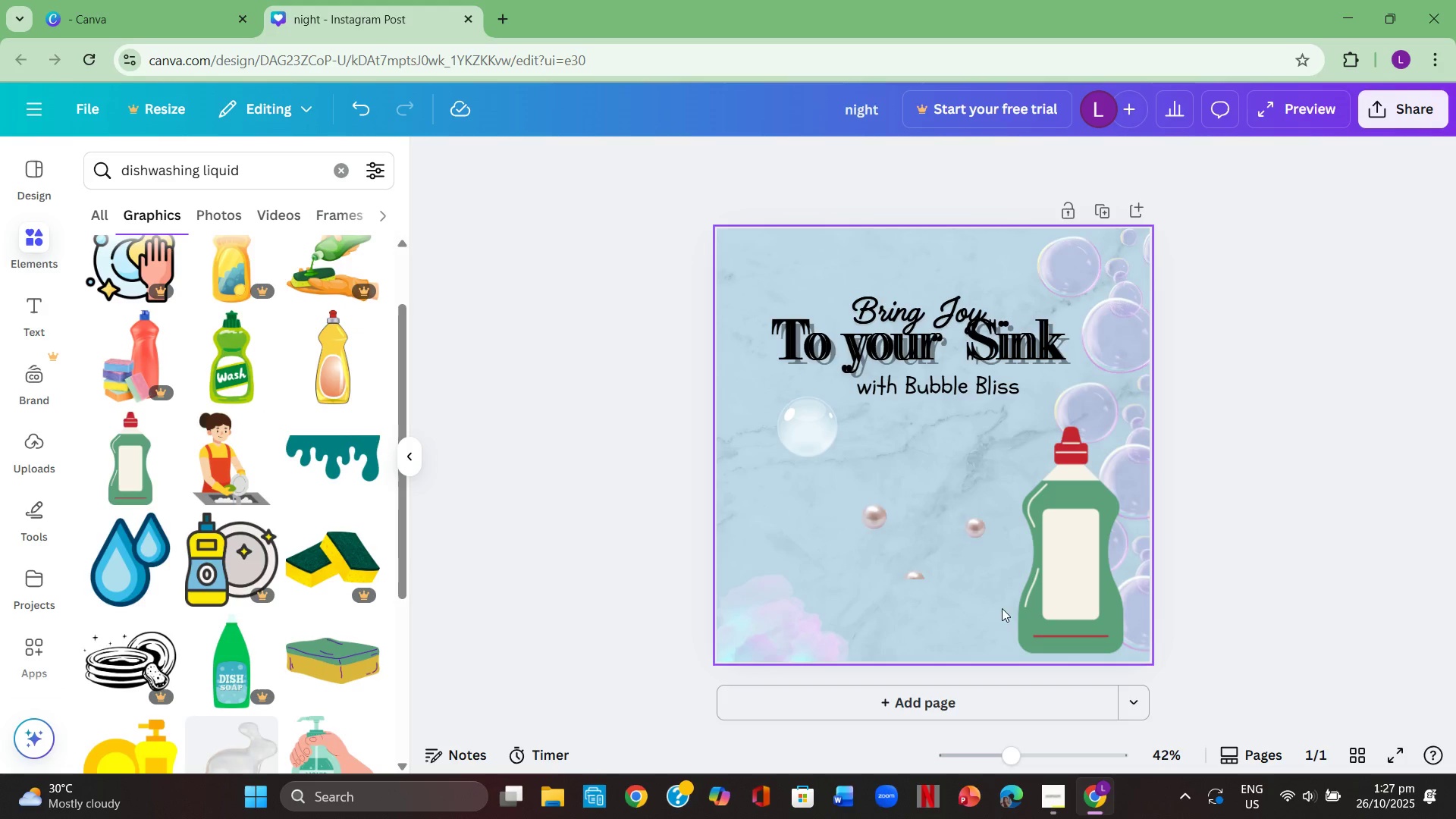 
left_click([1044, 566])
 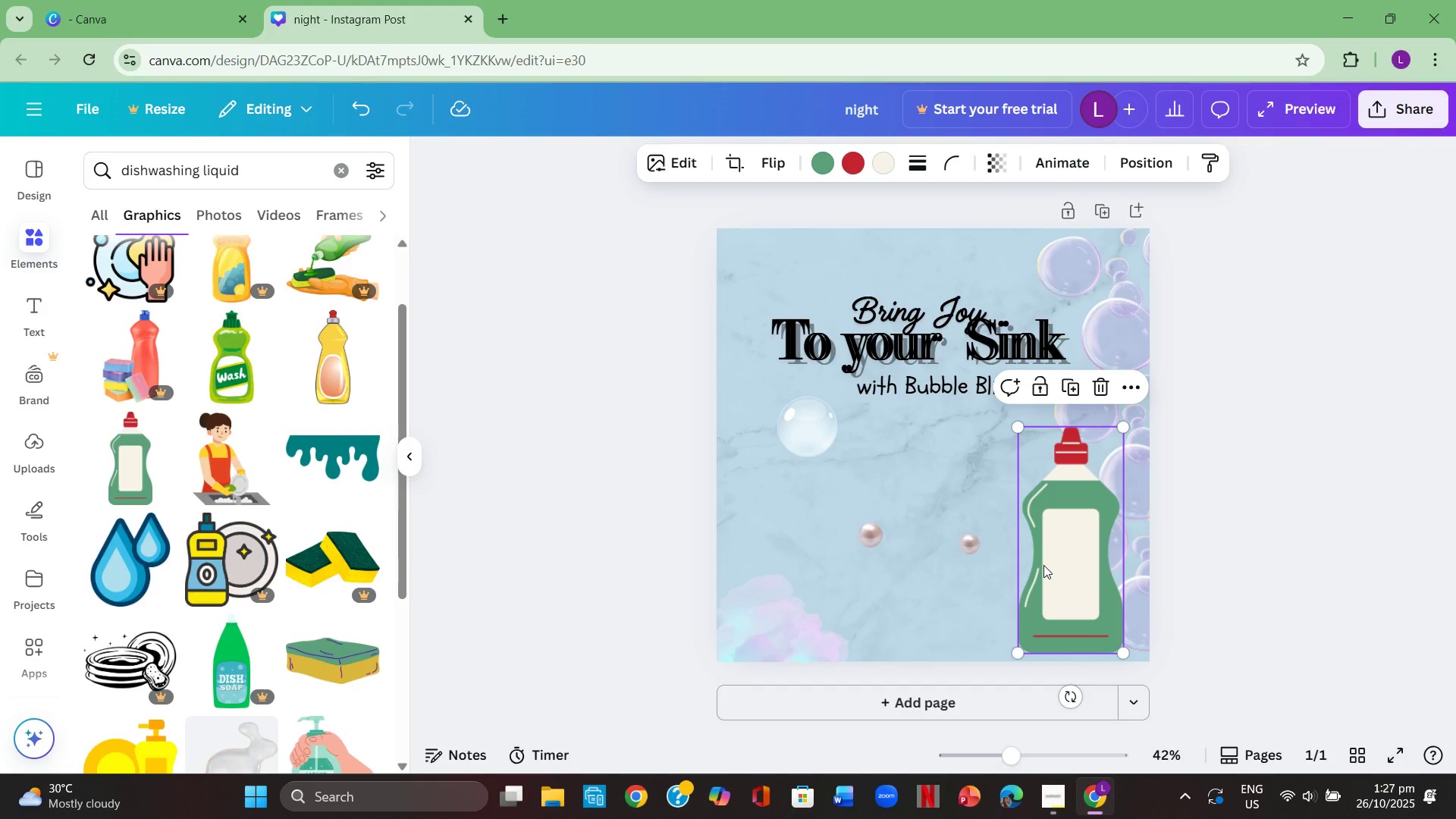 
key(Backspace)
 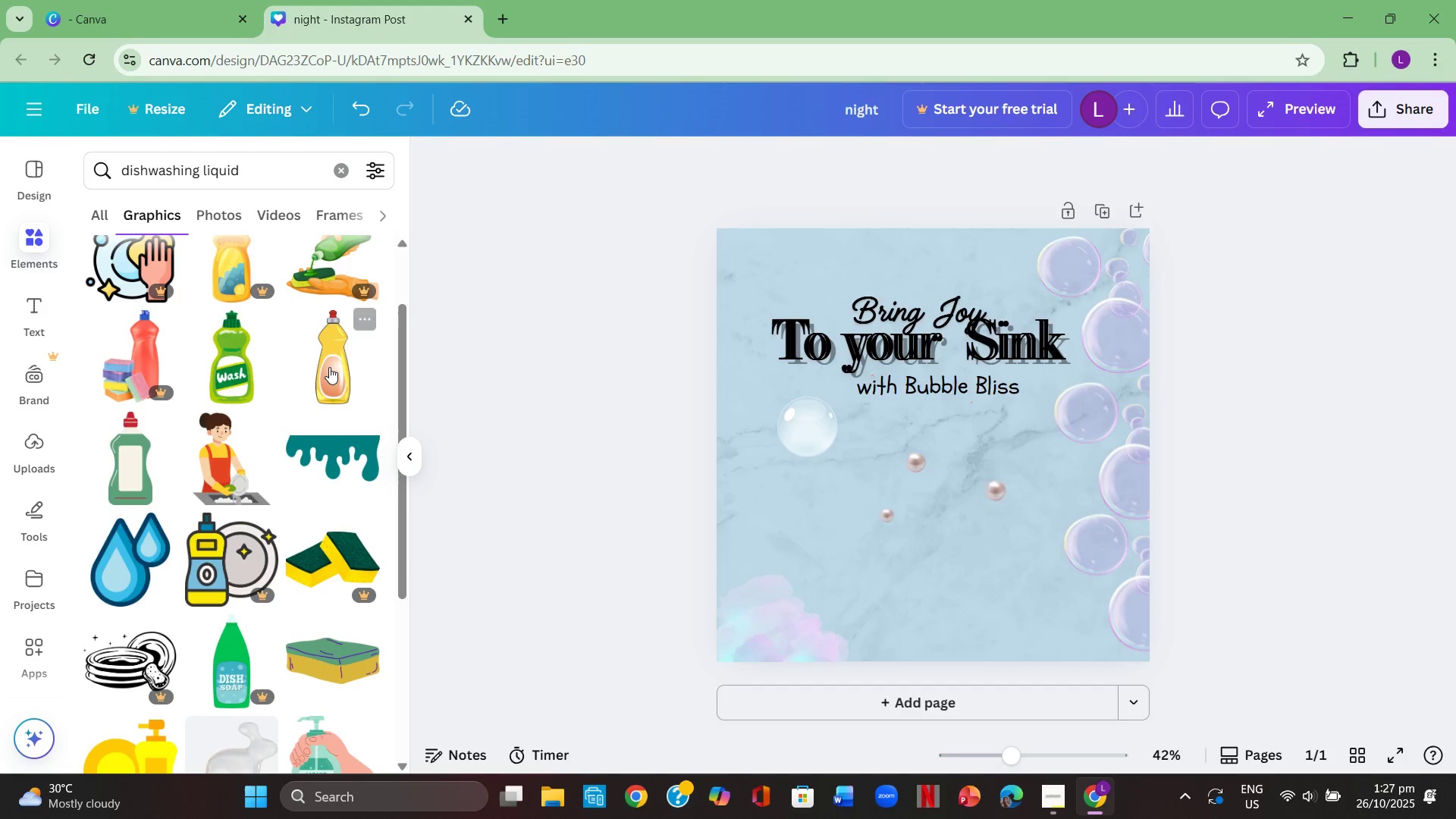 
left_click([329, 367])
 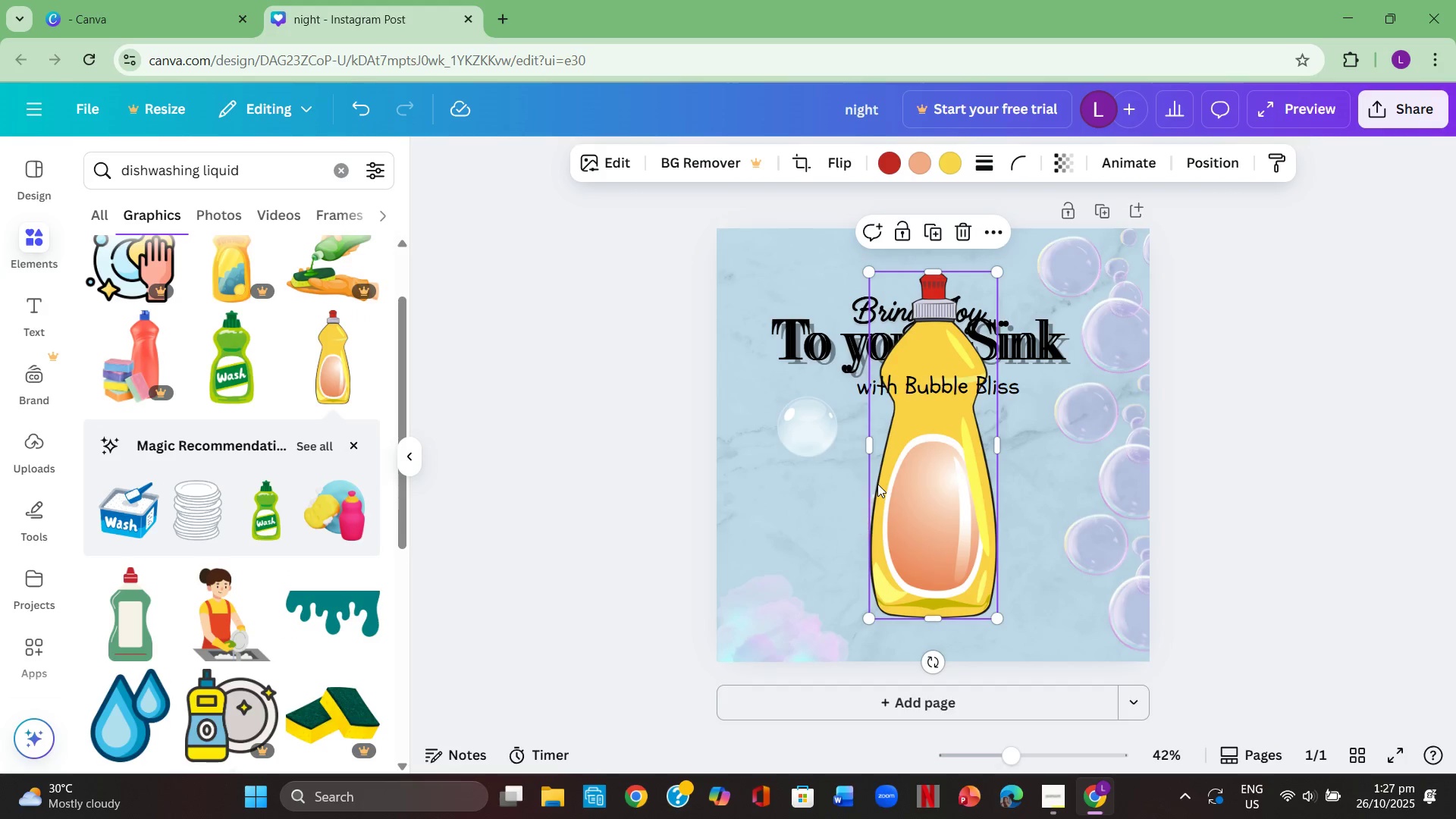 
double_click([934, 486])
 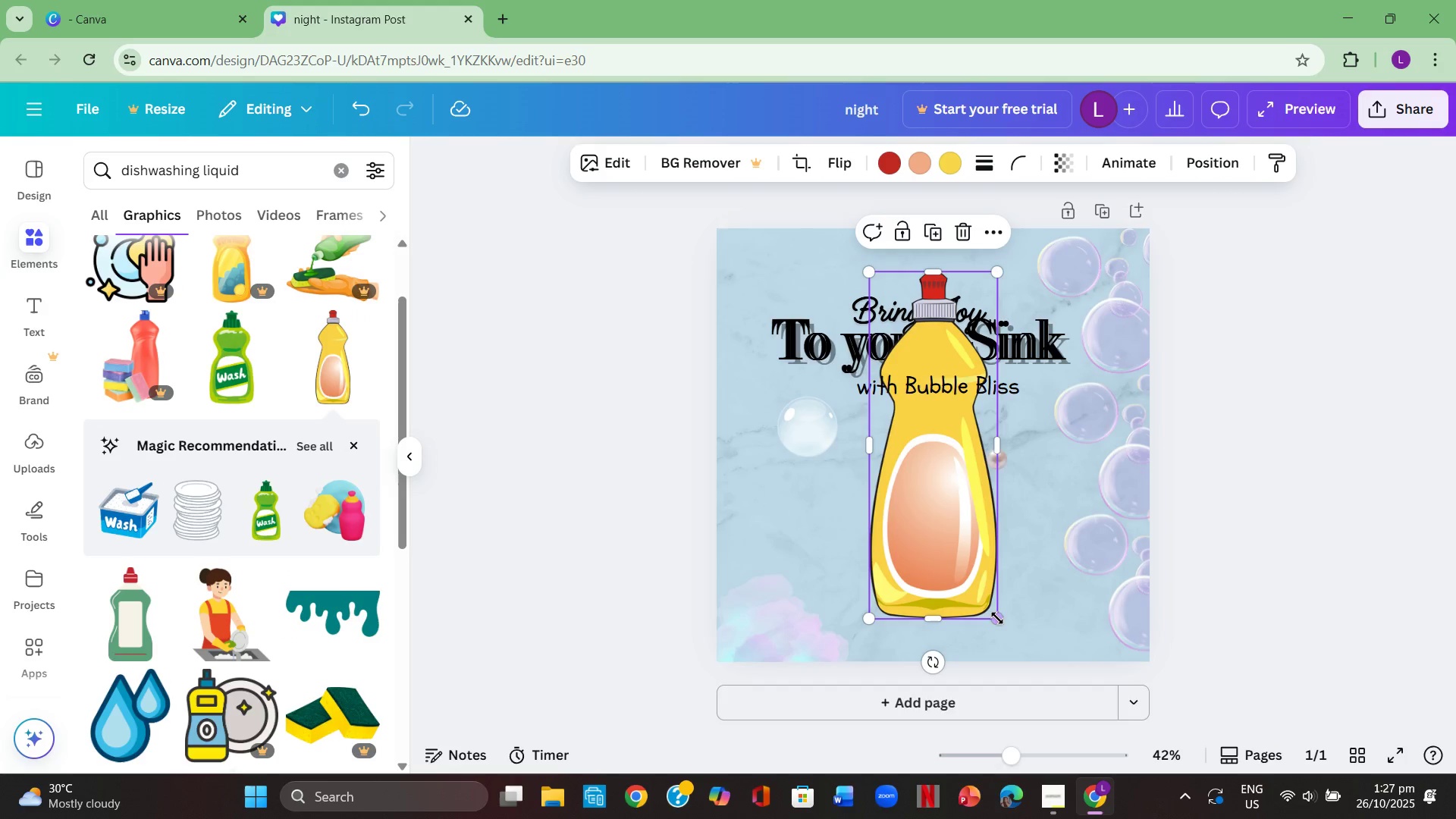 
left_click_drag(start_coordinate=[996, 619], to_coordinate=[950, 547])
 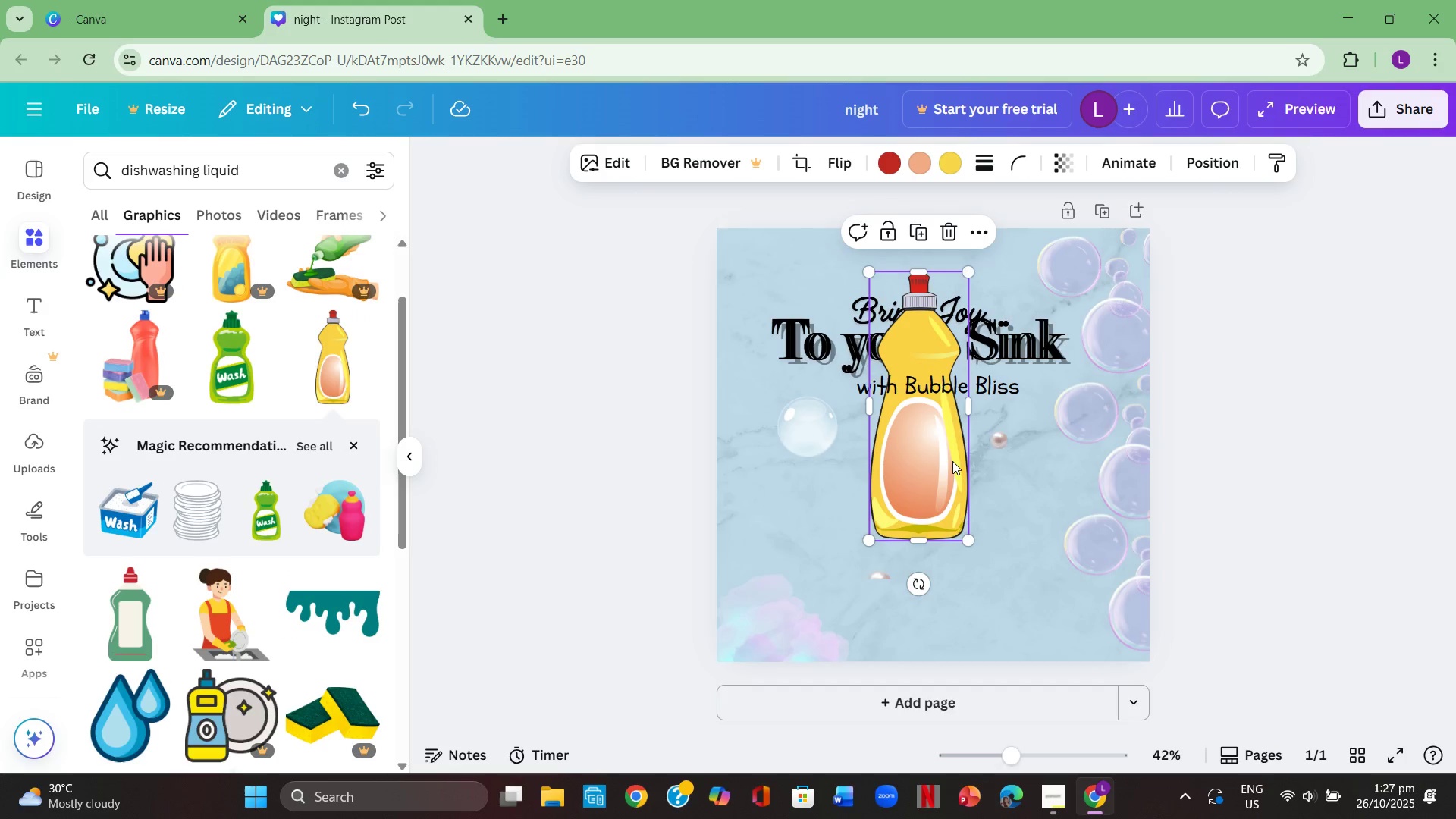 
left_click_drag(start_coordinate=[952, 461], to_coordinate=[1081, 580])
 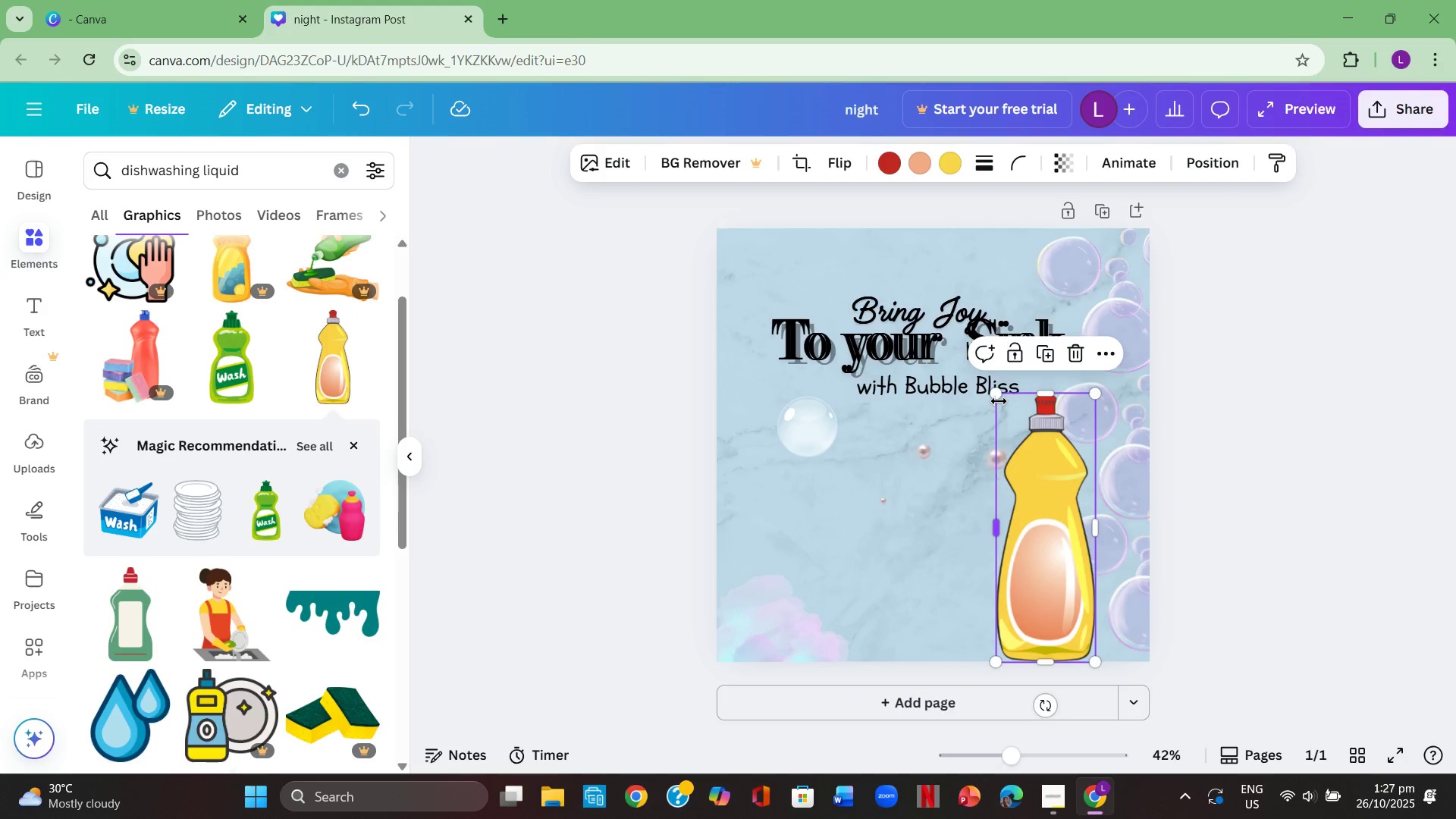 
left_click_drag(start_coordinate=[999, 391], to_coordinate=[1028, 434])
 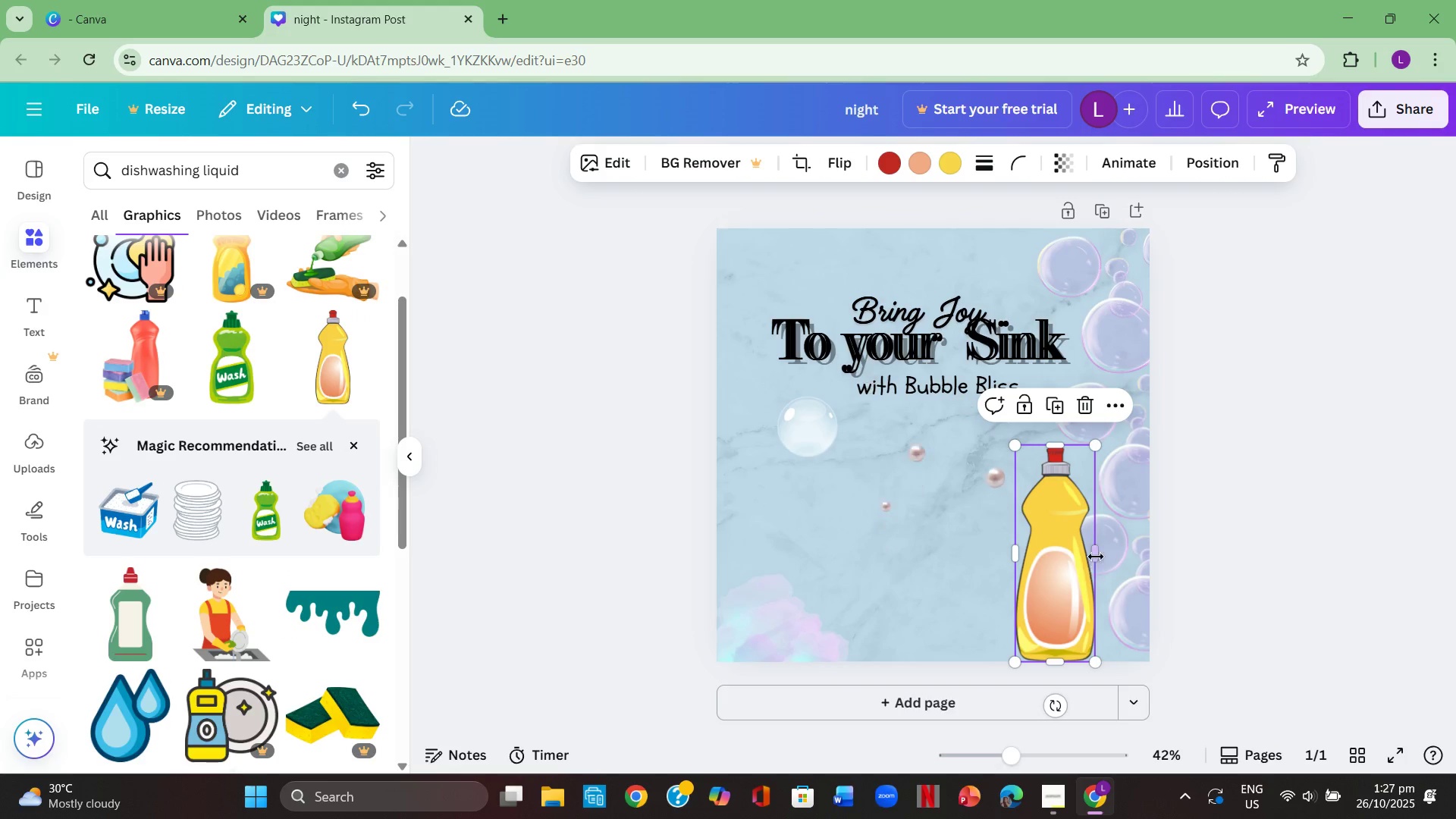 
left_click_drag(start_coordinate=[1097, 551], to_coordinate=[1108, 566])
 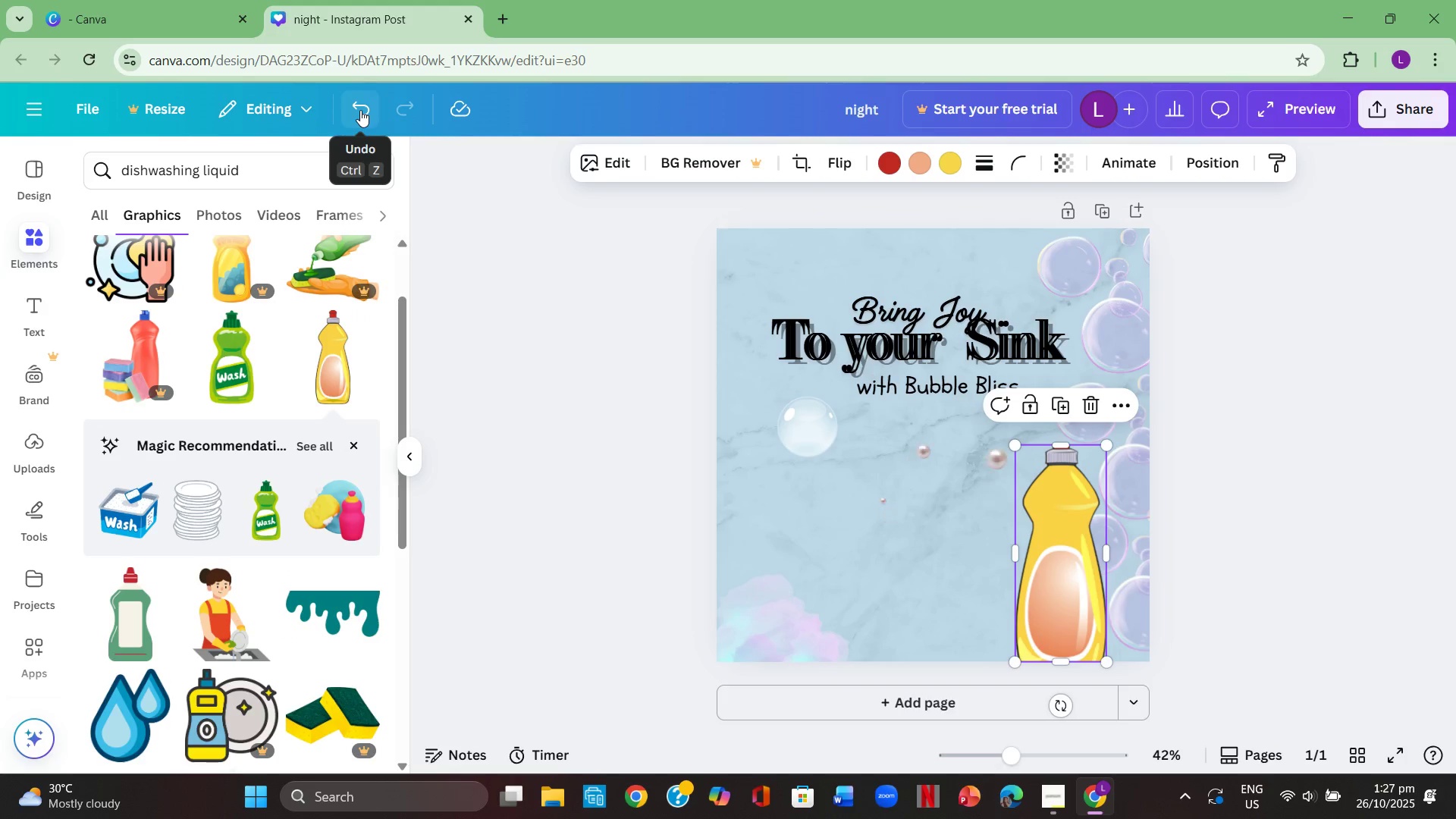 
left_click([360, 110])
 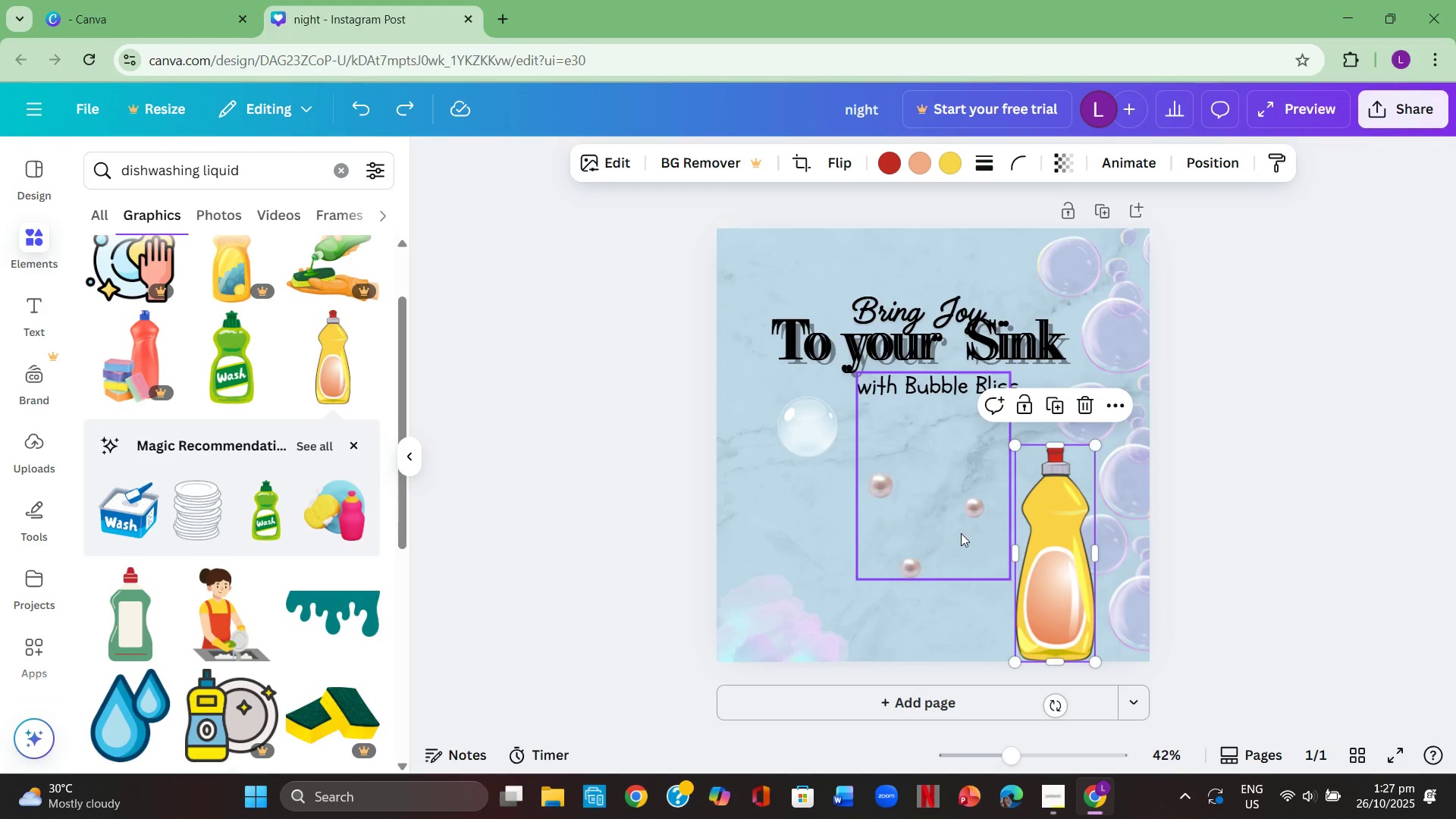 
left_click_drag(start_coordinate=[1066, 550], to_coordinate=[990, 519])
 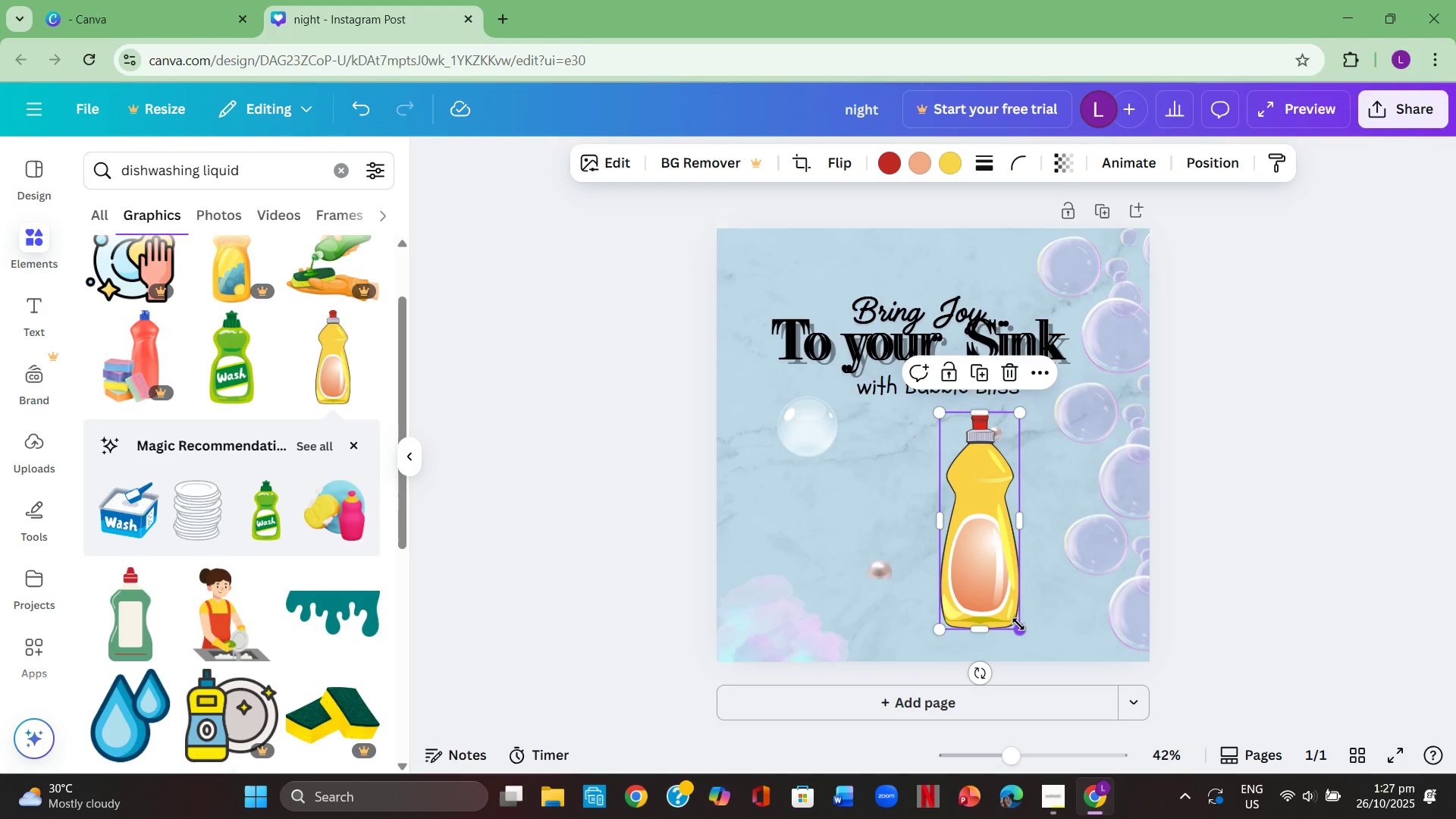 
left_click_drag(start_coordinate=[1018, 624], to_coordinate=[1052, 661])
 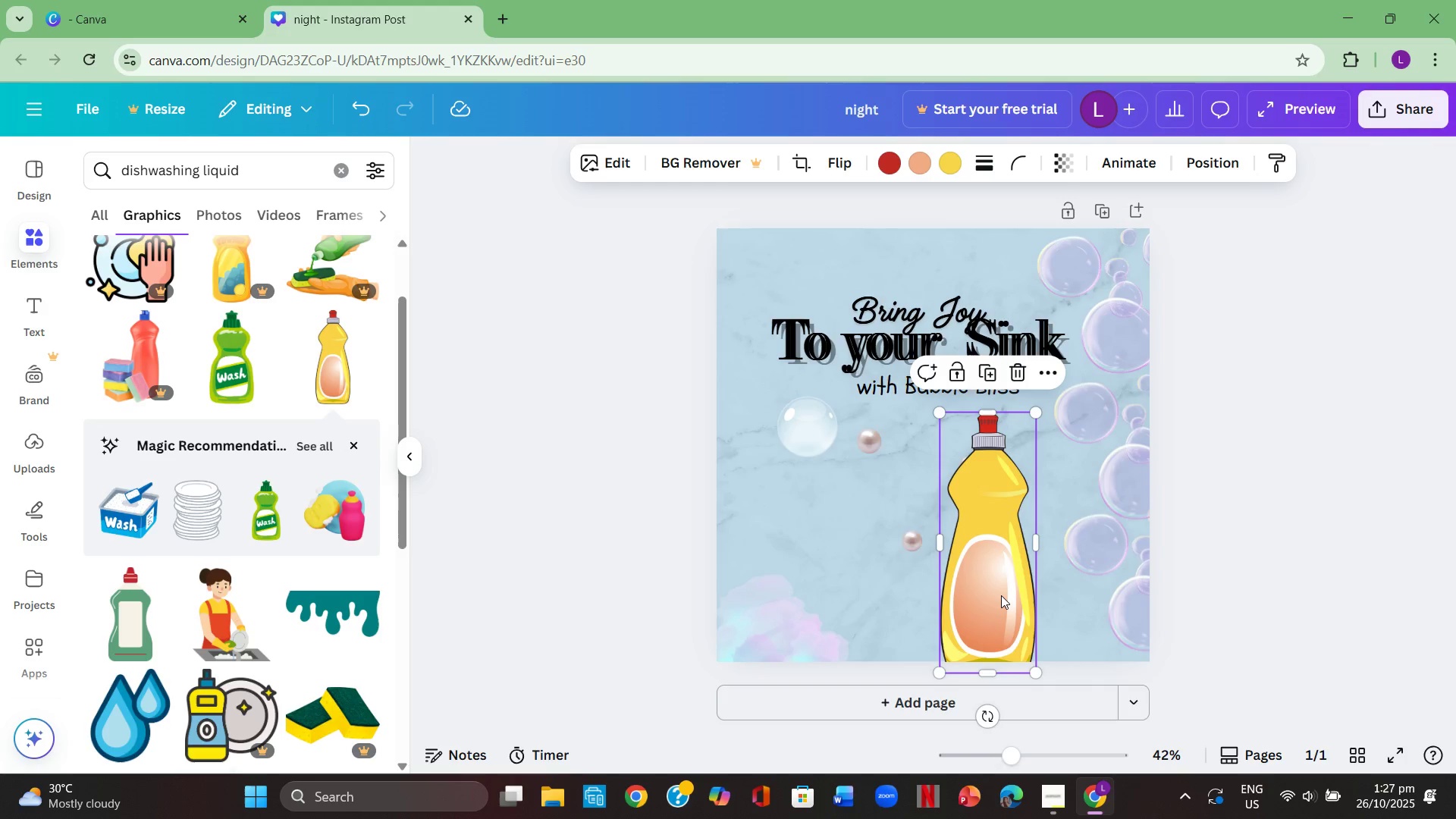 
left_click_drag(start_coordinate=[1001, 595], to_coordinate=[1068, 570])
 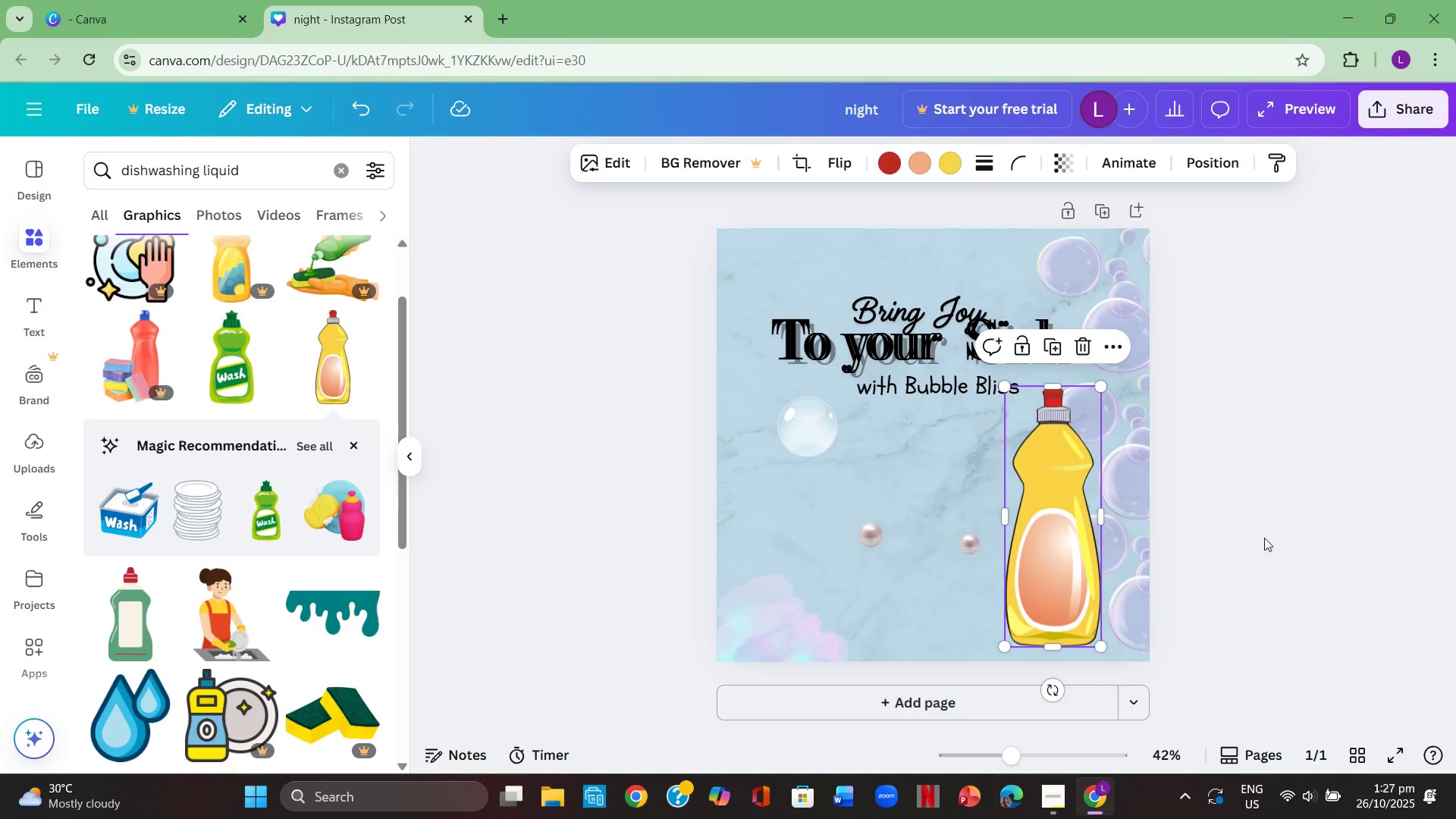 
left_click([1264, 538])
 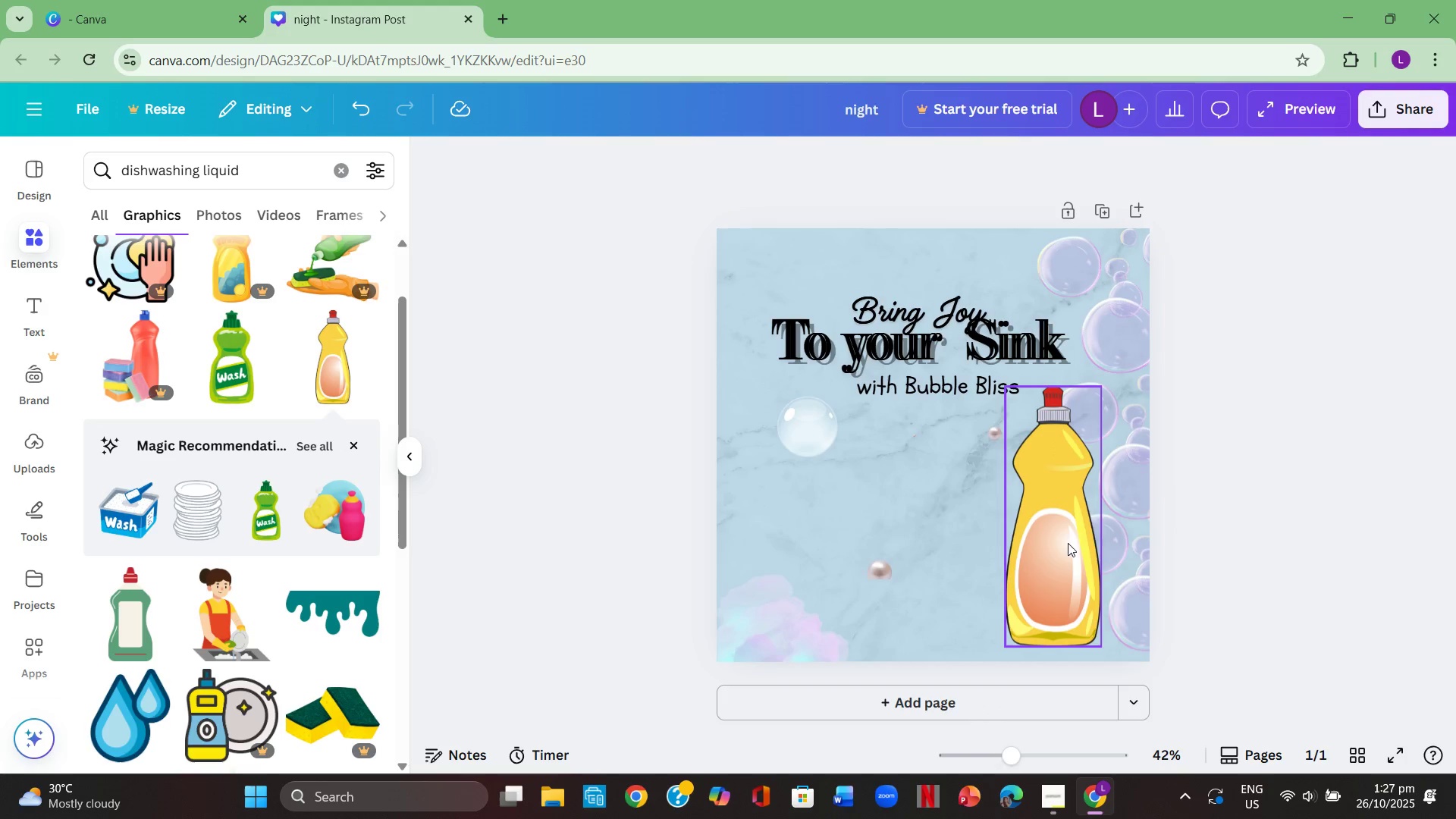 
left_click([1046, 537])
 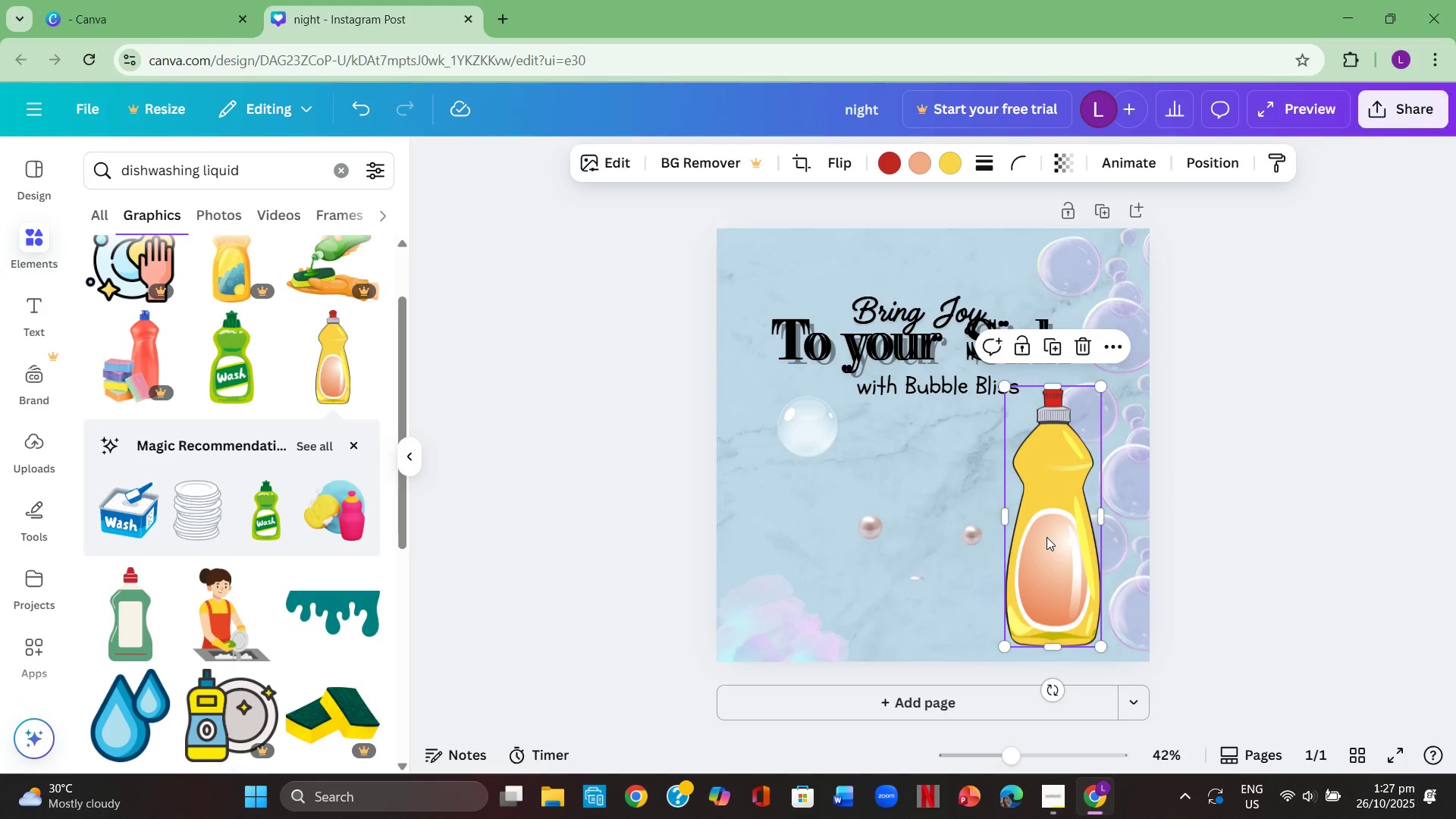 
key(Backspace)
 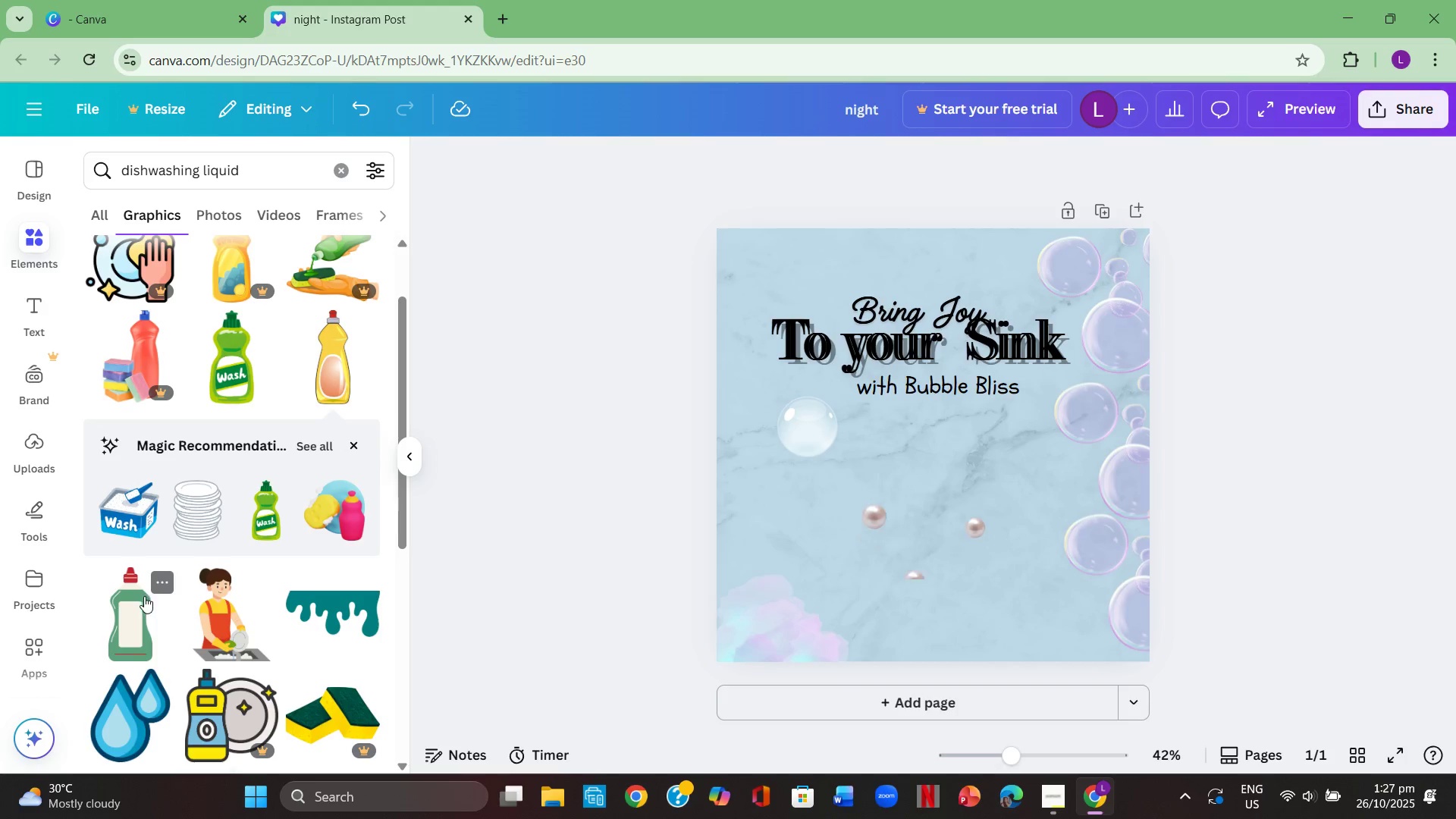 
scroll: coordinate [158, 668], scroll_direction: down, amount: 1.0
 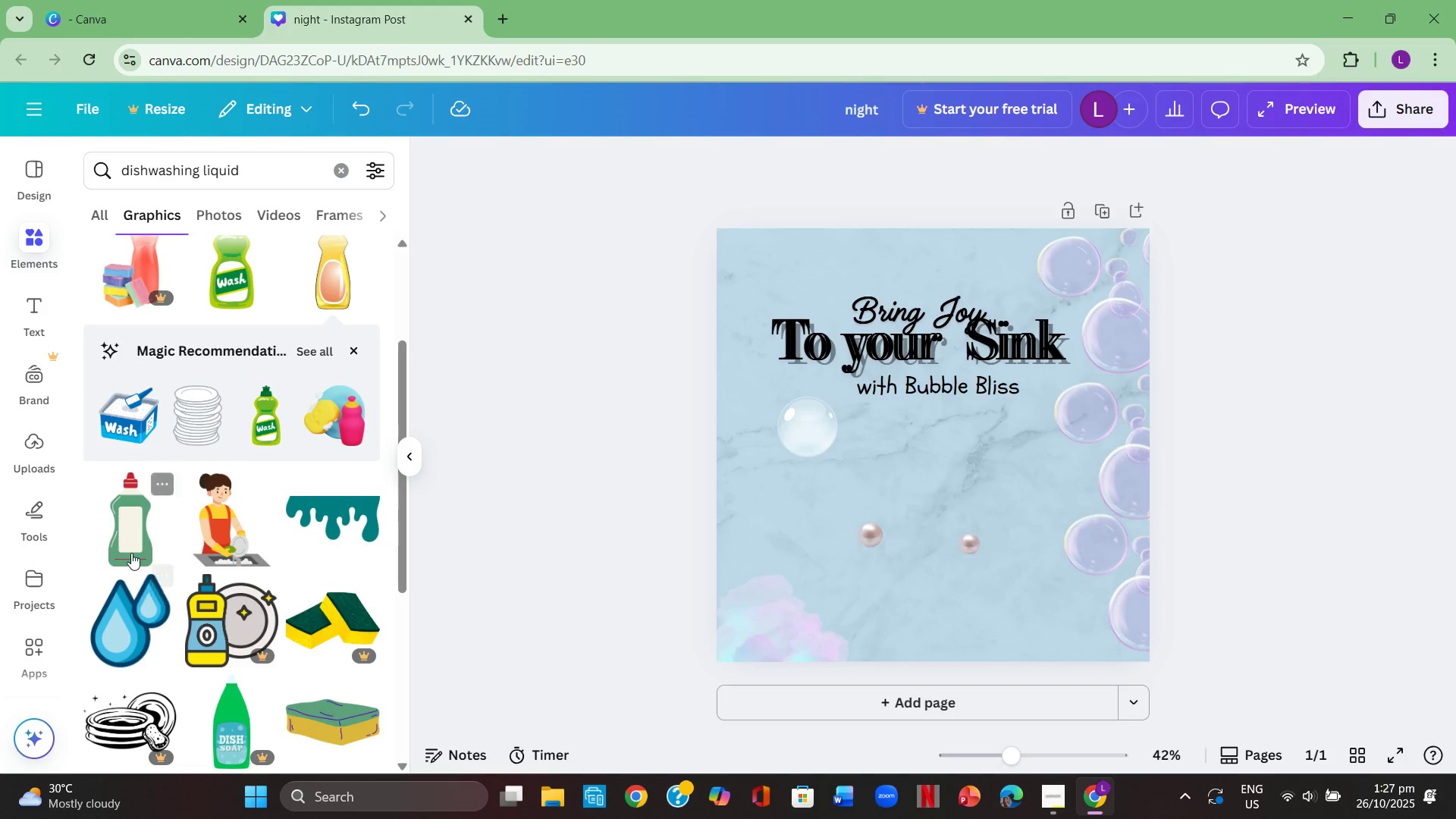 
left_click([131, 539])
 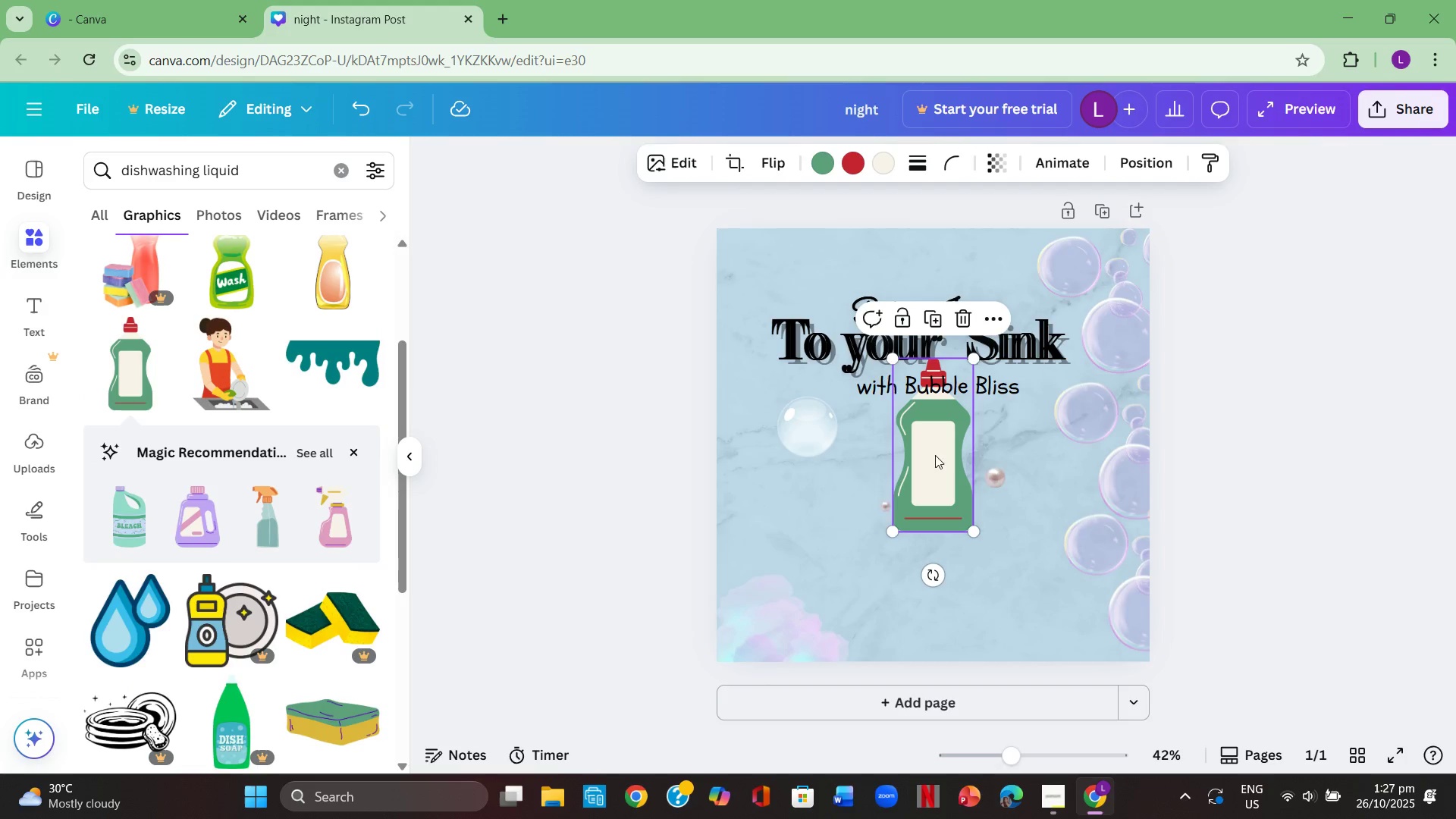 
left_click_drag(start_coordinate=[927, 455], to_coordinate=[936, 524])
 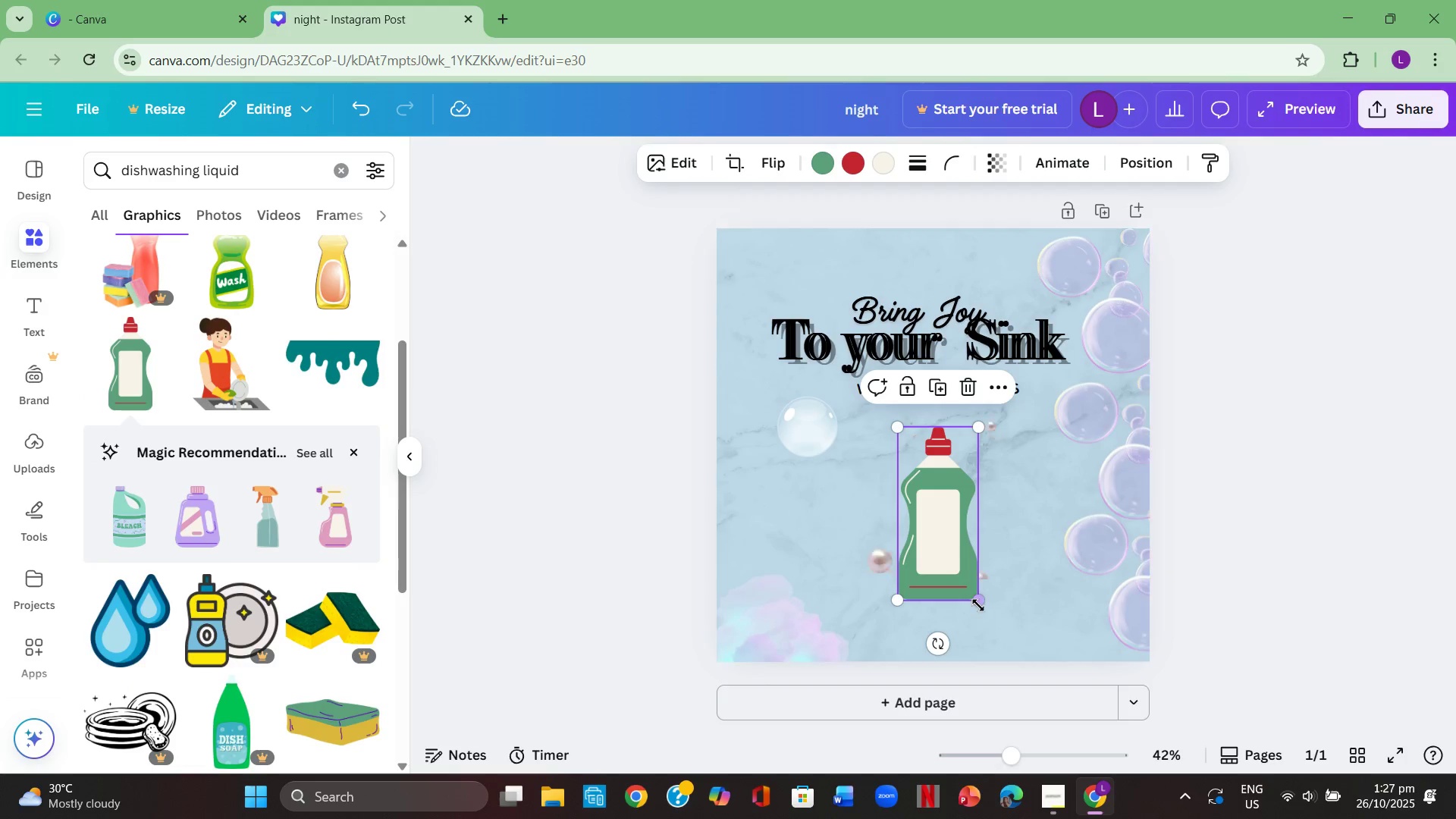 
left_click_drag(start_coordinate=[978, 605], to_coordinate=[1012, 657])
 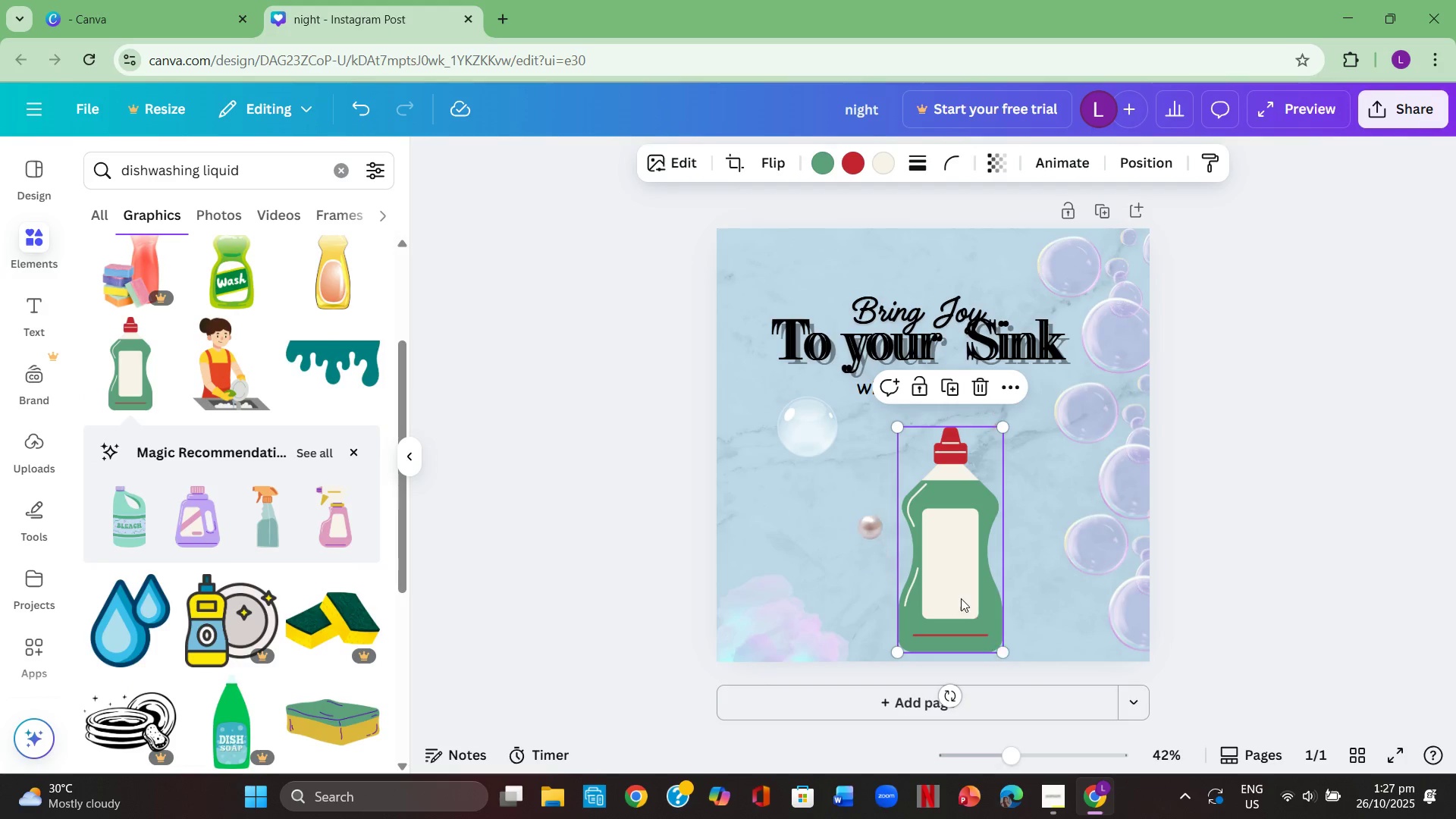 
left_click_drag(start_coordinate=[960, 598], to_coordinate=[1050, 573])
 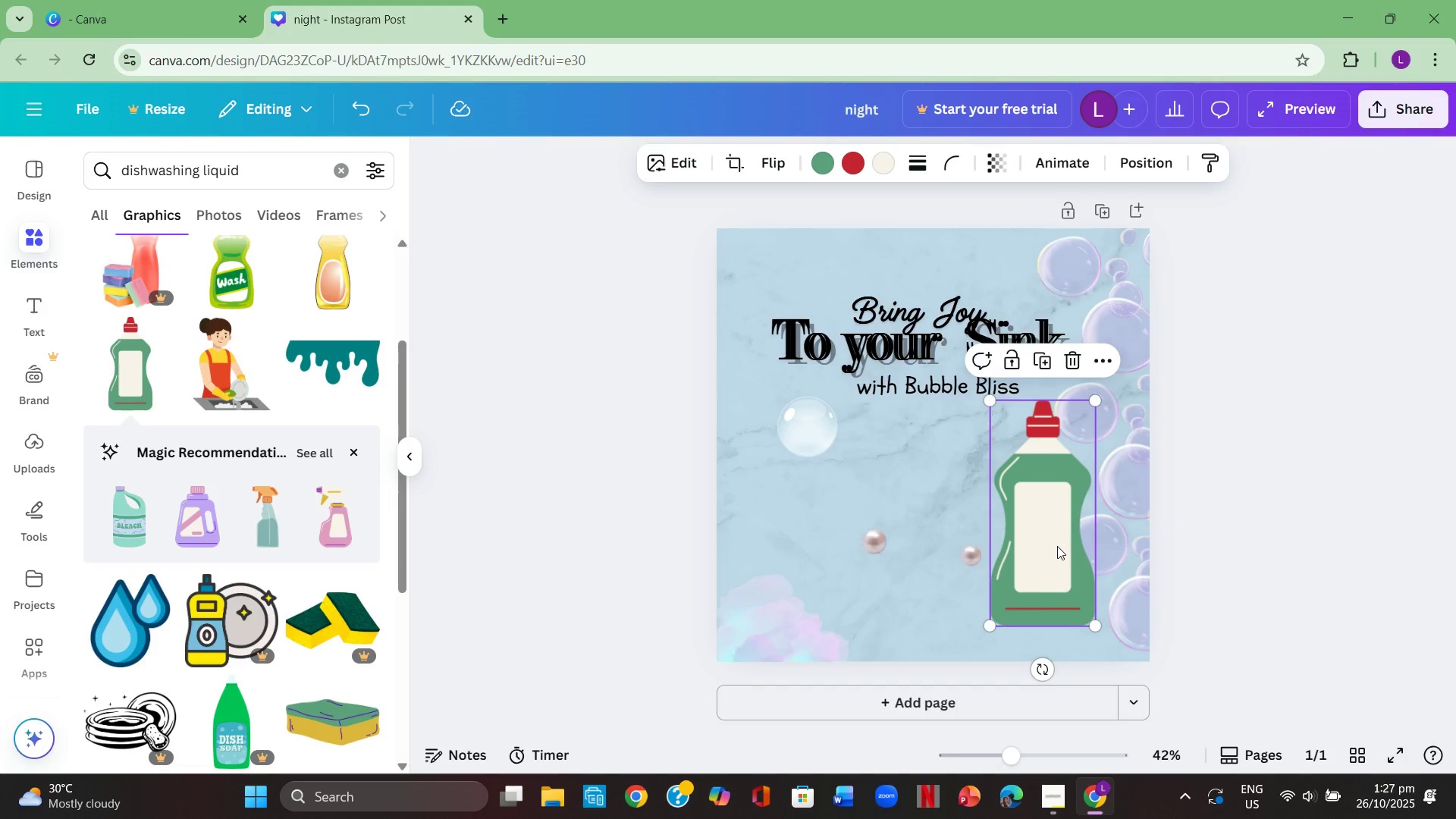 
double_click([1057, 546])
 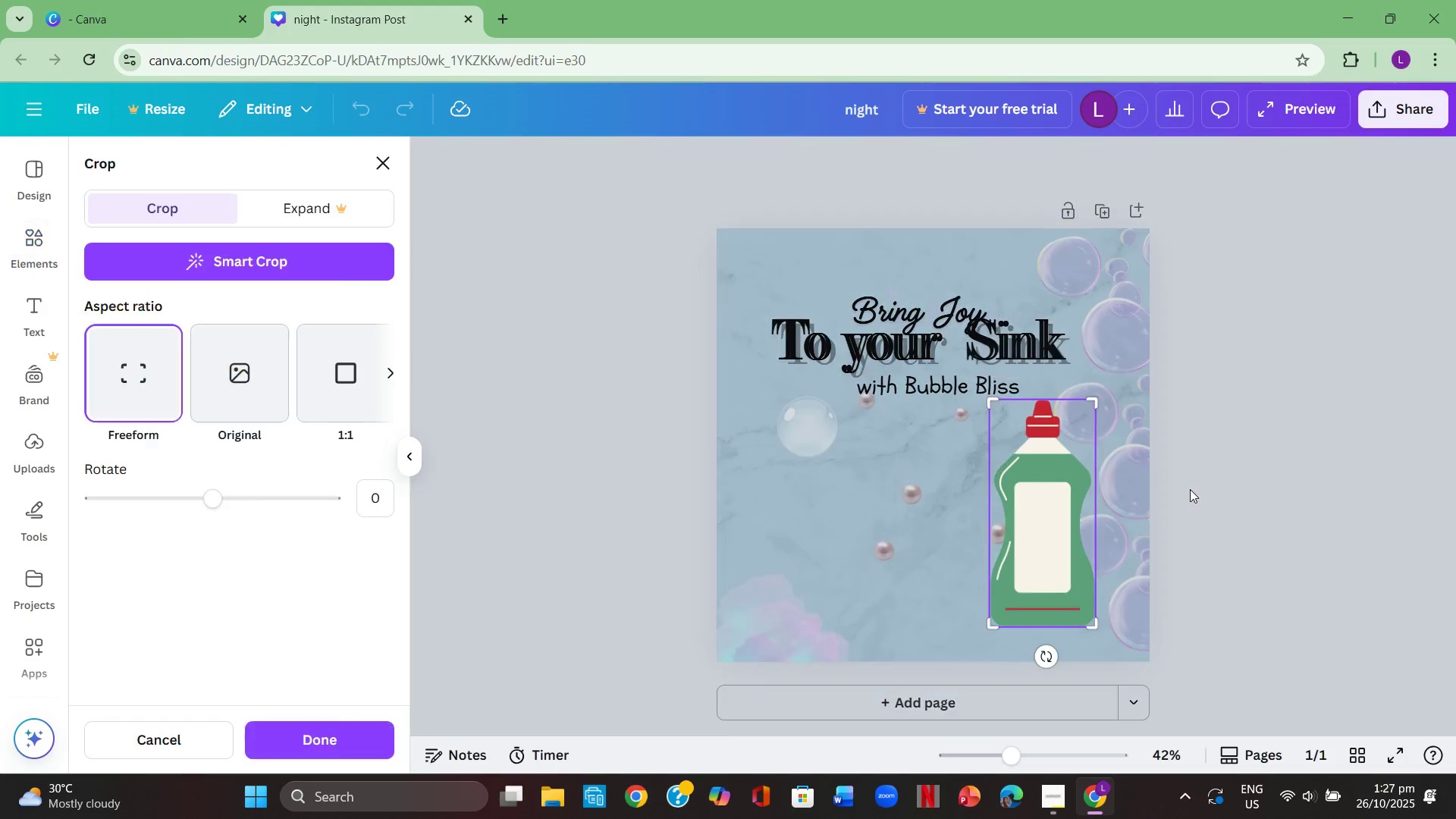 
triple_click([1190, 489])
 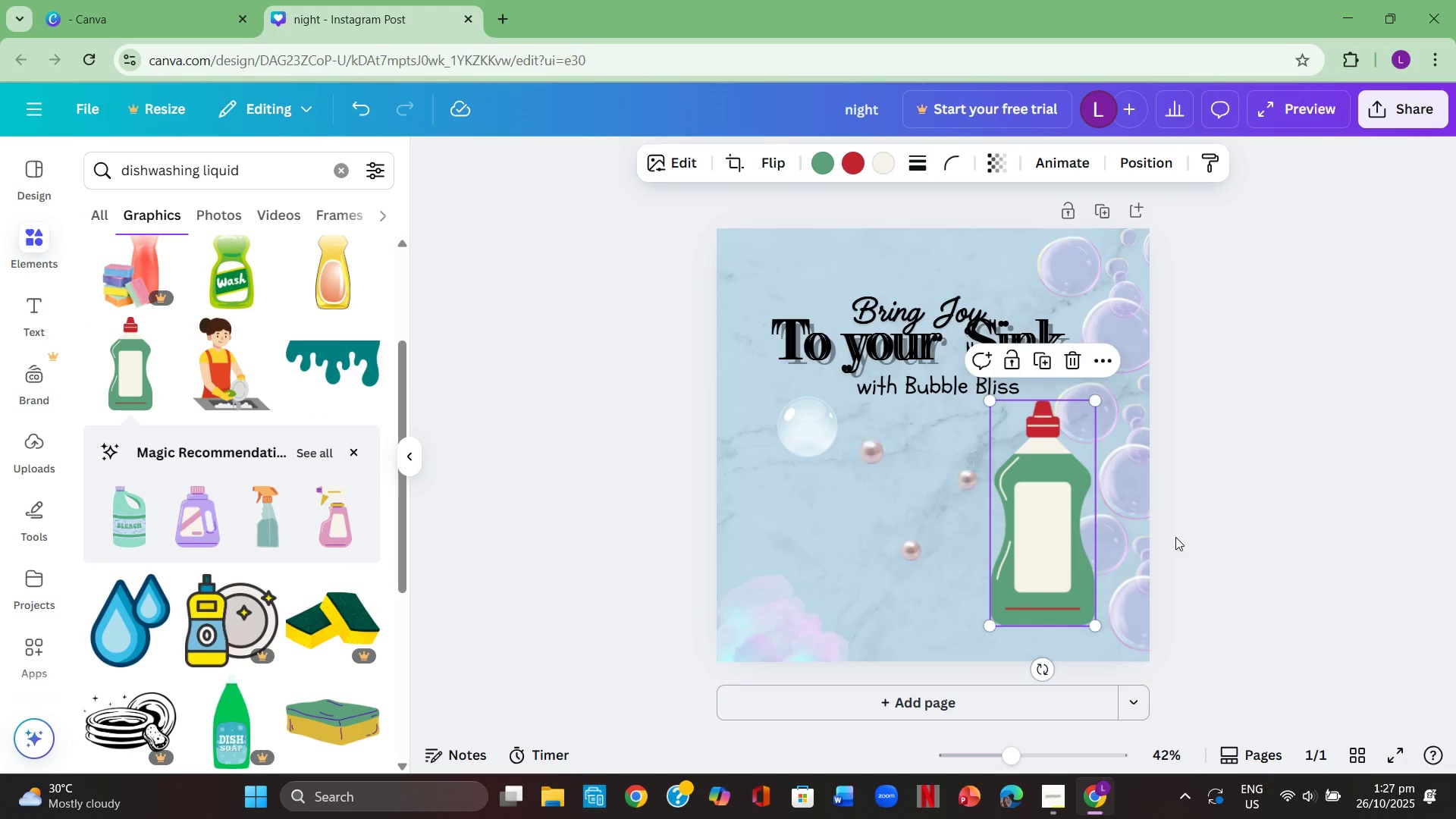 
left_click([1177, 537])
 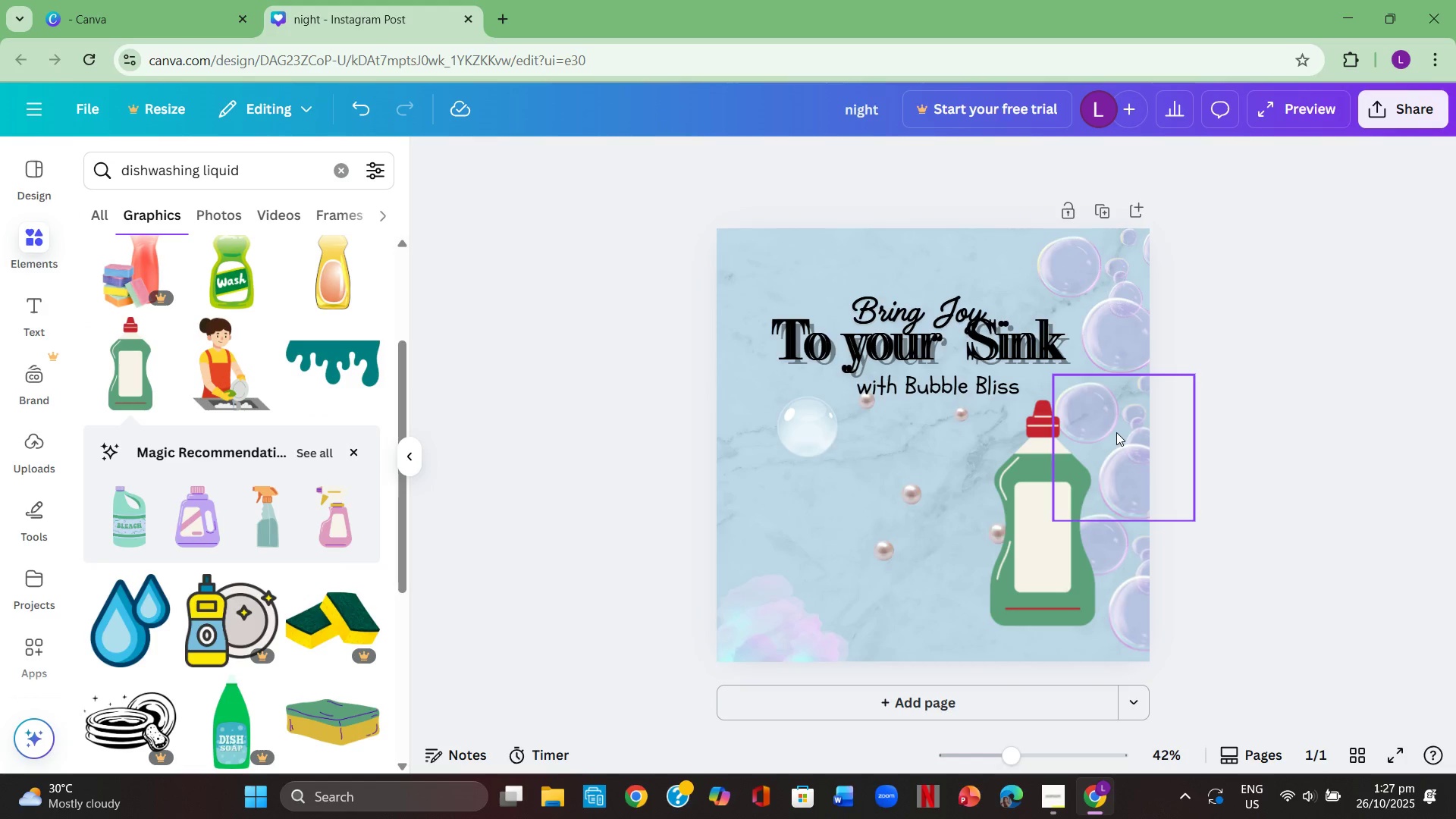 
wait(6.5)
 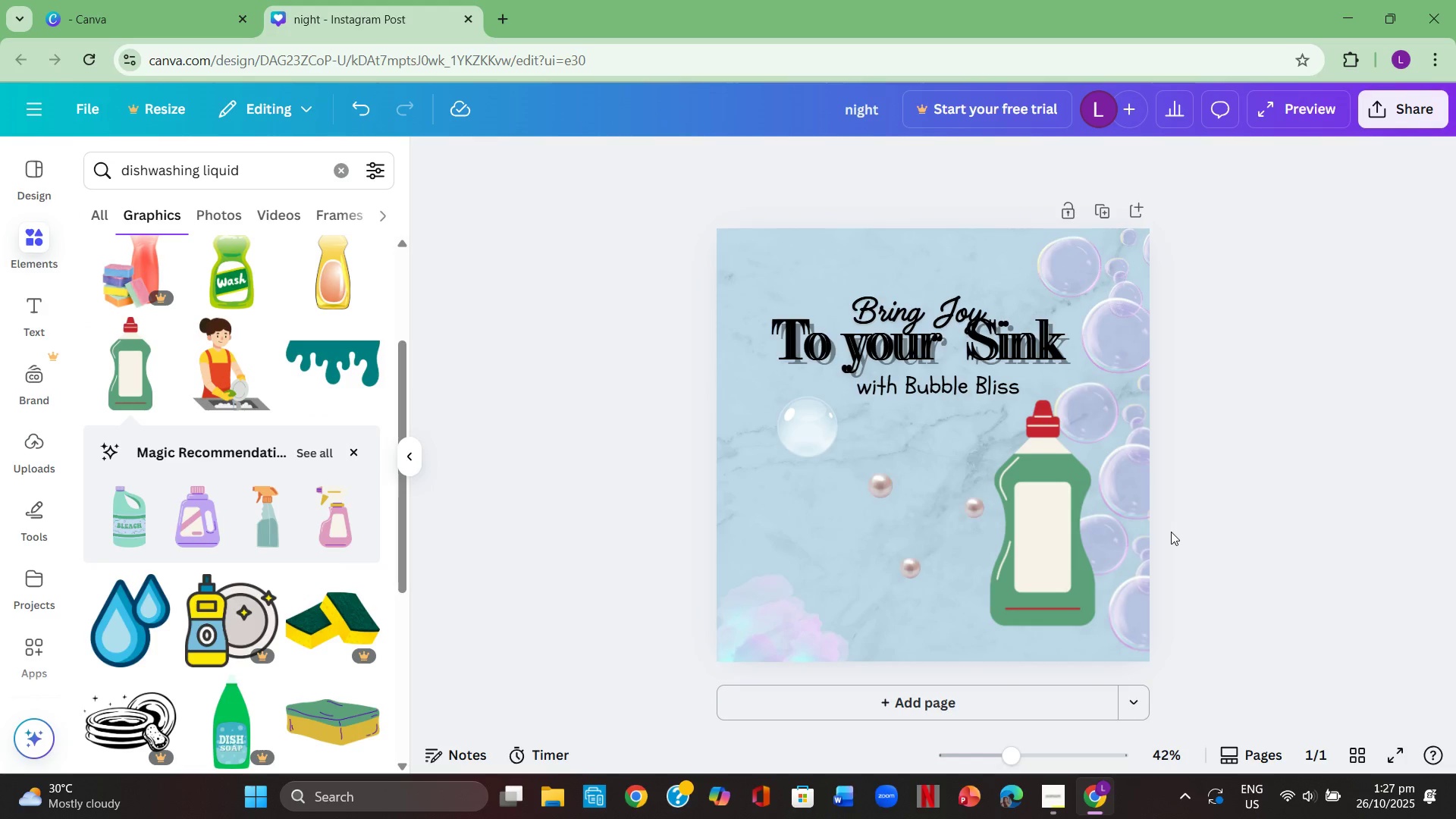 
left_click([1117, 435])
 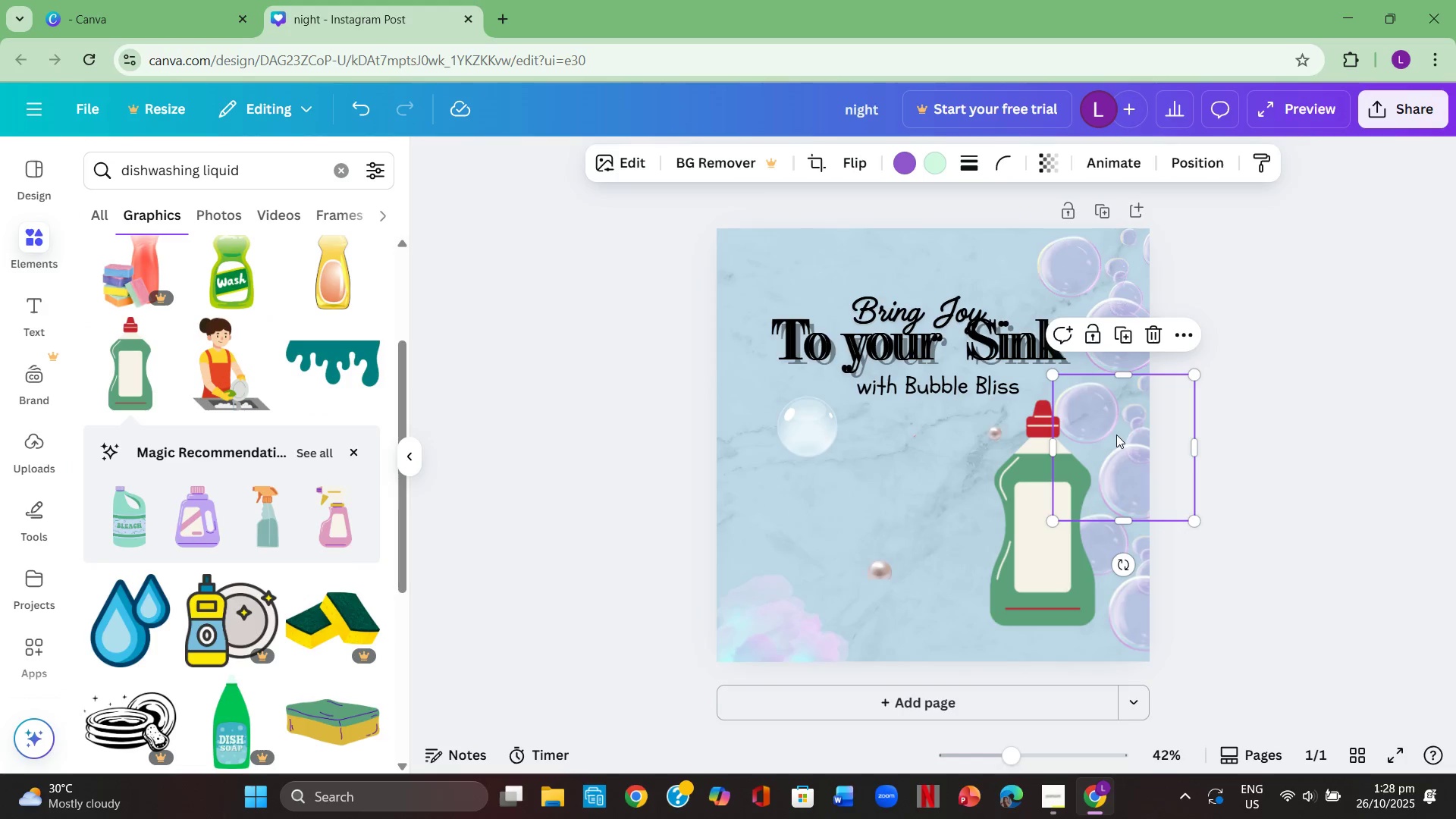 
right_click([1116, 435])
 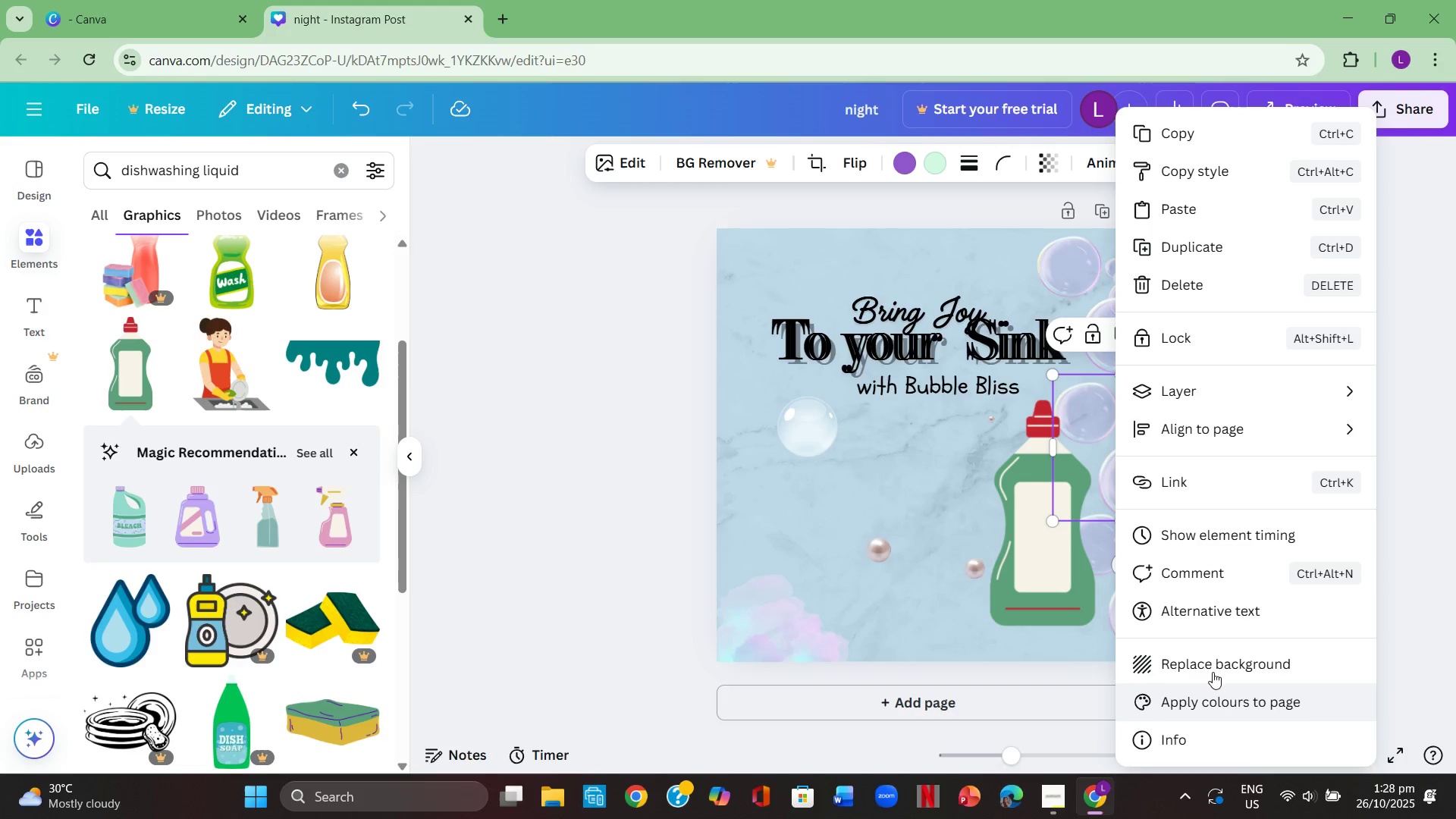 
left_click([1210, 668])
 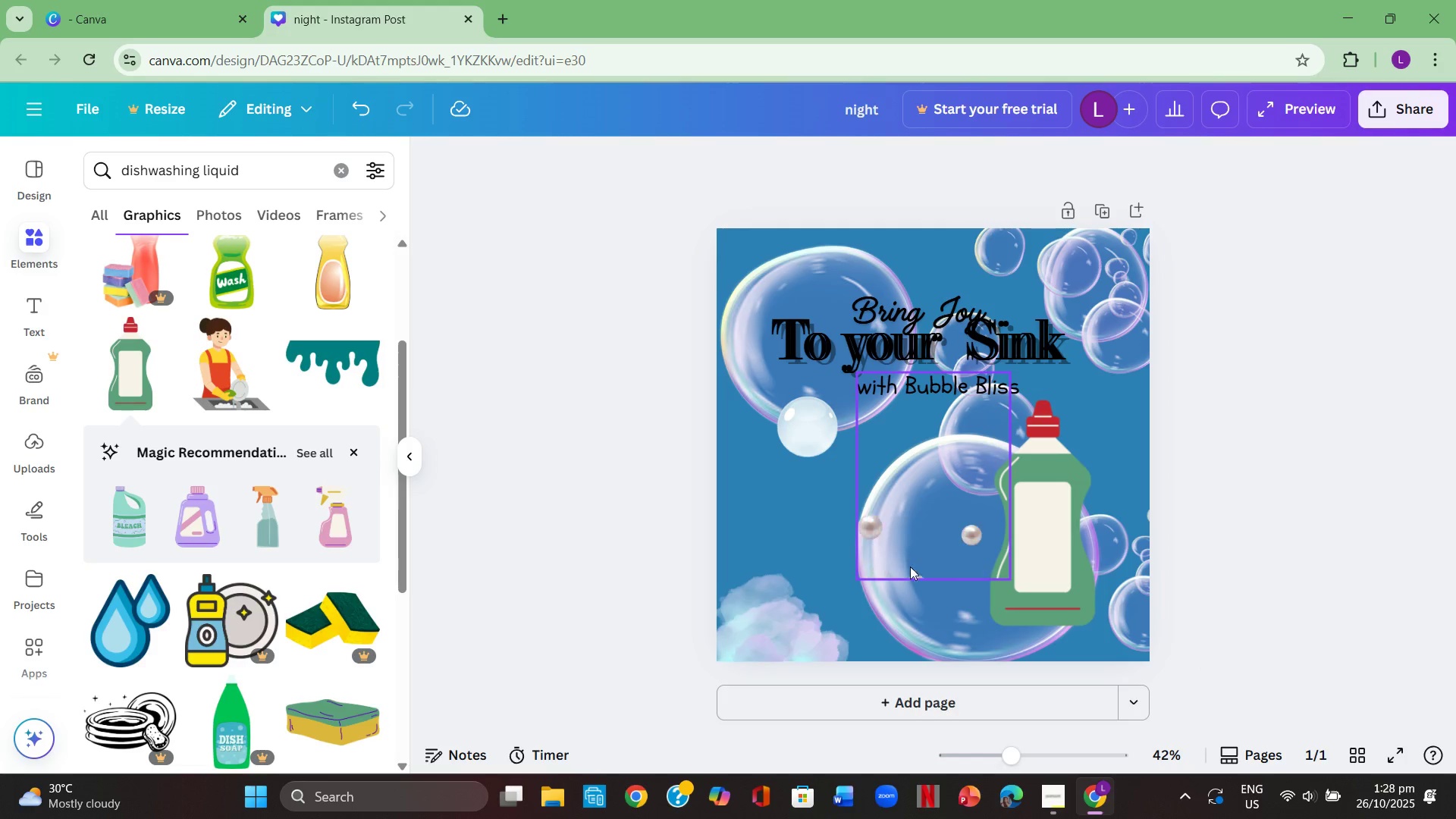 
left_click([794, 522])
 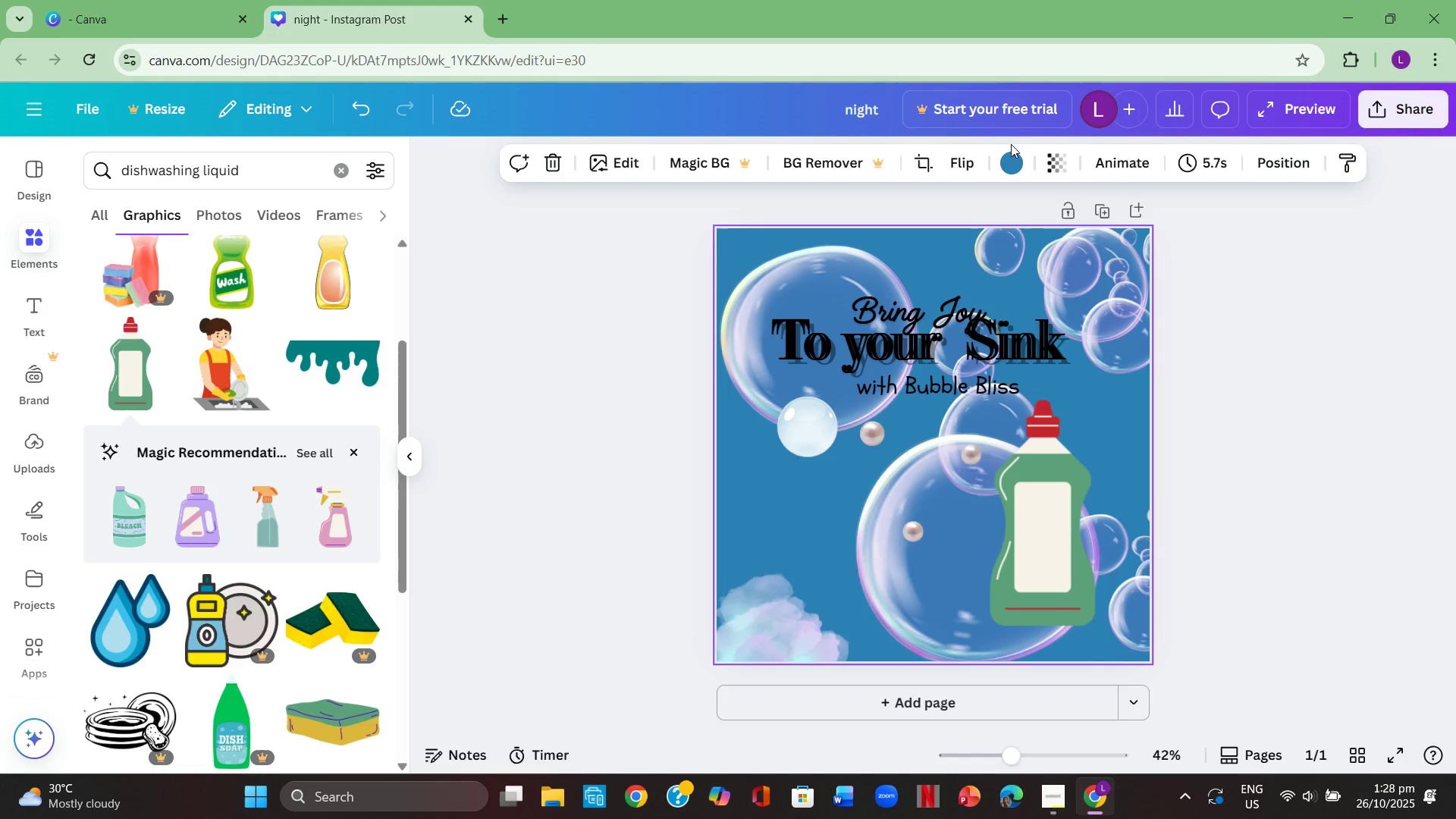 
left_click([1010, 162])
 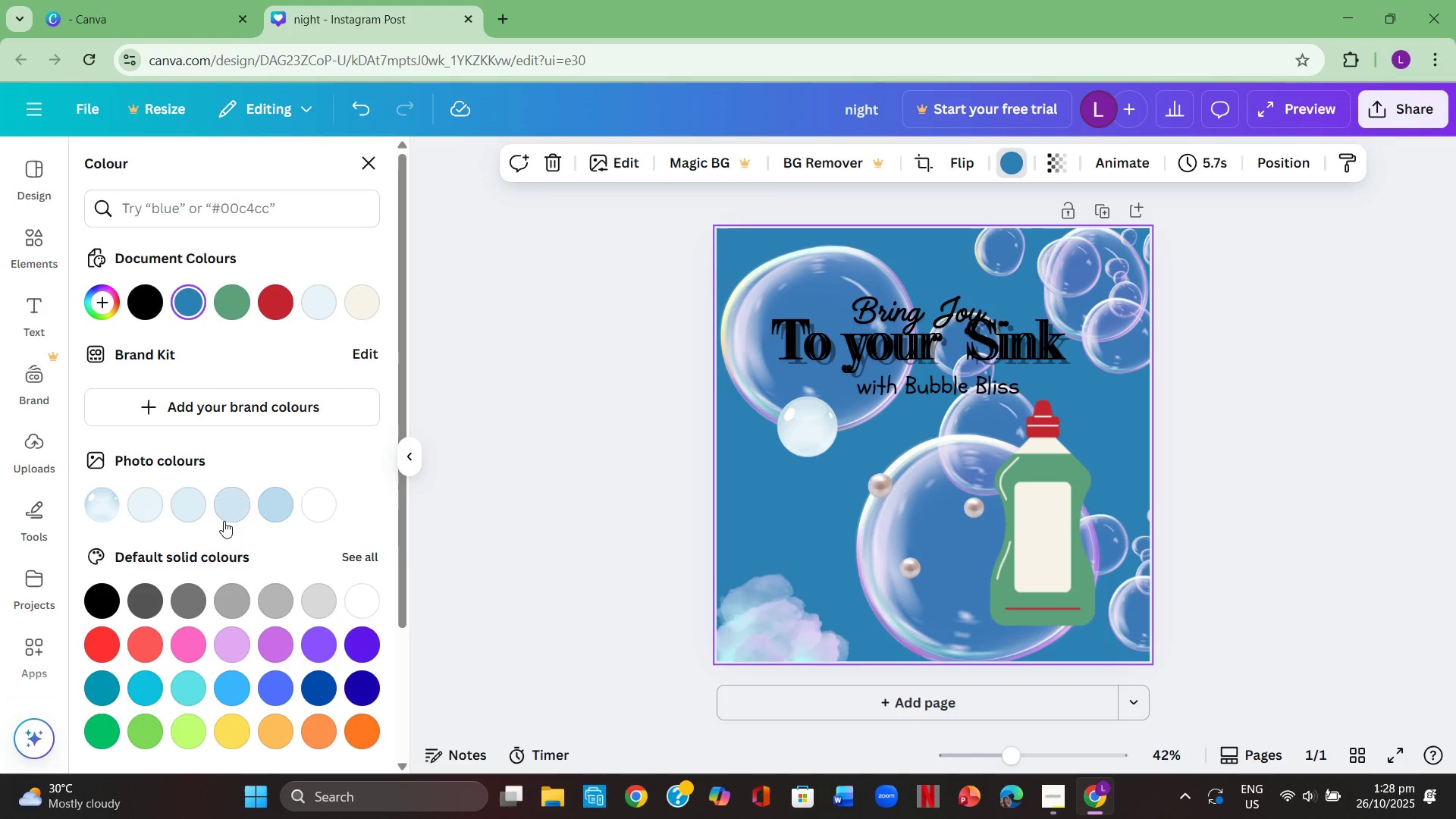 
left_click([226, 508])
 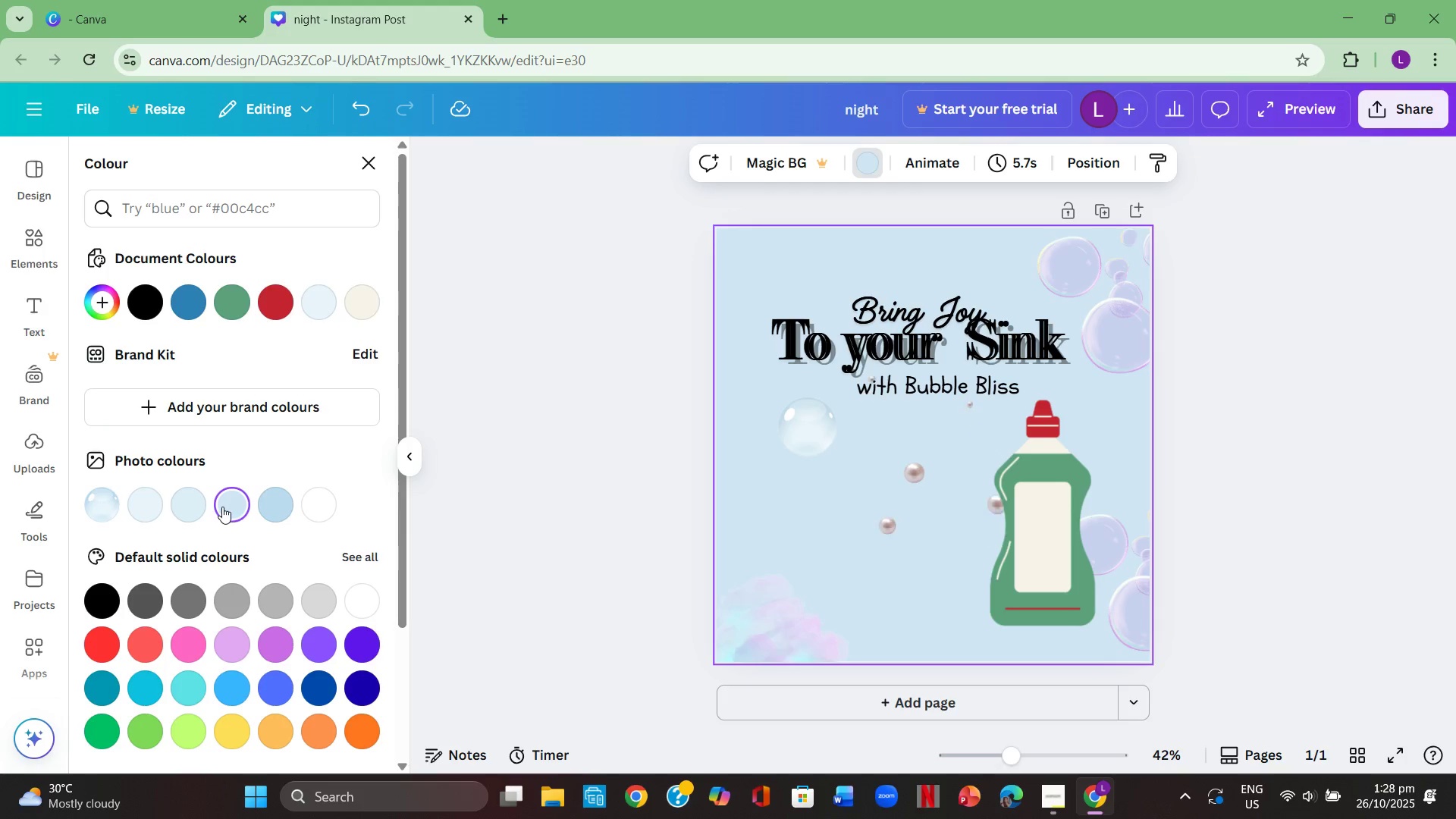 
left_click([188, 510])
 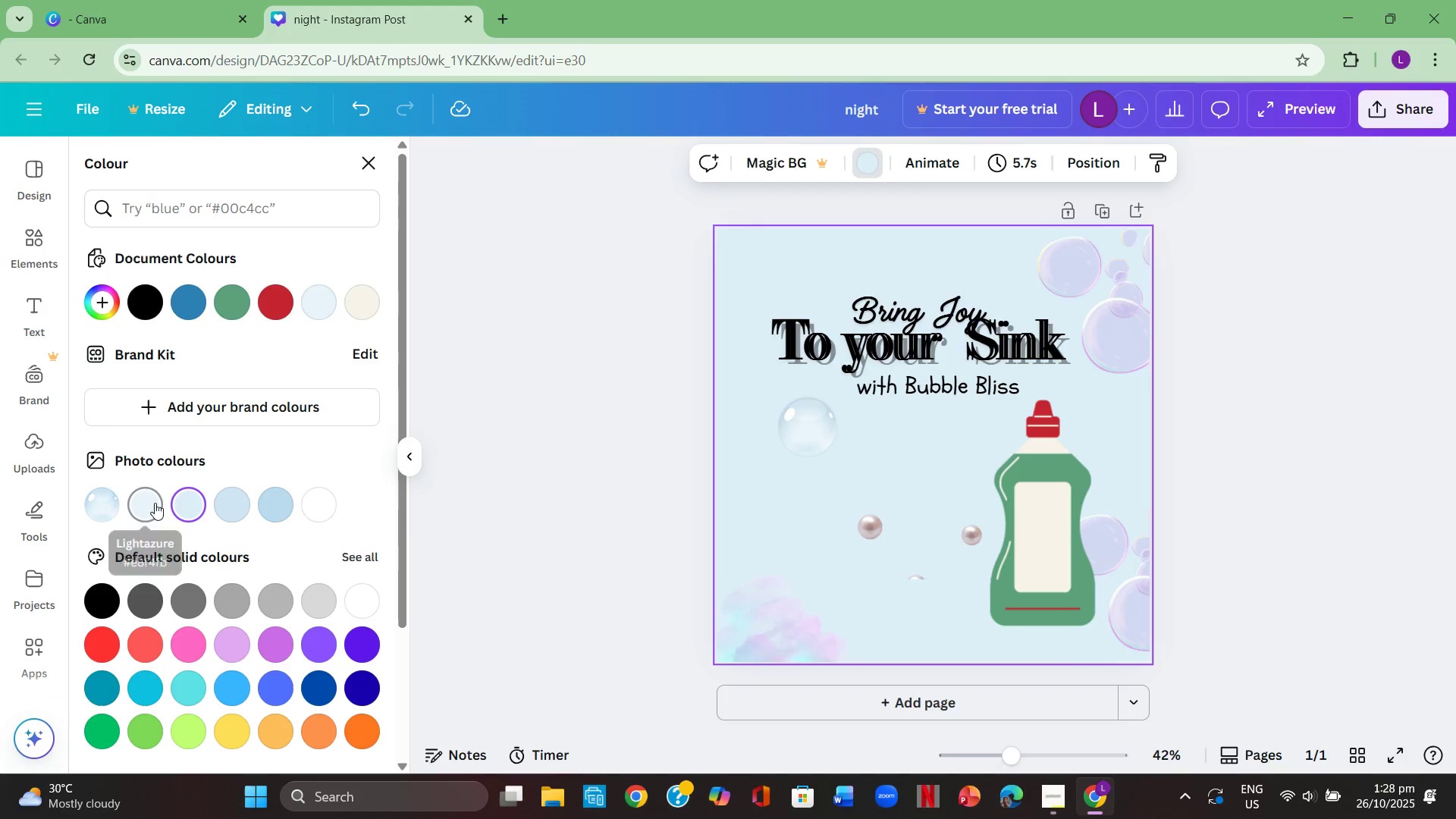 
left_click([155, 503])
 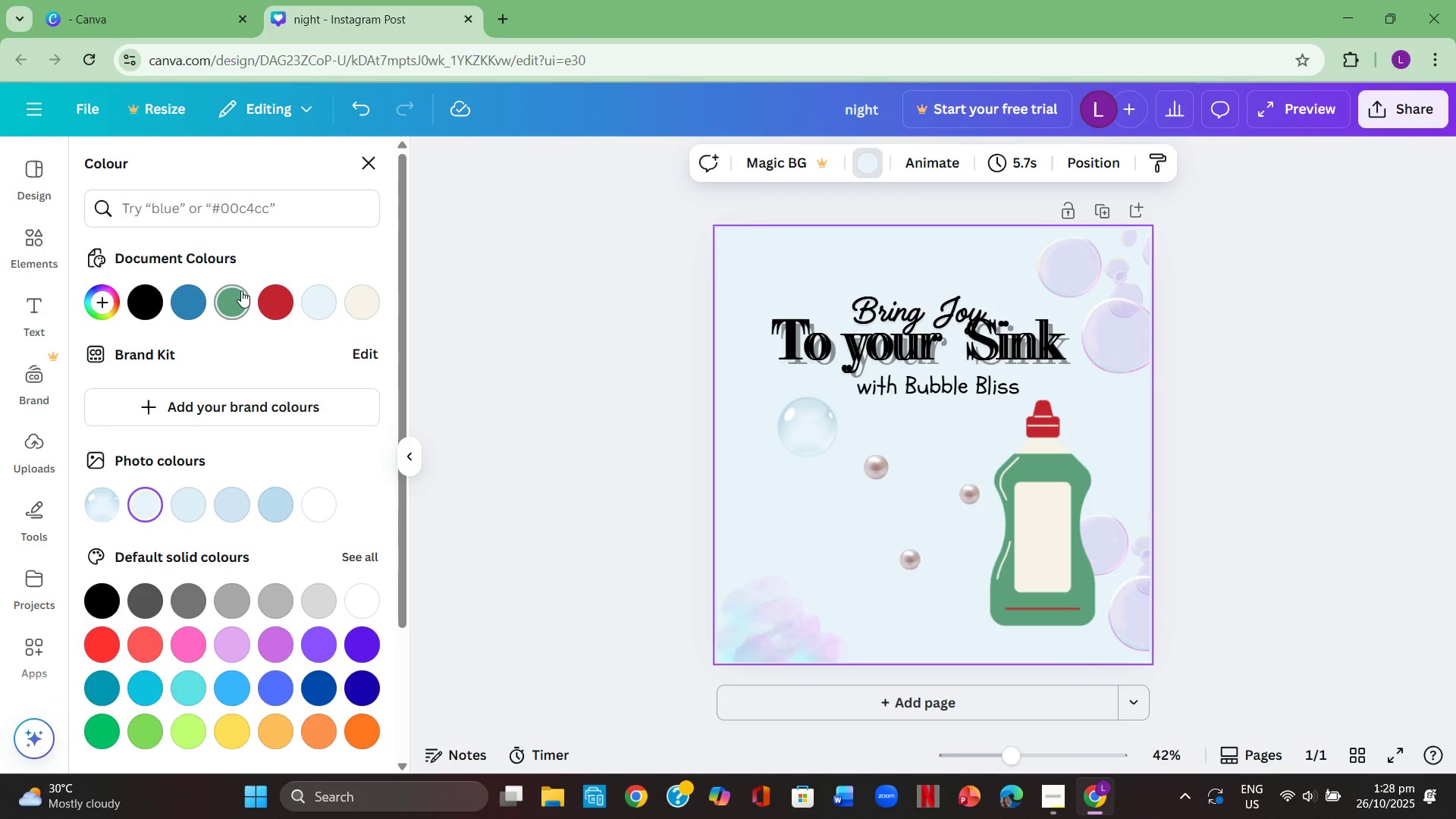 
left_click([238, 296])
 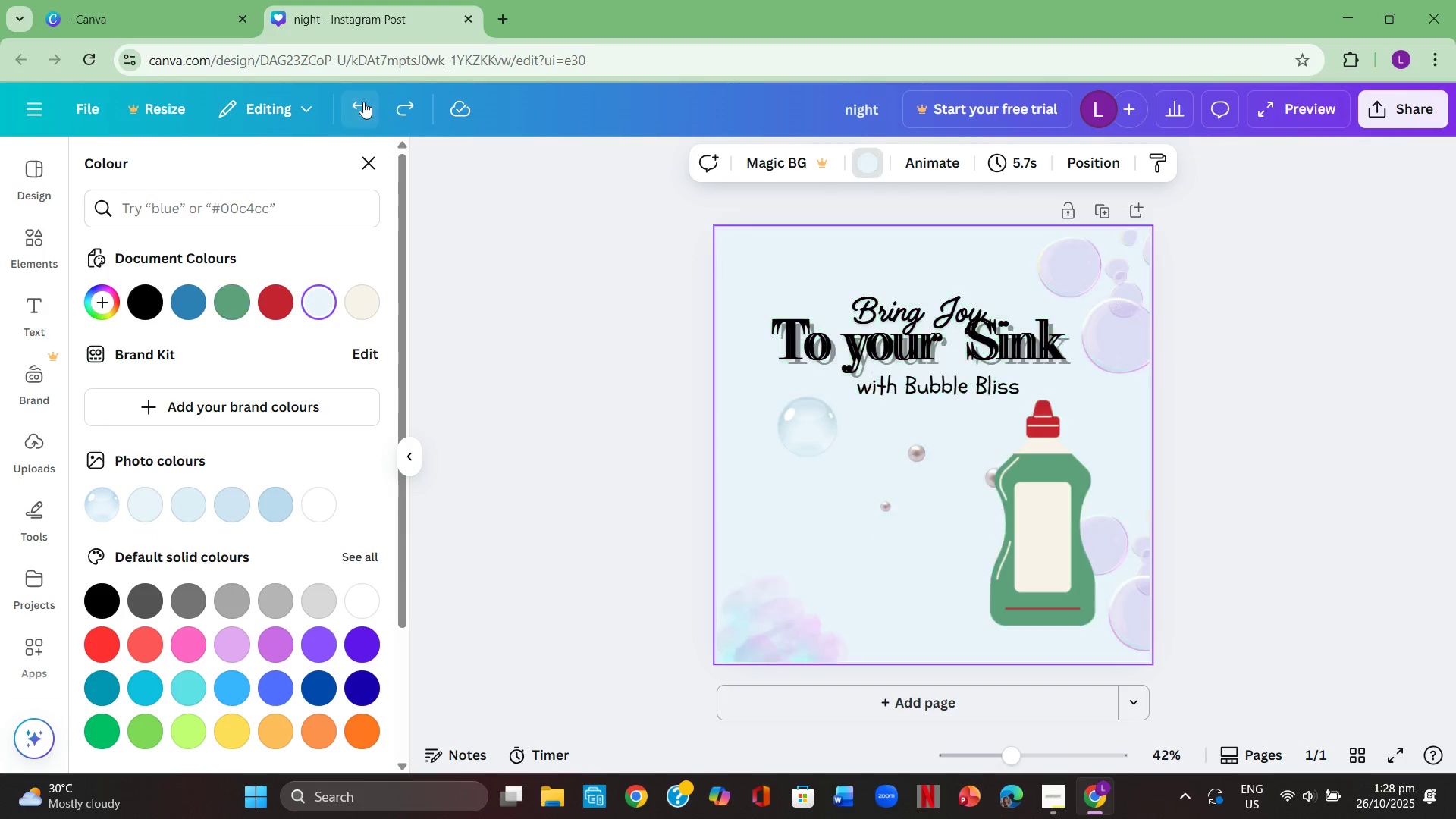 
wait(7.8)
 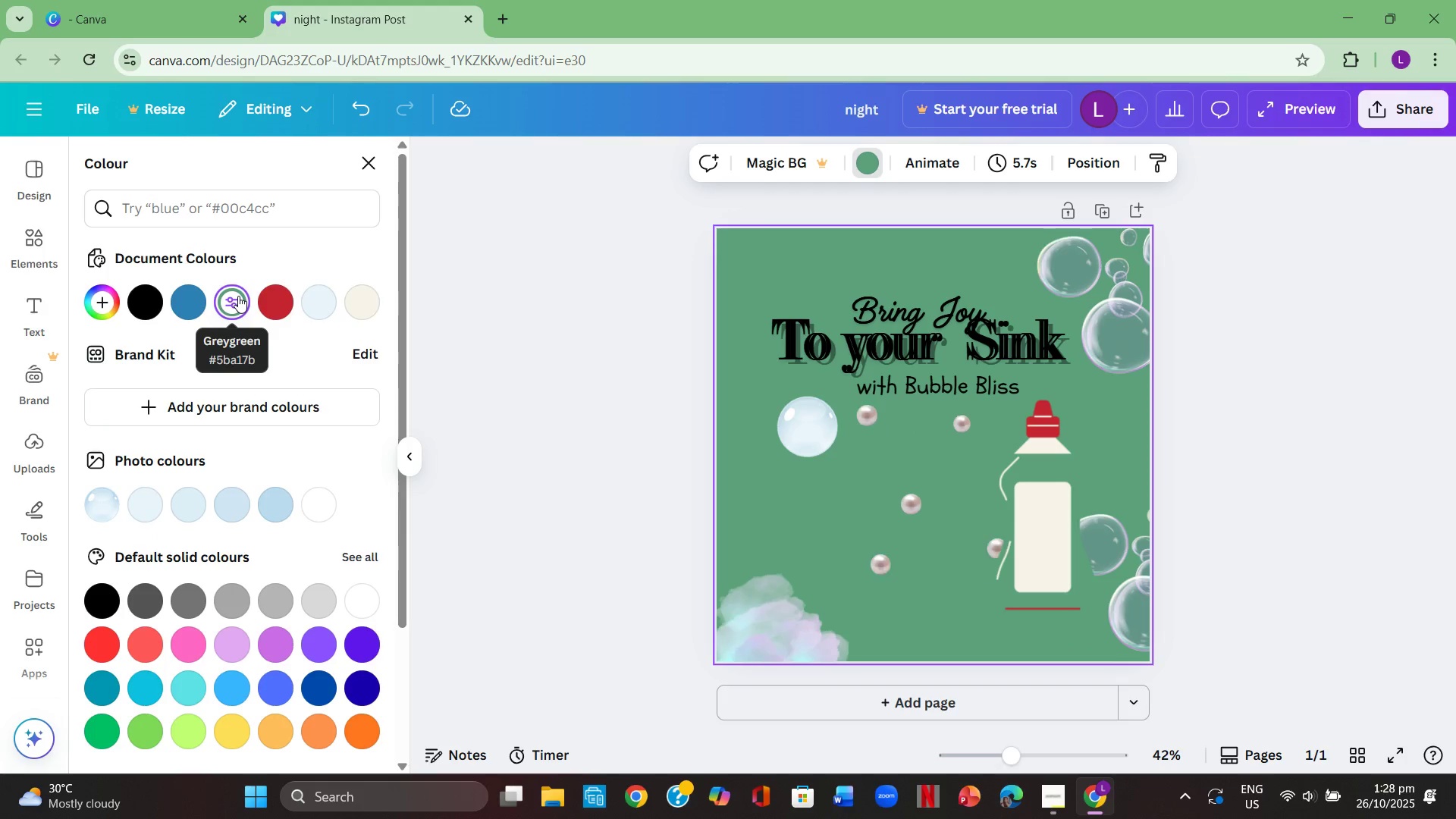 
left_click([363, 102])
 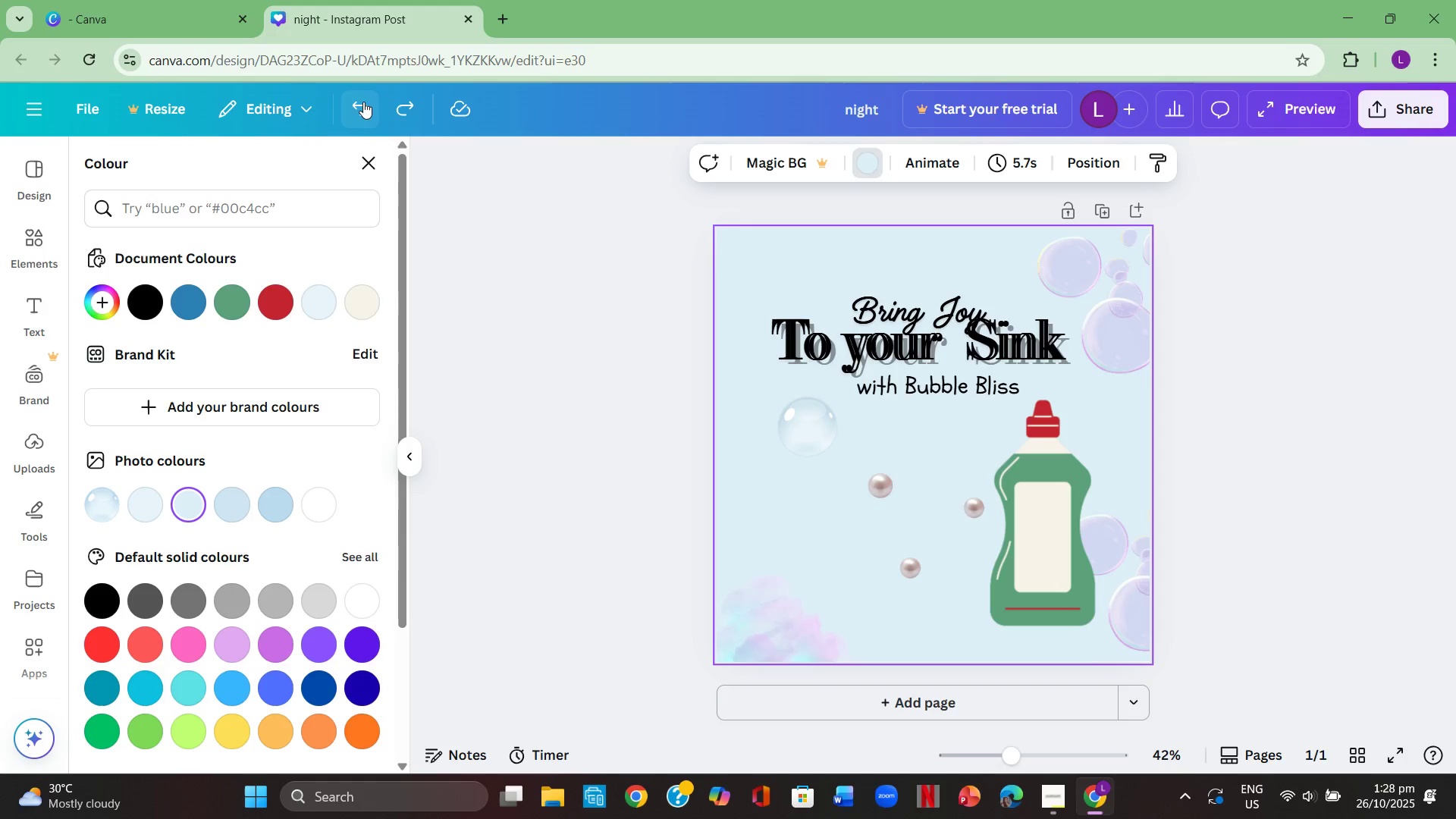 
left_click([363, 102])
 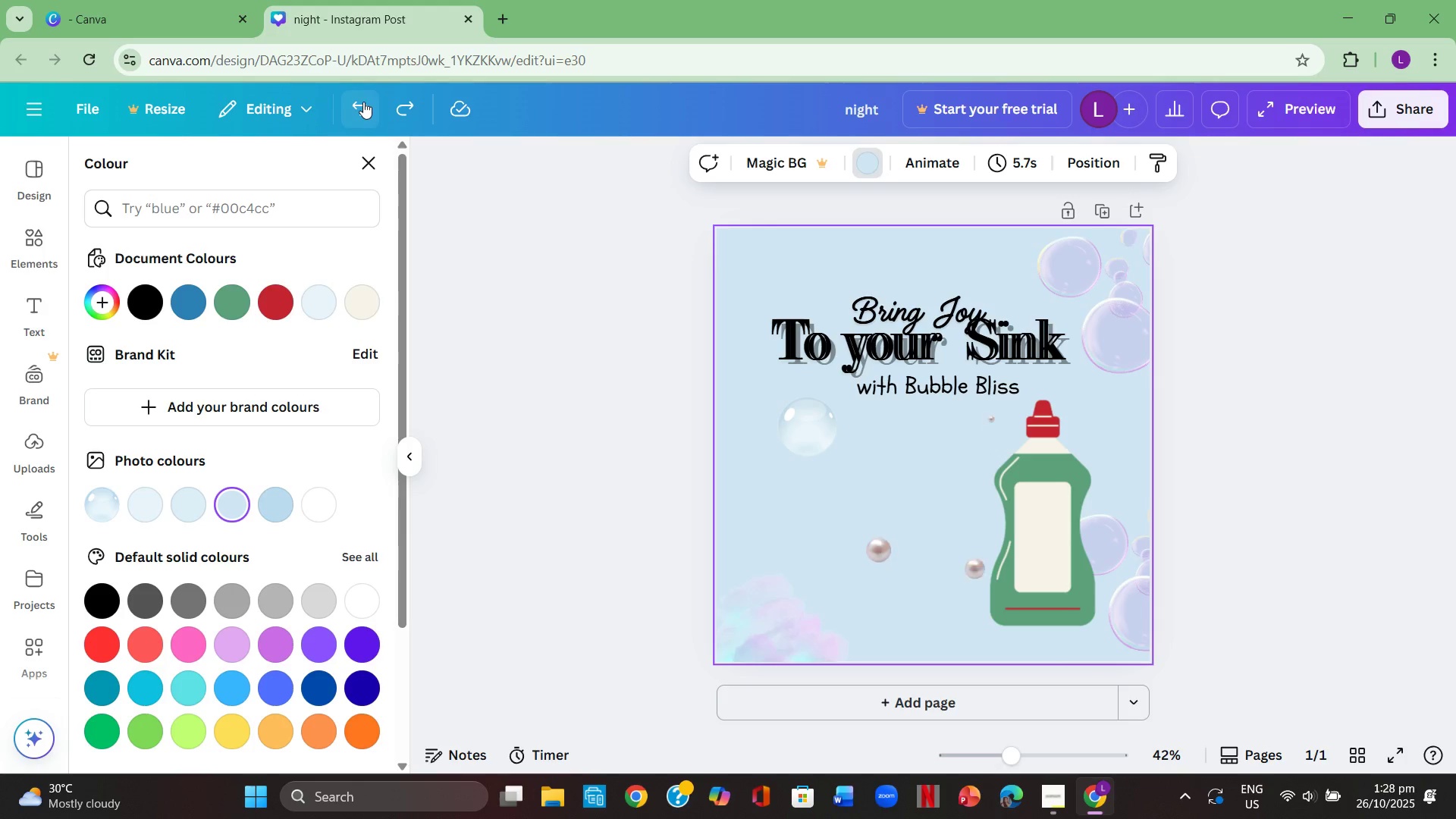 
left_click([363, 102])
 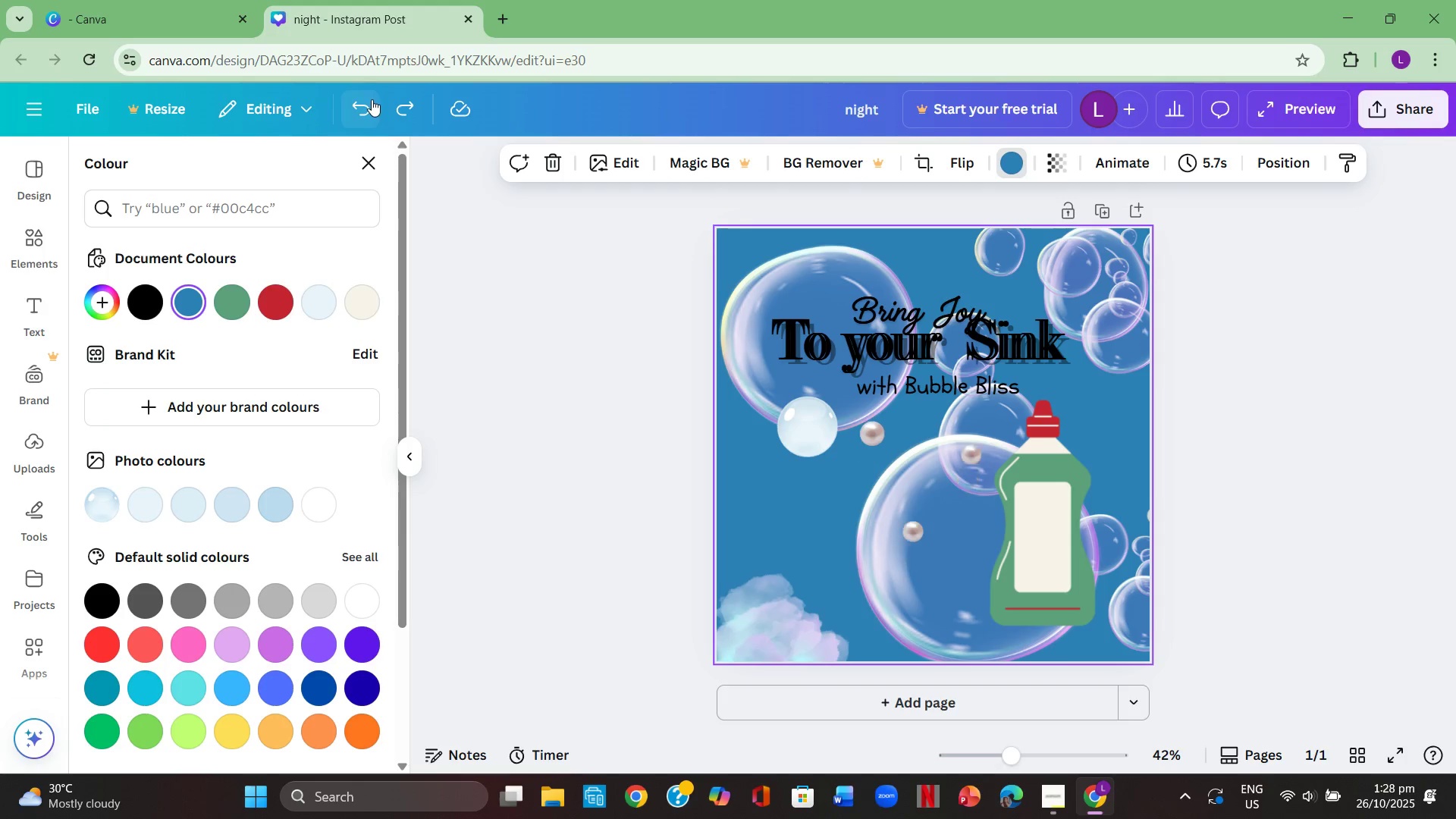 
left_click([371, 99])
 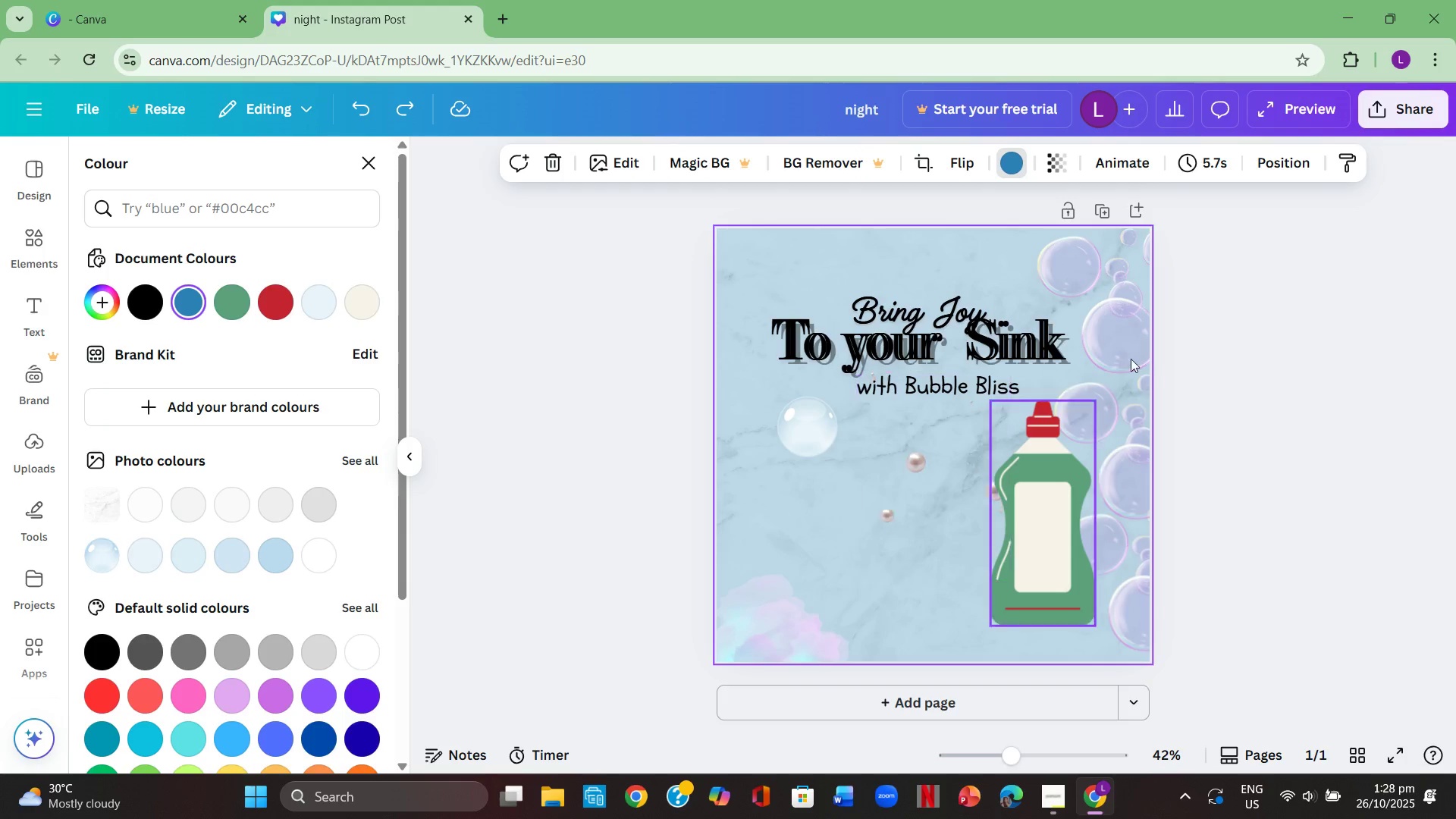 
left_click([1125, 320])
 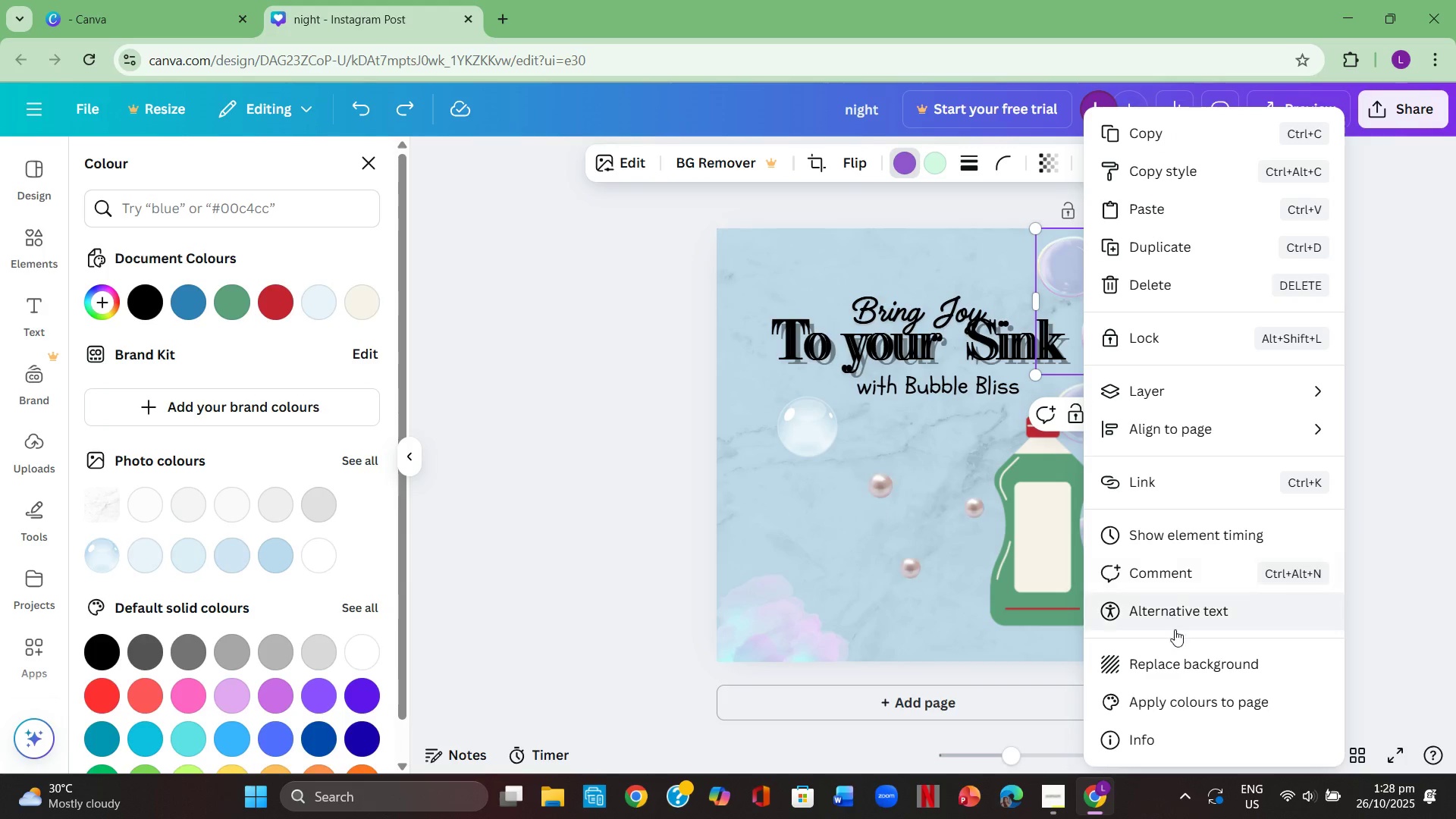 
left_click([1186, 660])
 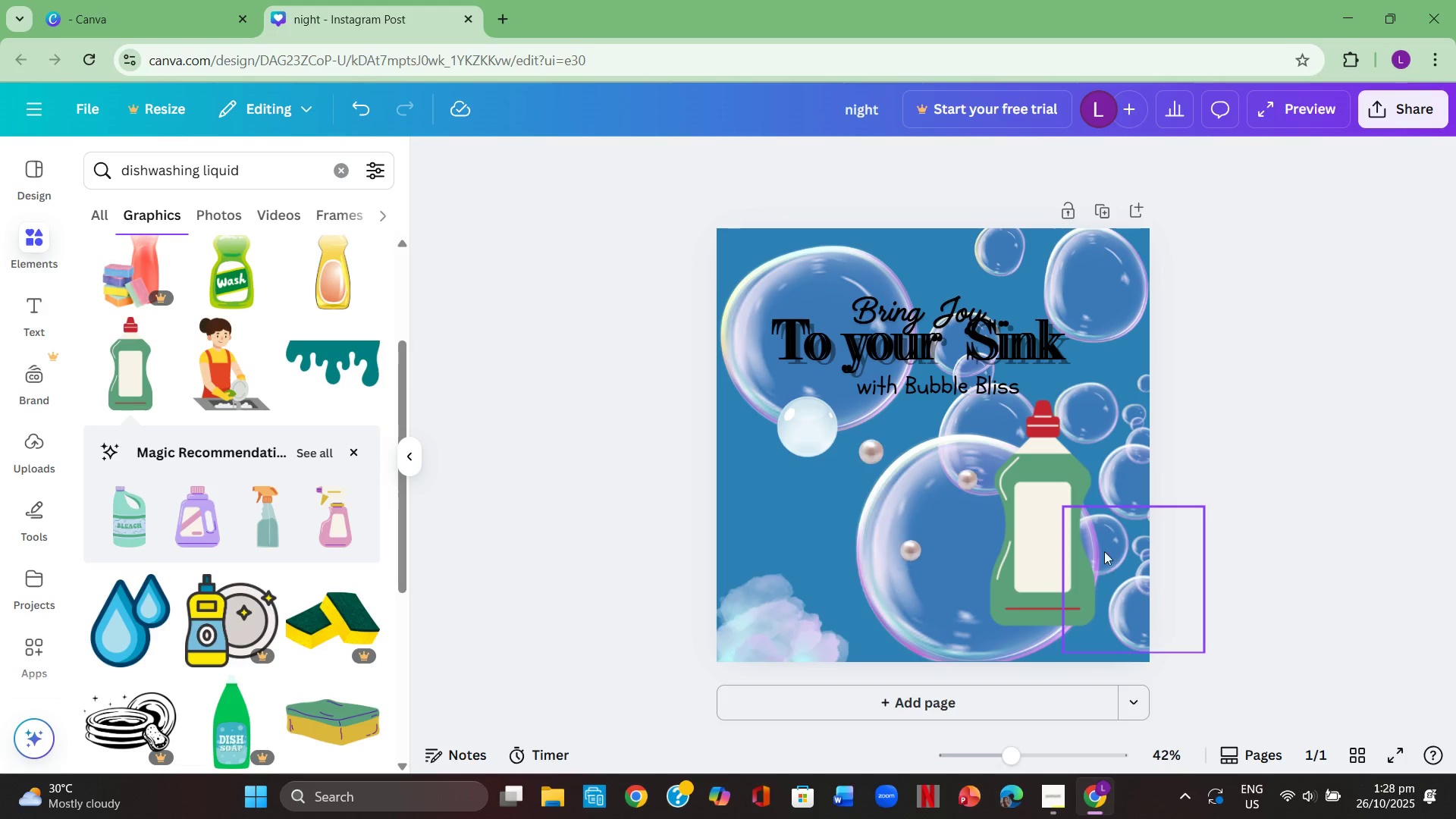 
left_click([1125, 467])
 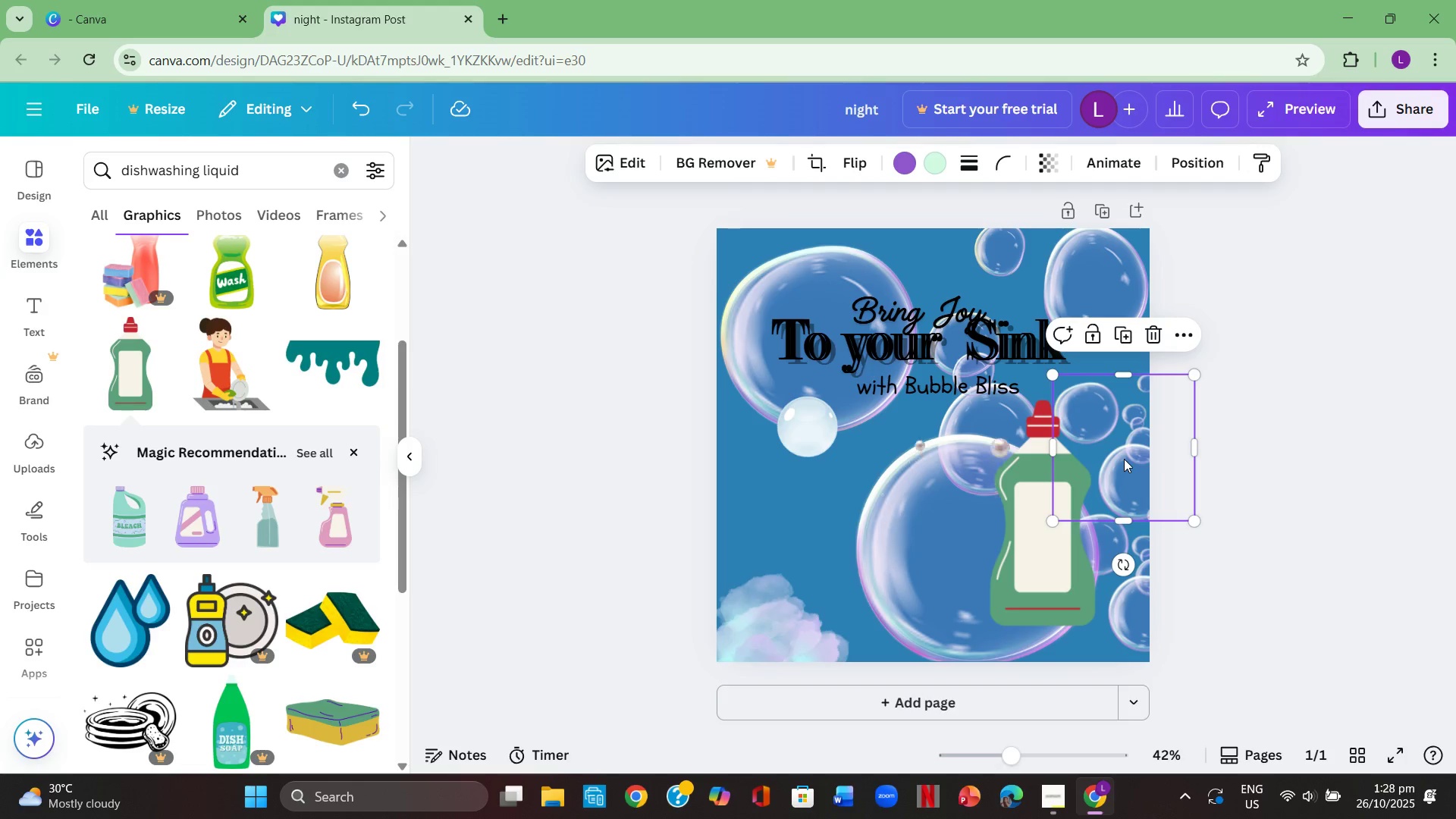 
key(Backspace)
 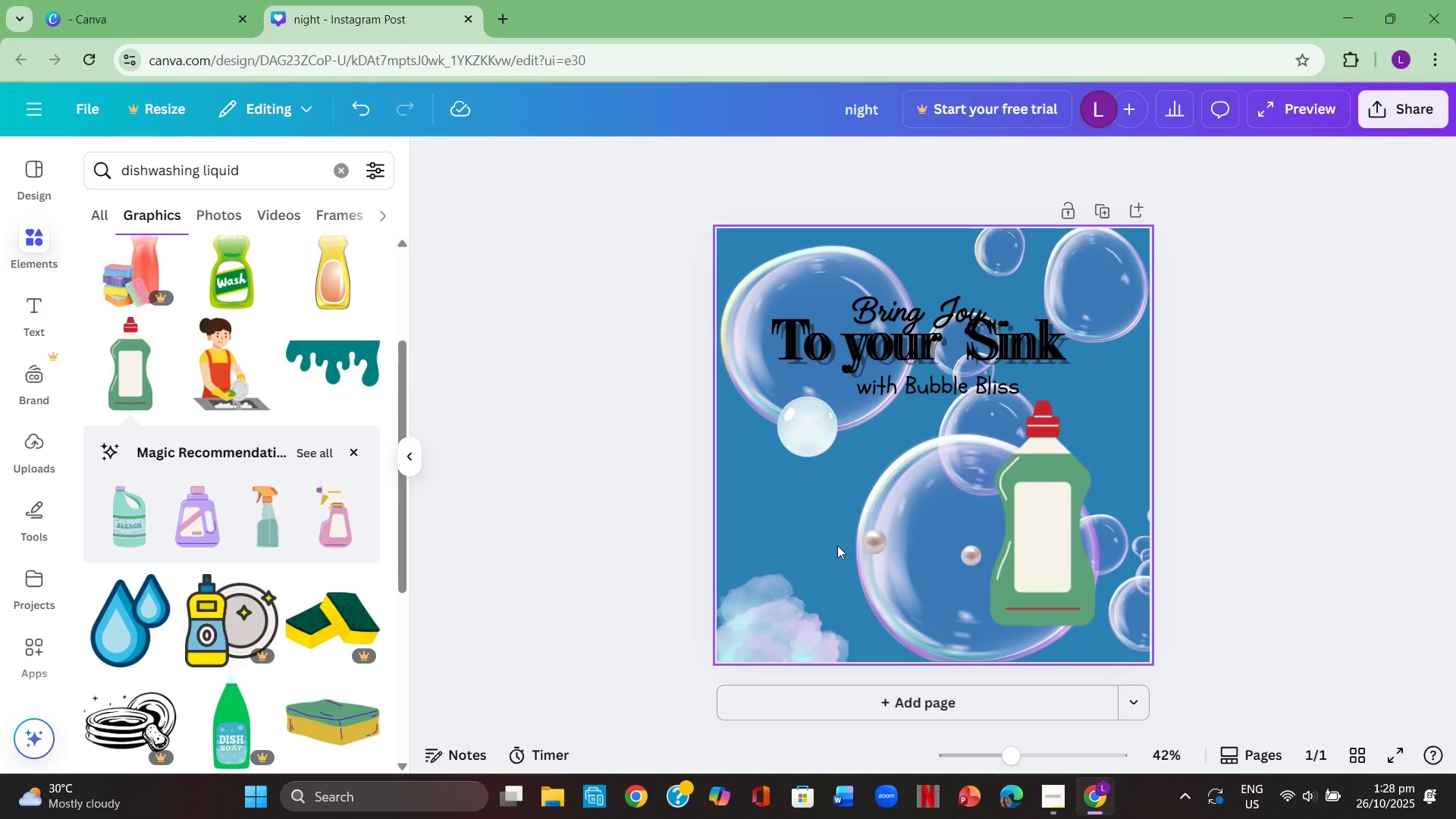 
left_click_drag(start_coordinate=[941, 558], to_coordinate=[946, 560])
 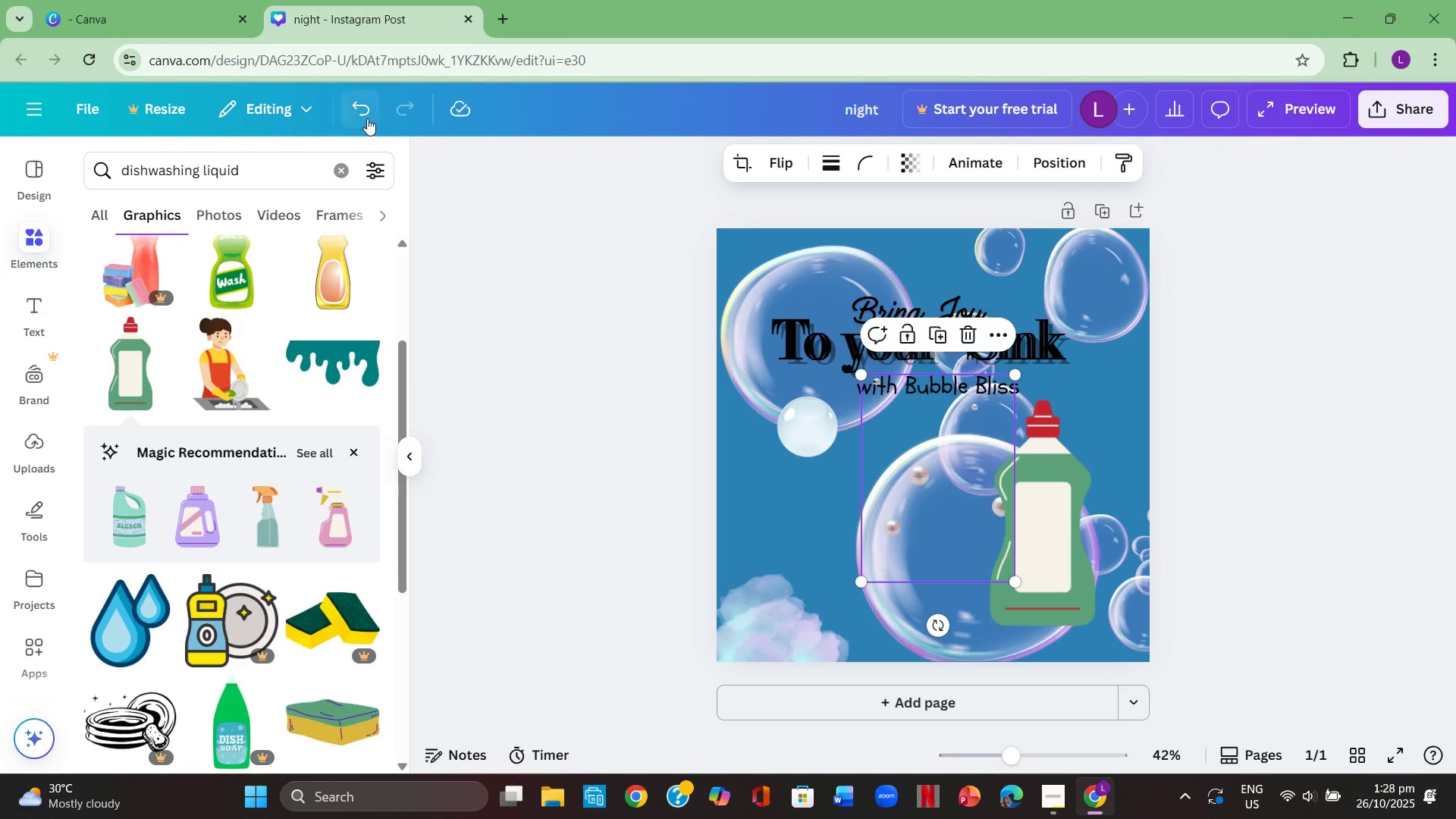 
left_click([364, 112])
 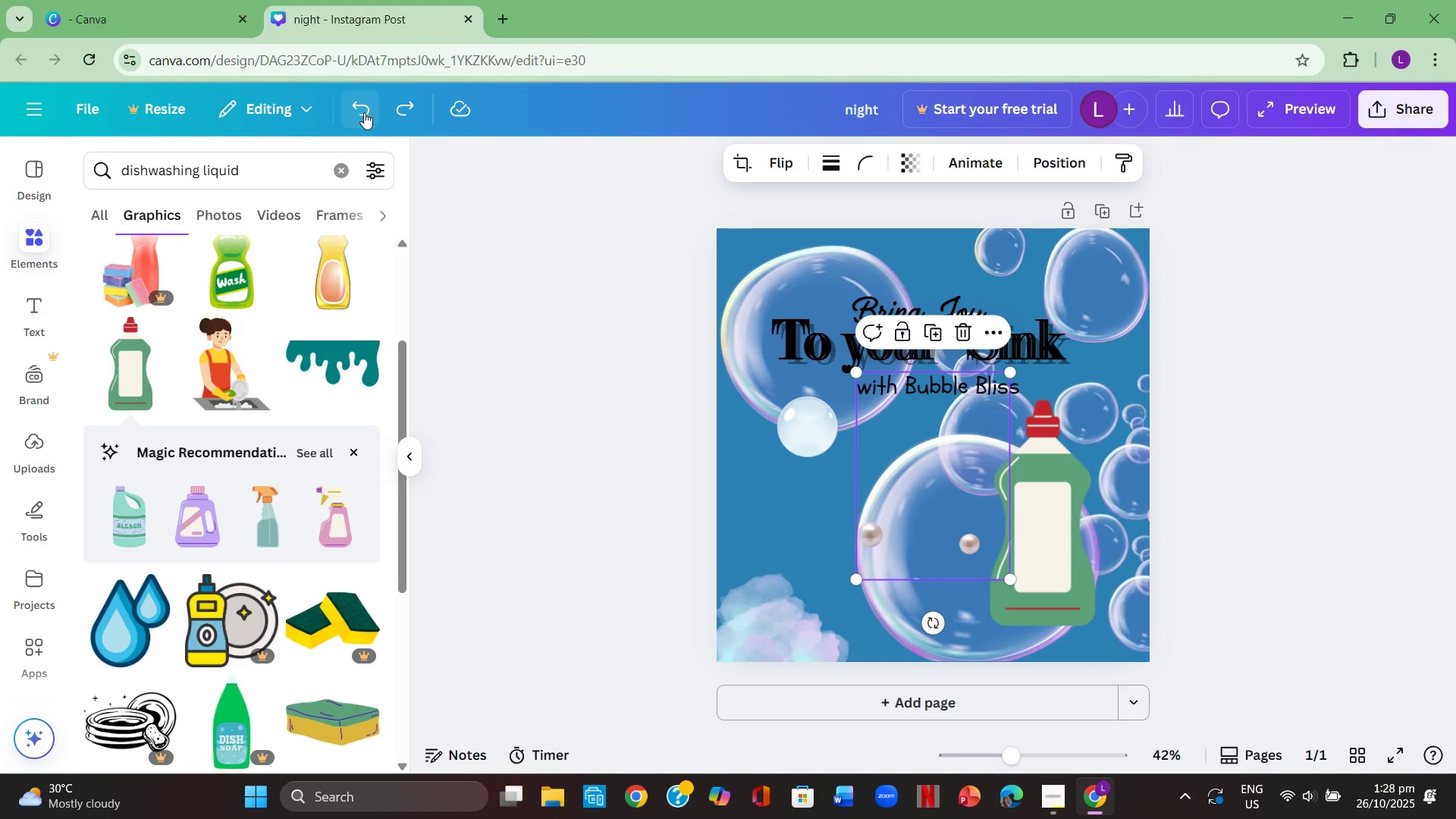 
double_click([364, 112])
 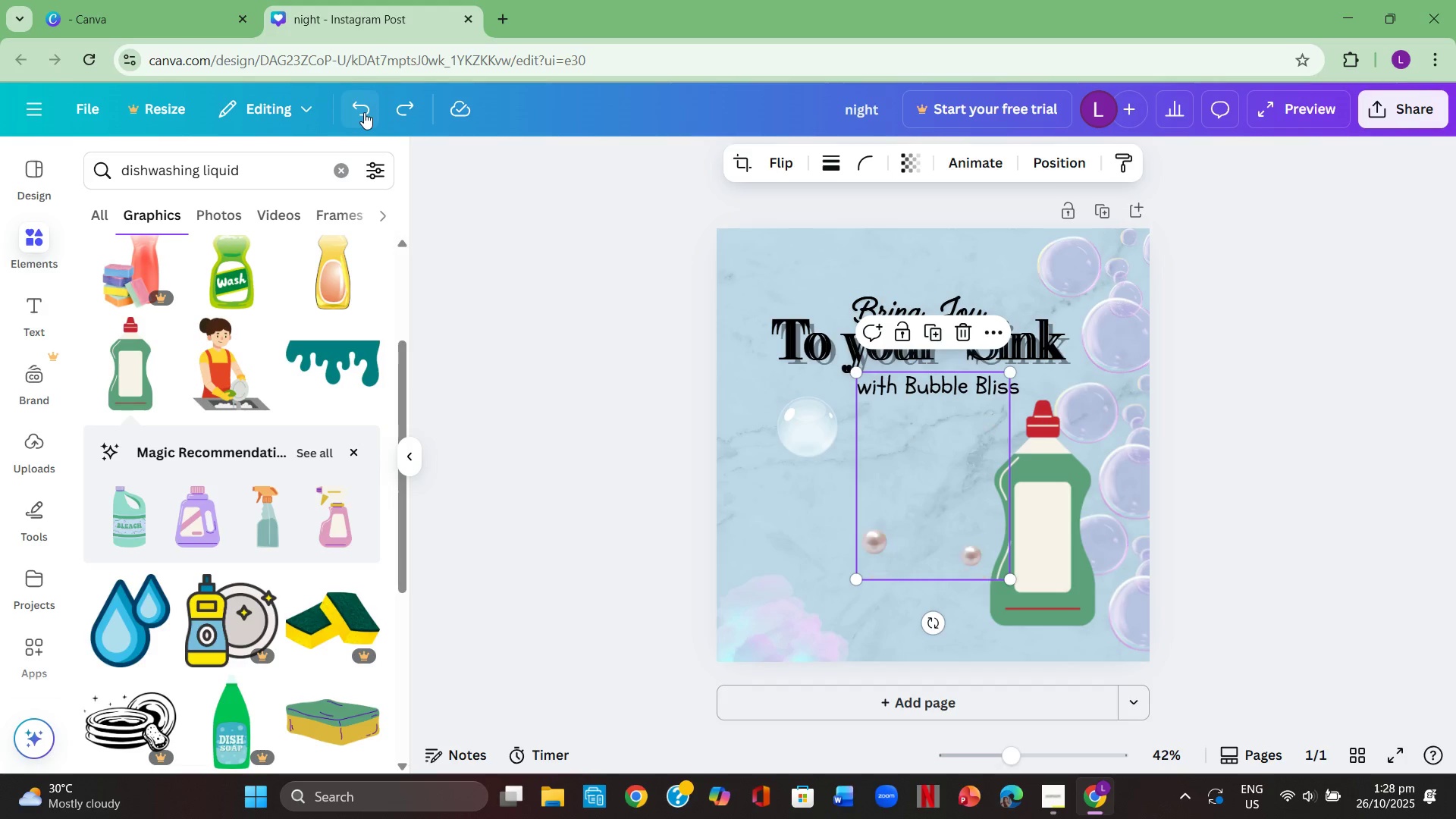 
left_click([364, 112])
 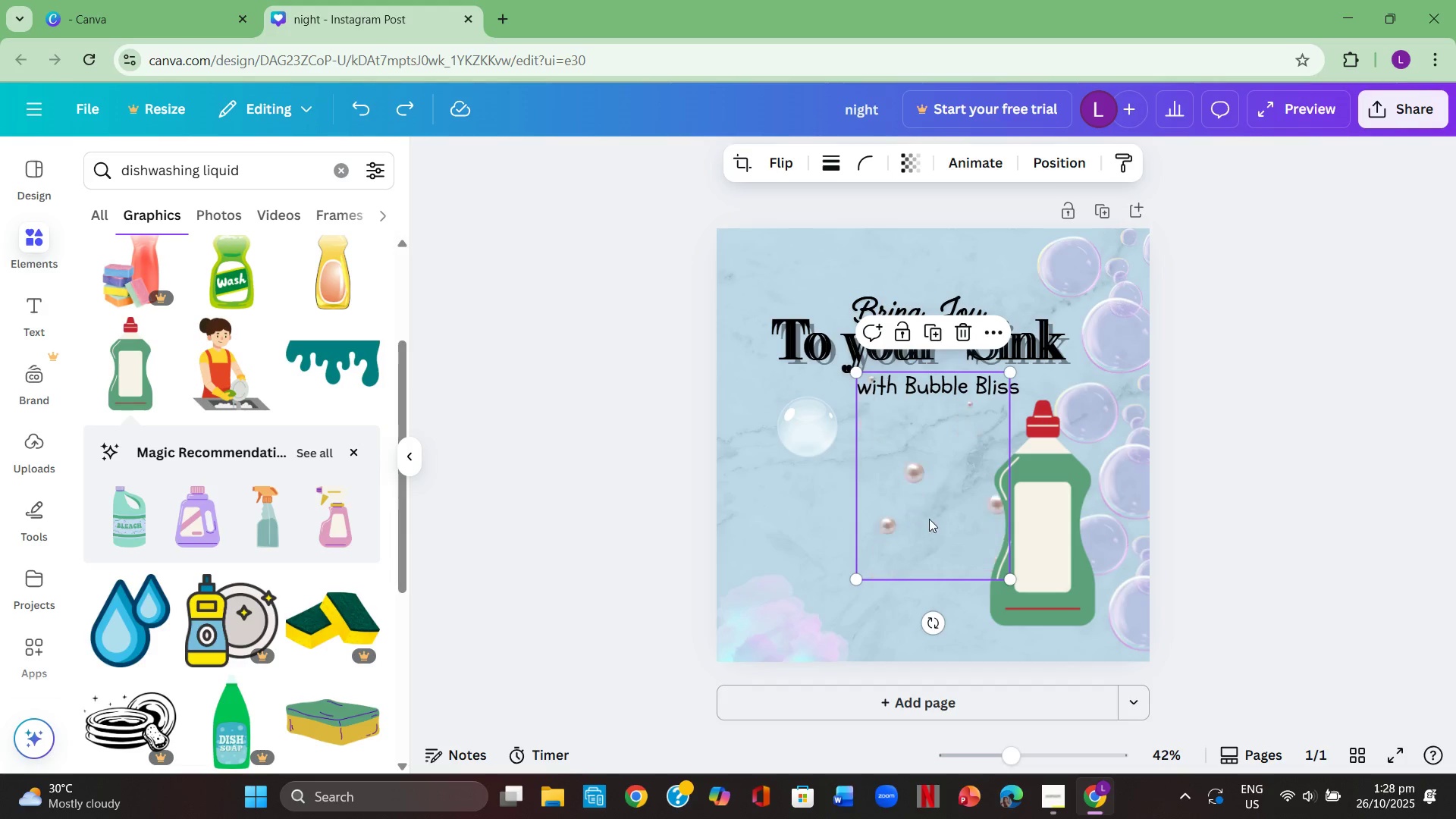 
left_click_drag(start_coordinate=[905, 496], to_coordinate=[859, 485])
 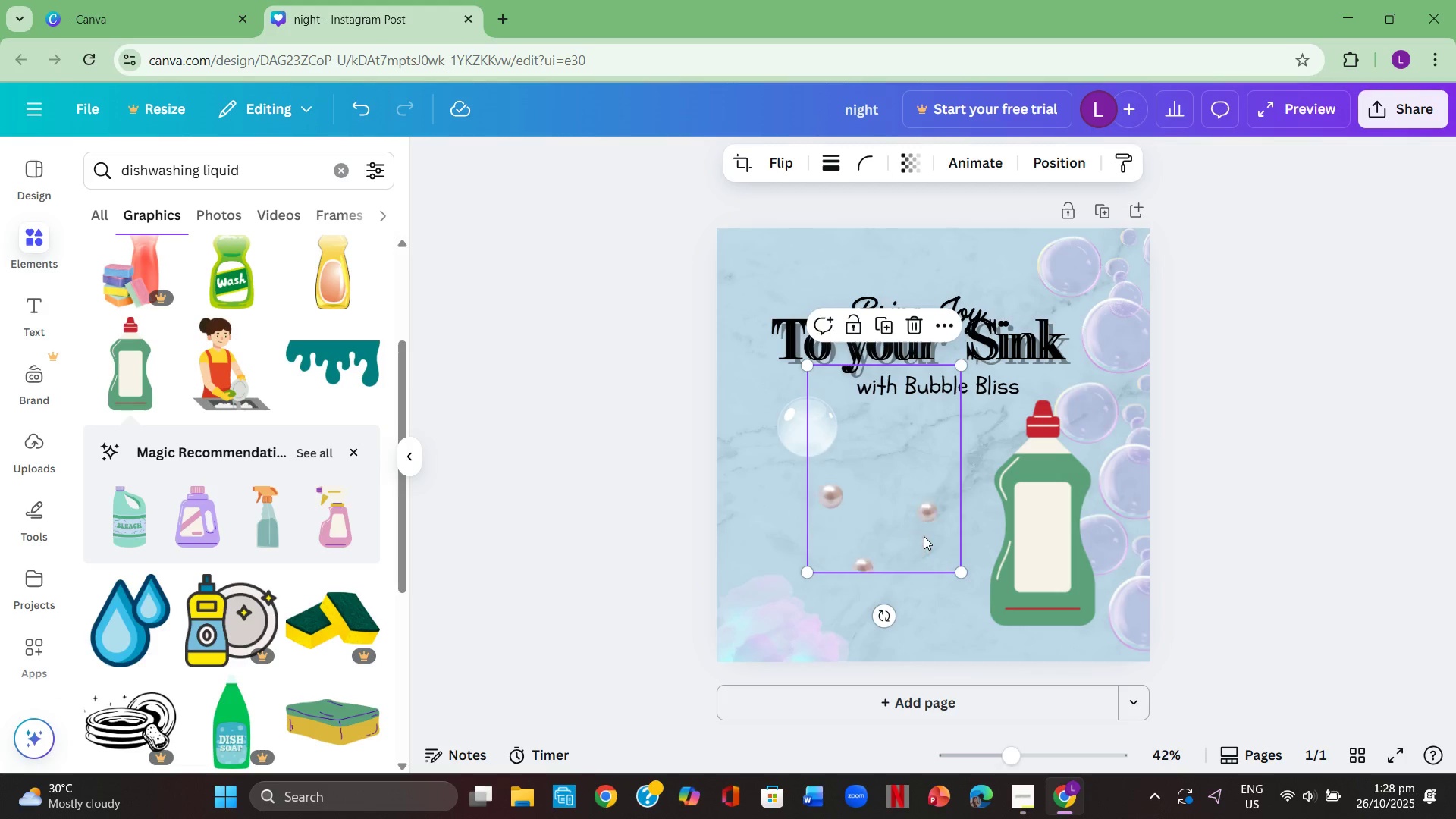 
wait(11.46)
 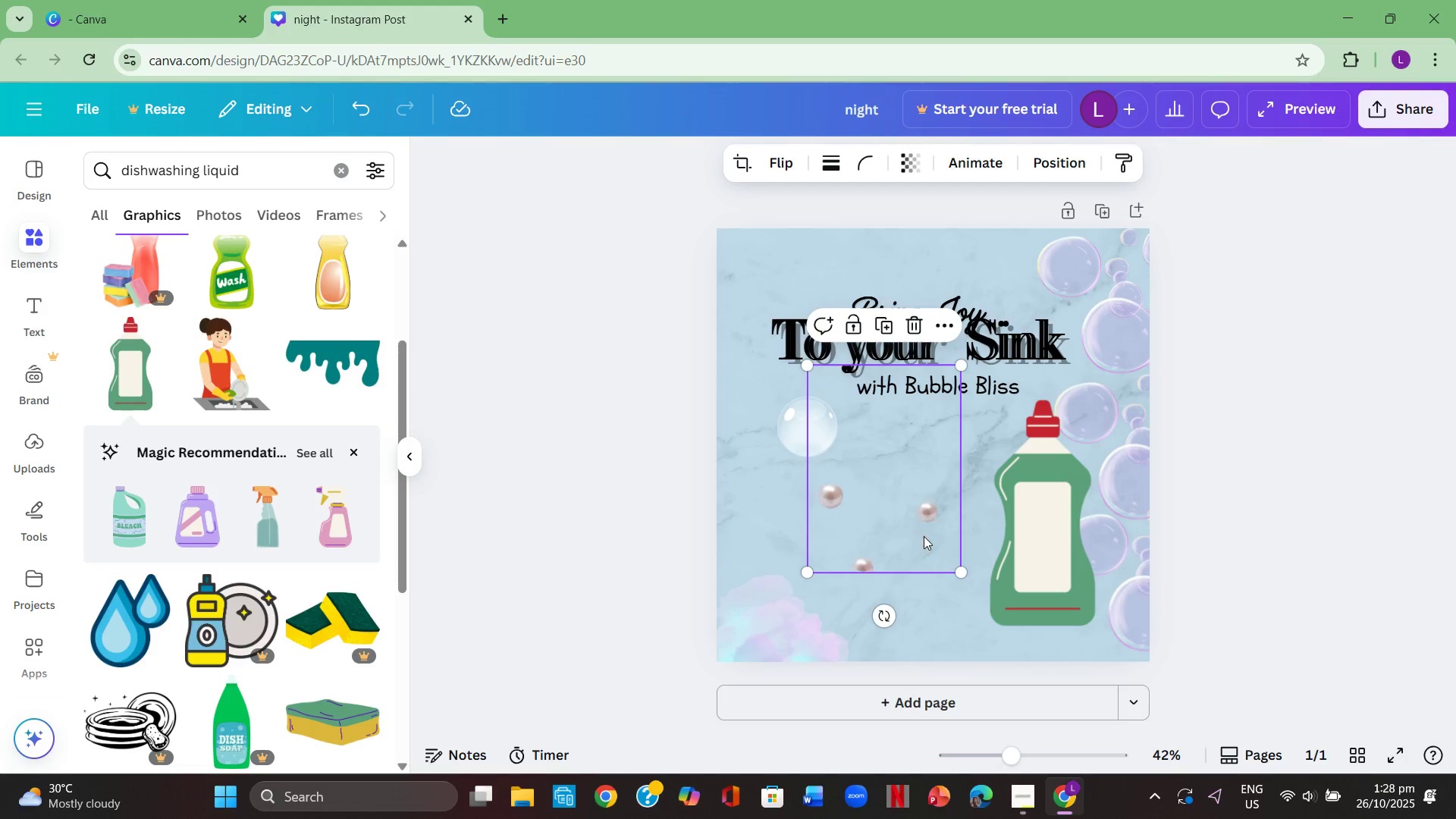 
left_click_drag(start_coordinate=[872, 488], to_coordinate=[1041, 458])
 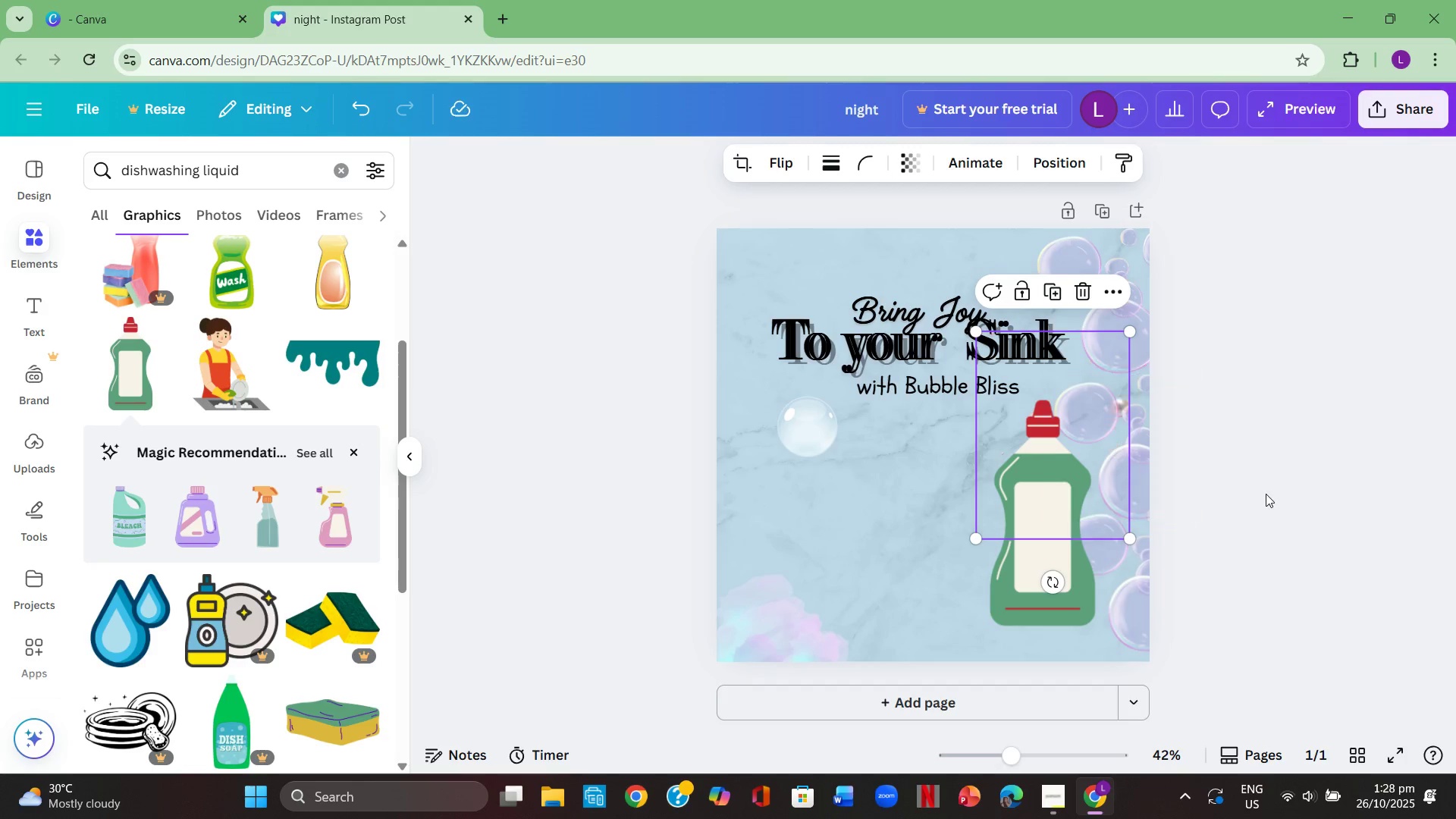 
left_click([1266, 494])
 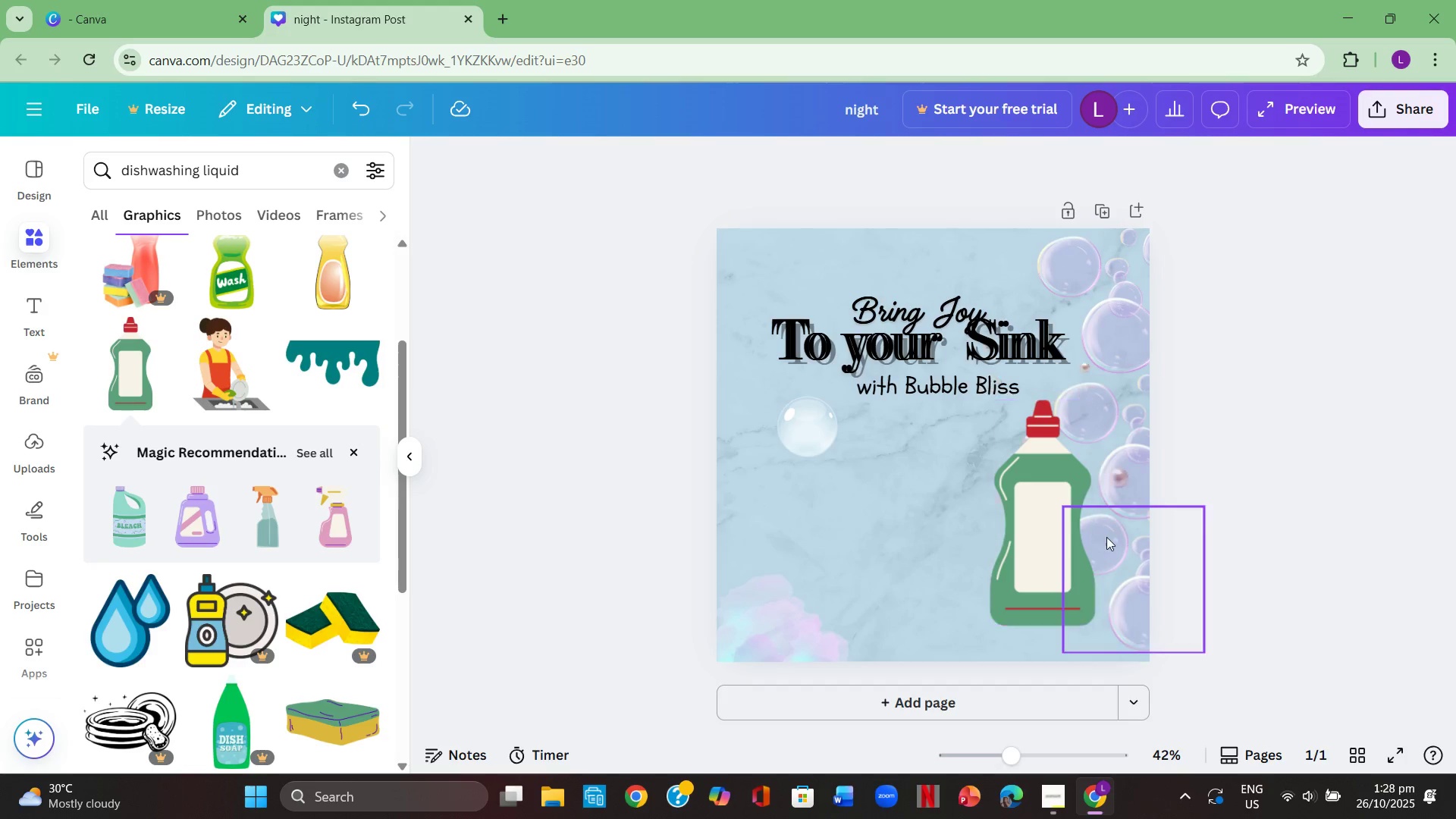 
left_click([1106, 537])
 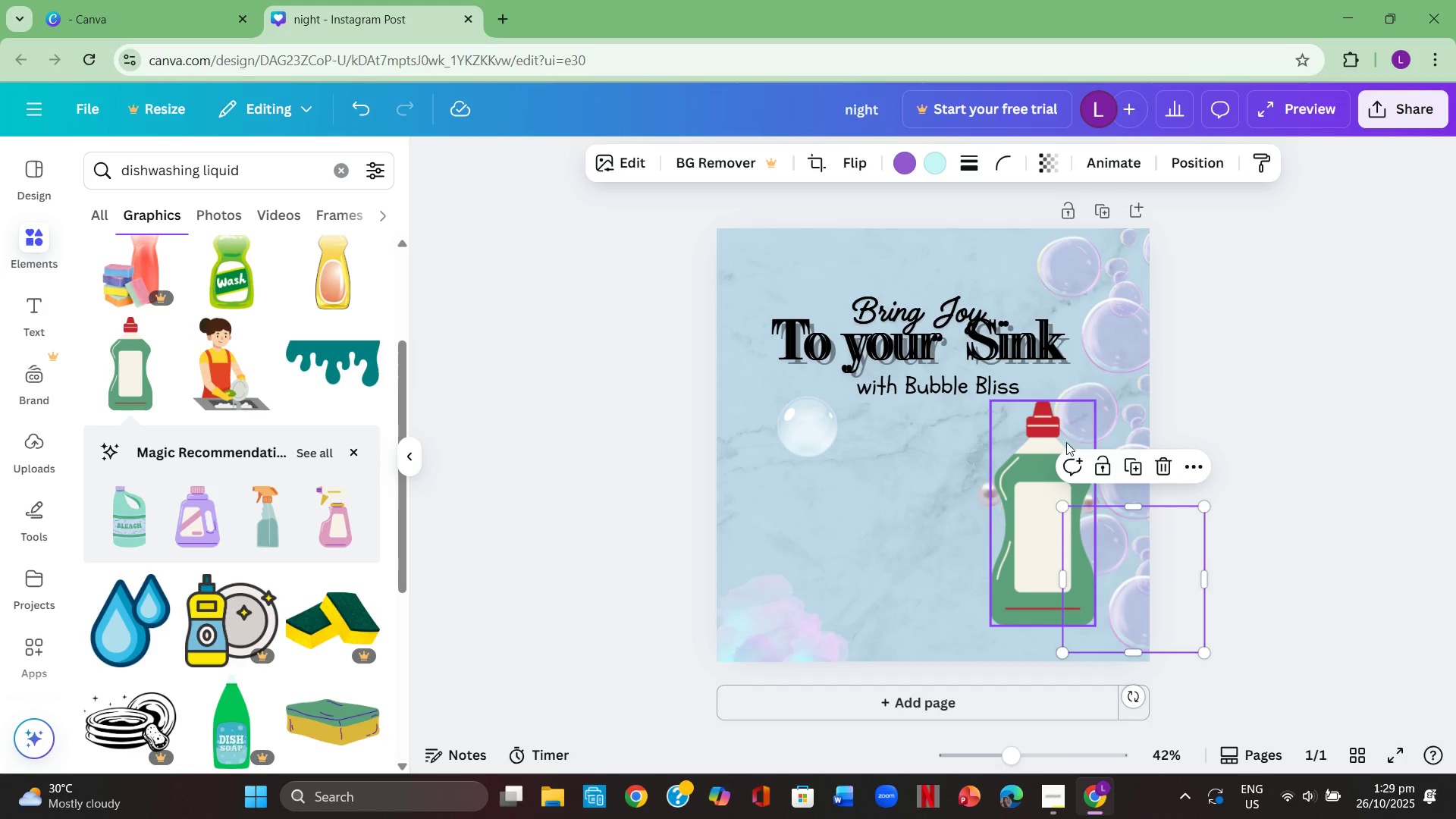 
left_click_drag(start_coordinate=[1050, 480], to_coordinate=[943, 496])
 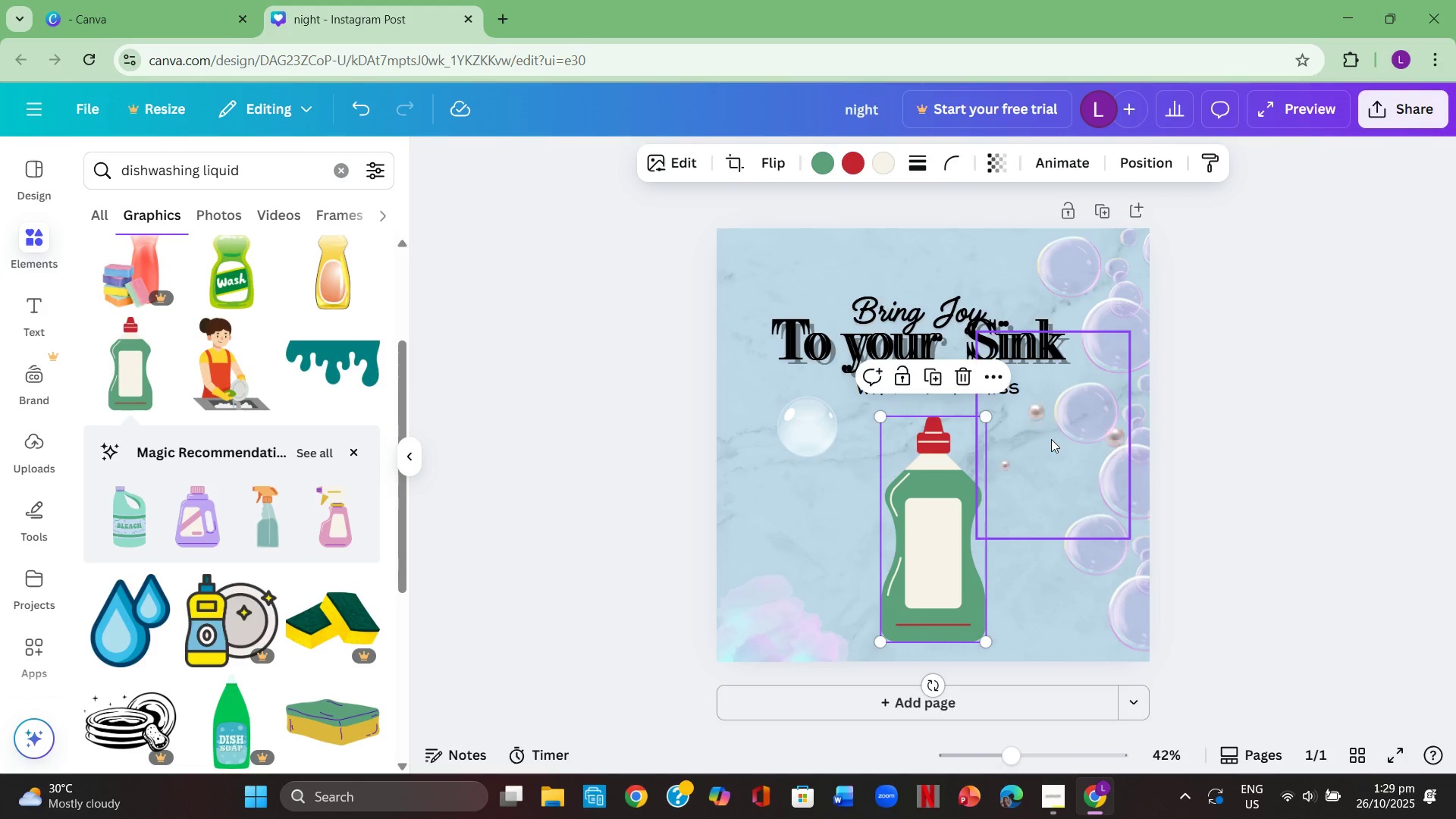 
left_click([1051, 439])
 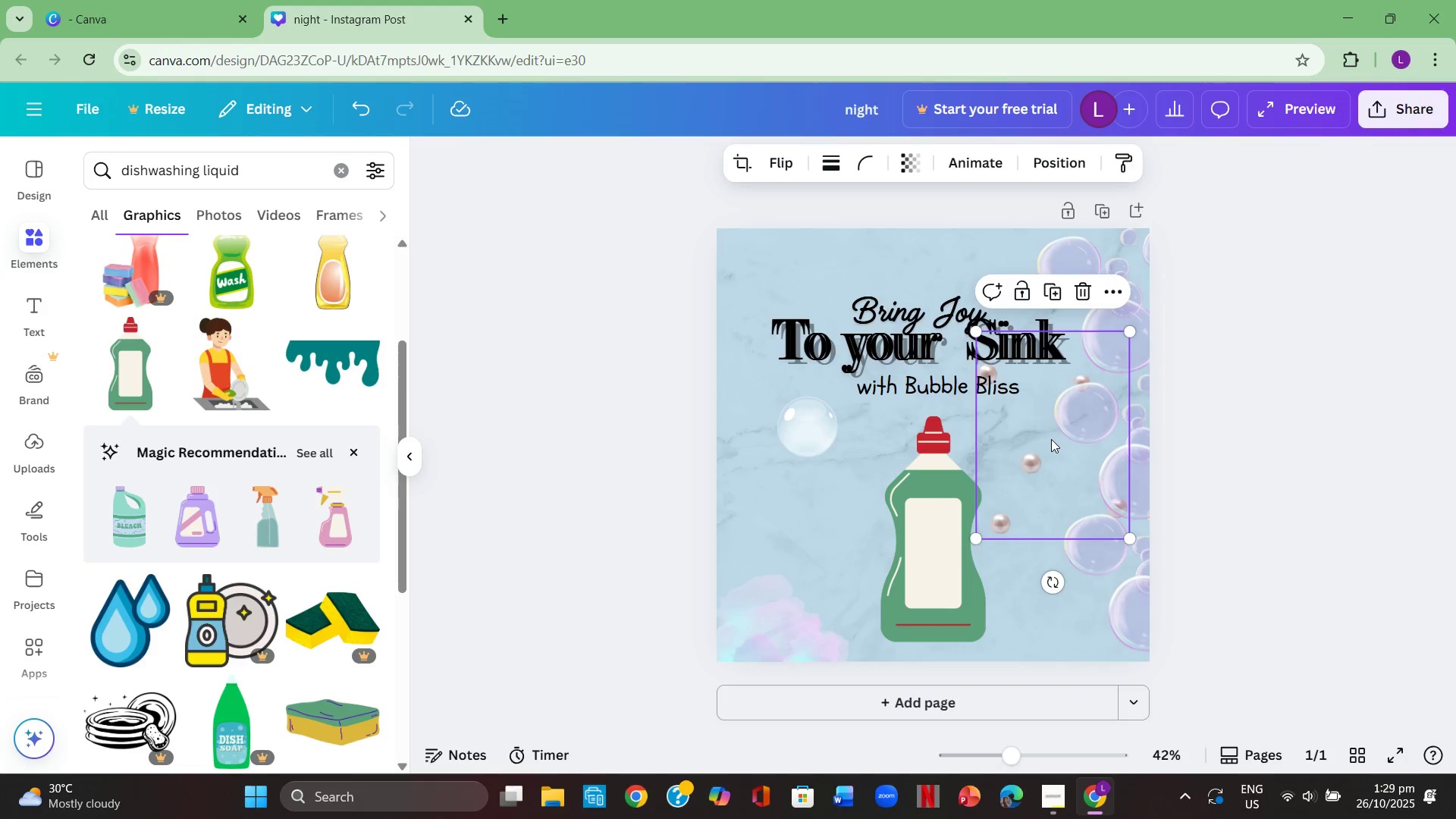 
key(Backspace)
 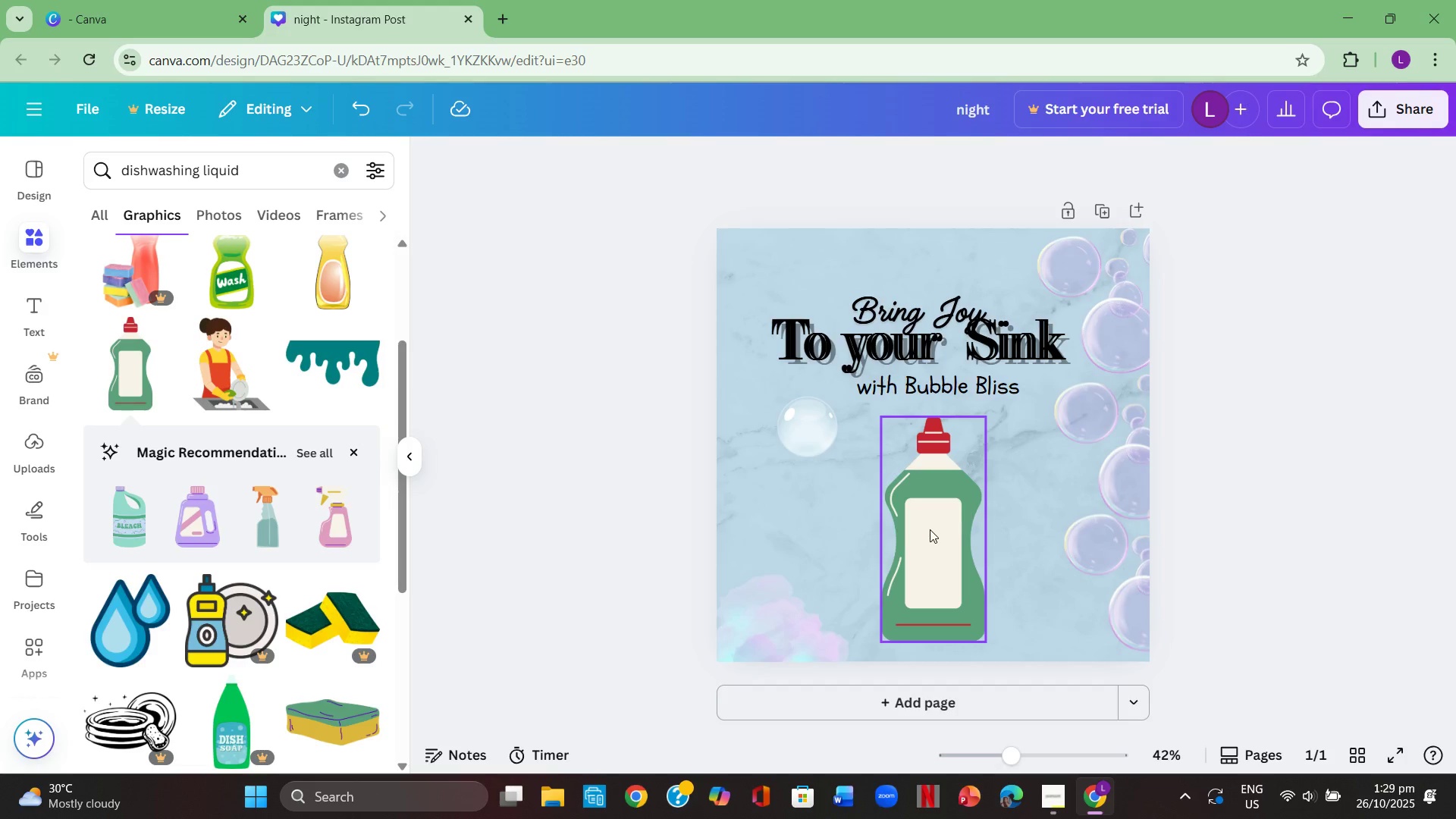 
left_click_drag(start_coordinate=[930, 529], to_coordinate=[1043, 500])
 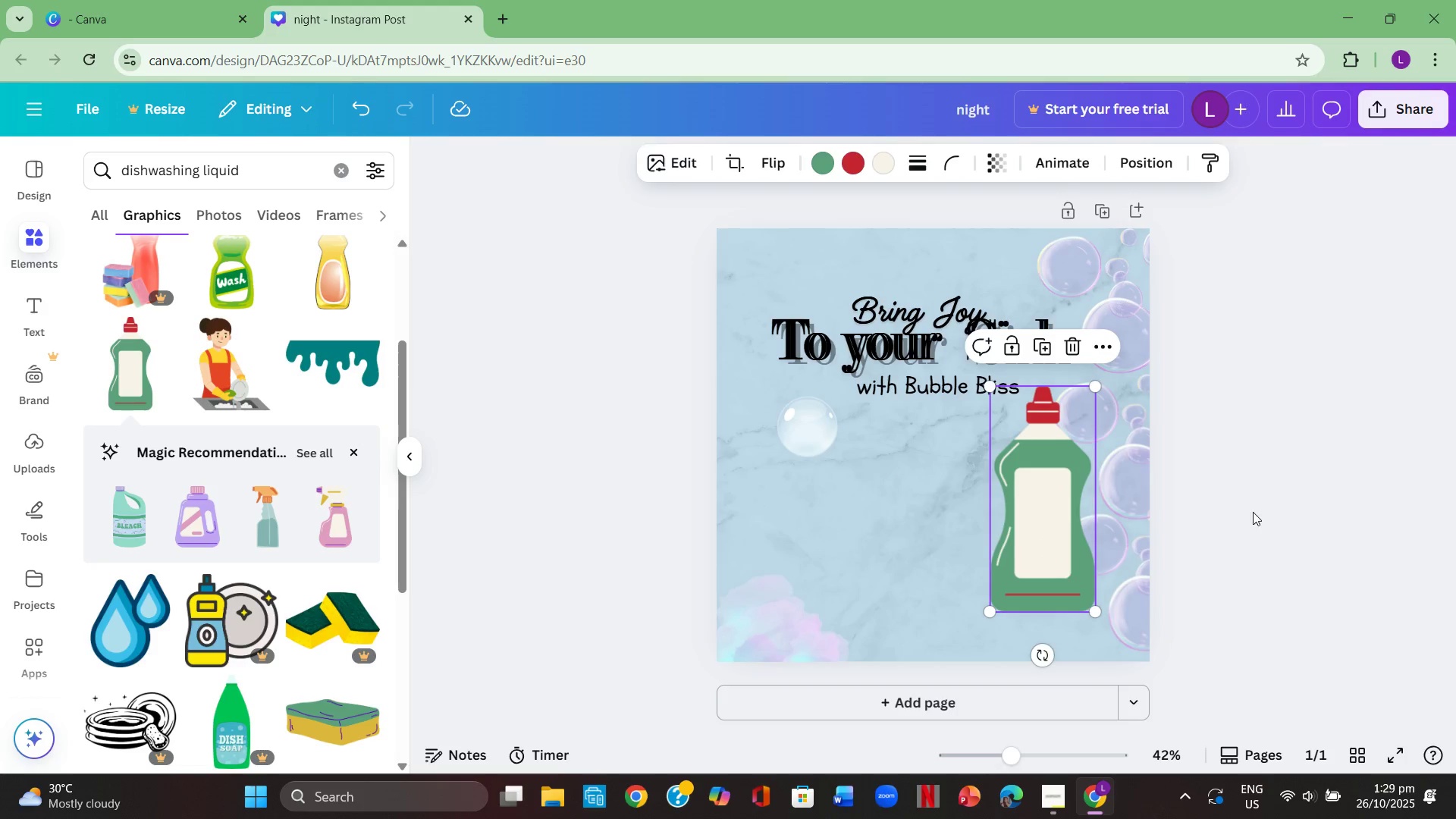 
left_click([1253, 512])
 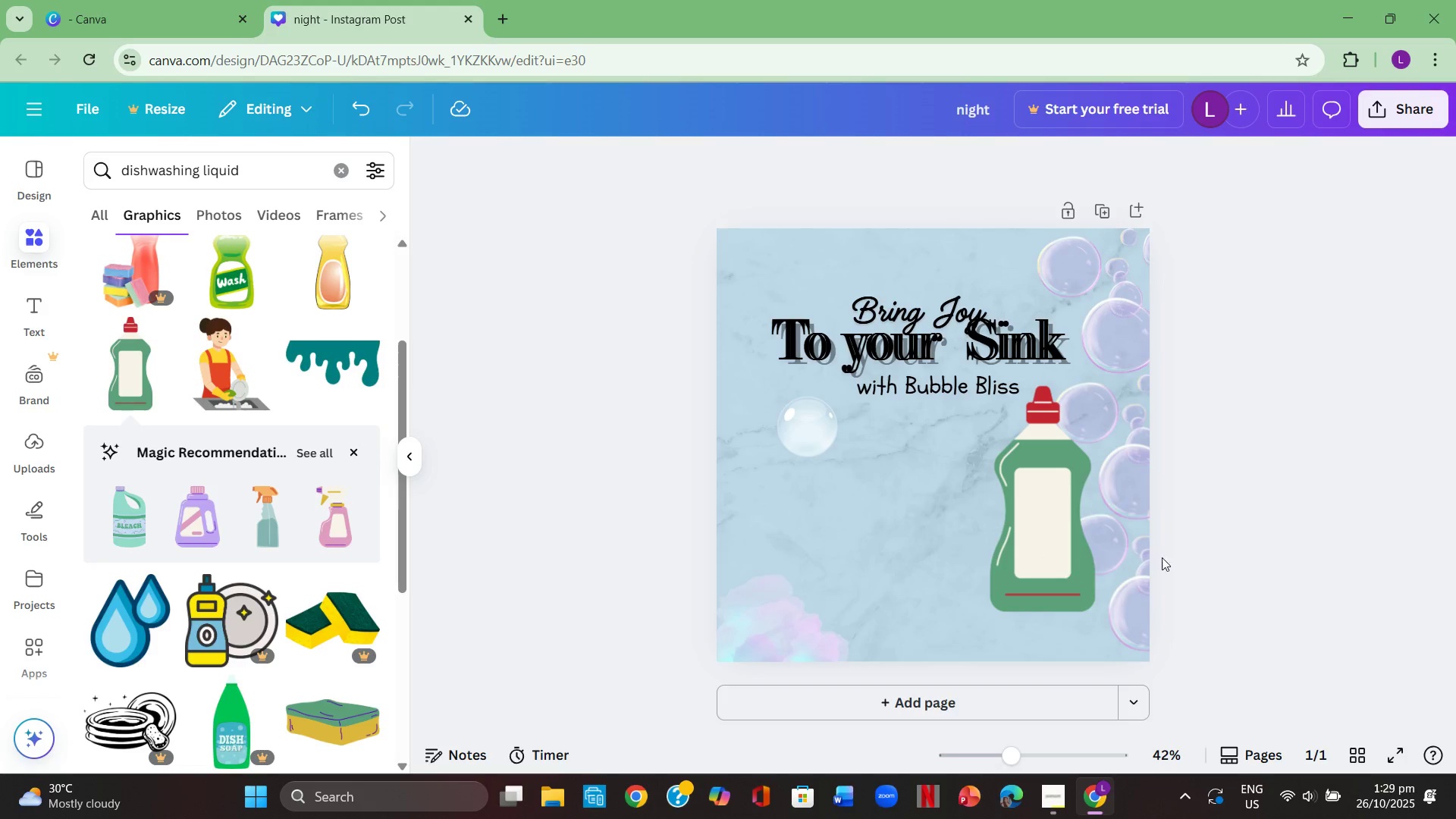 
left_click([1070, 522])
 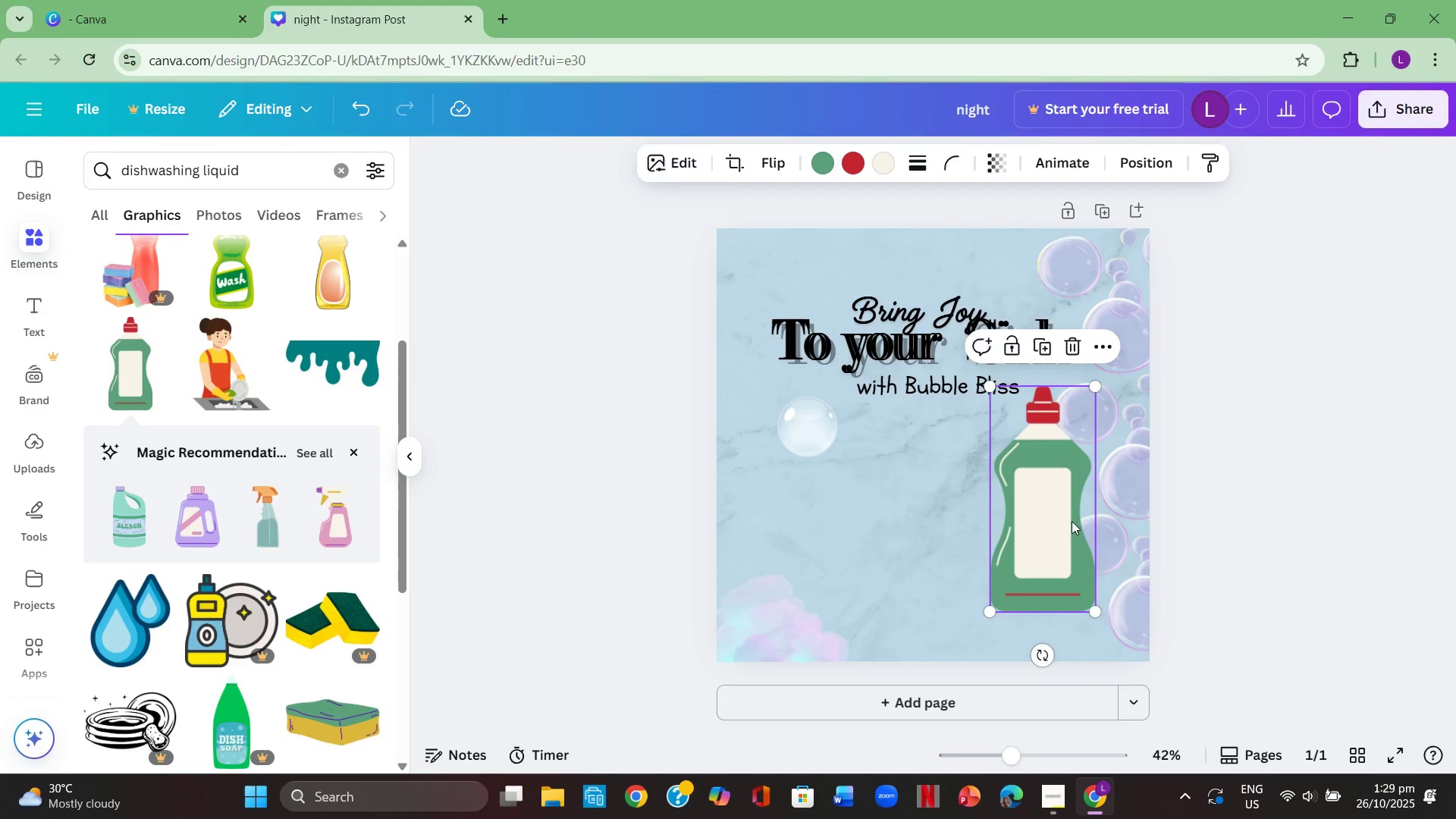 
left_click_drag(start_coordinate=[1072, 521], to_coordinate=[1089, 498])
 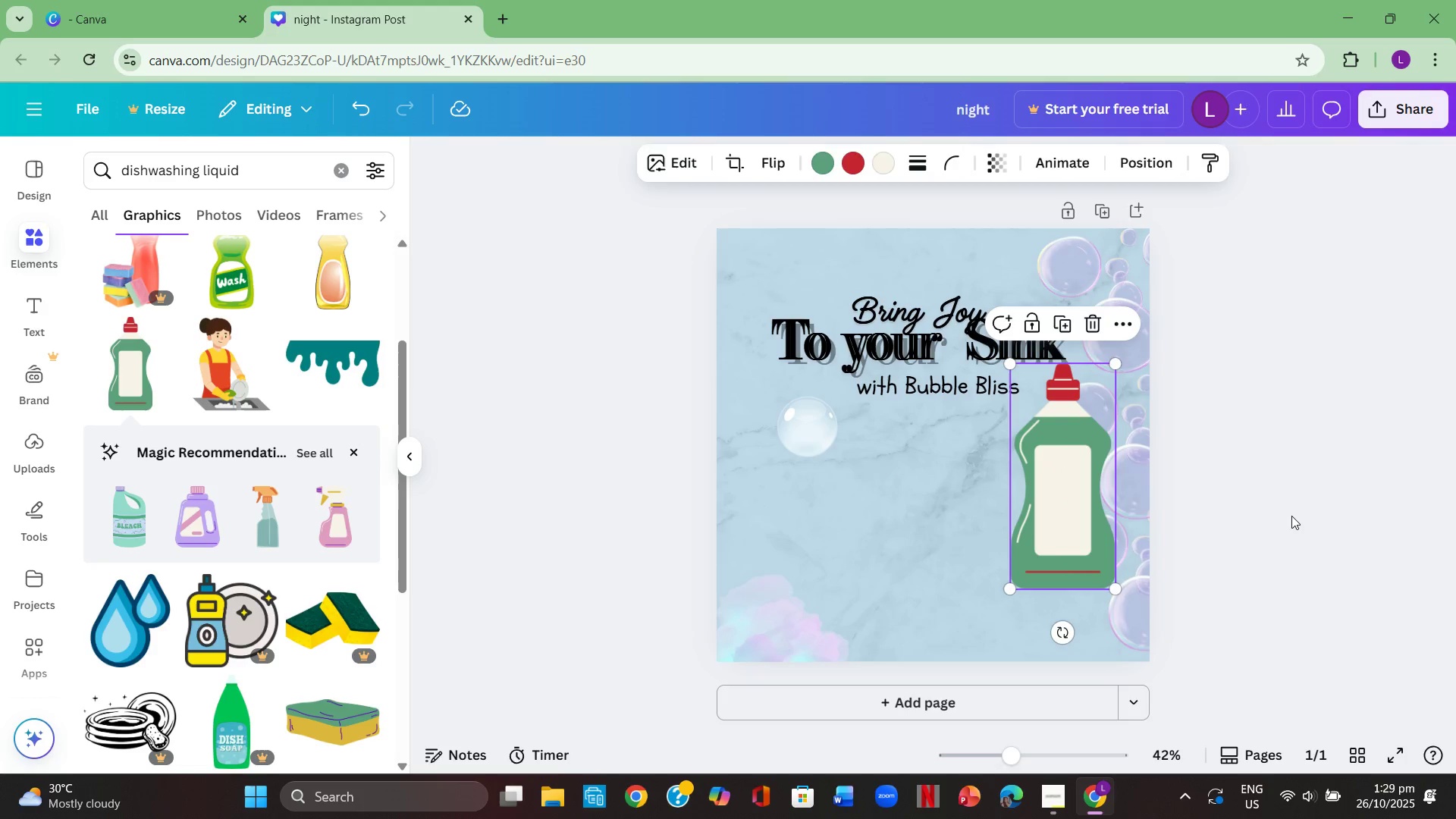 
left_click([1291, 516])
 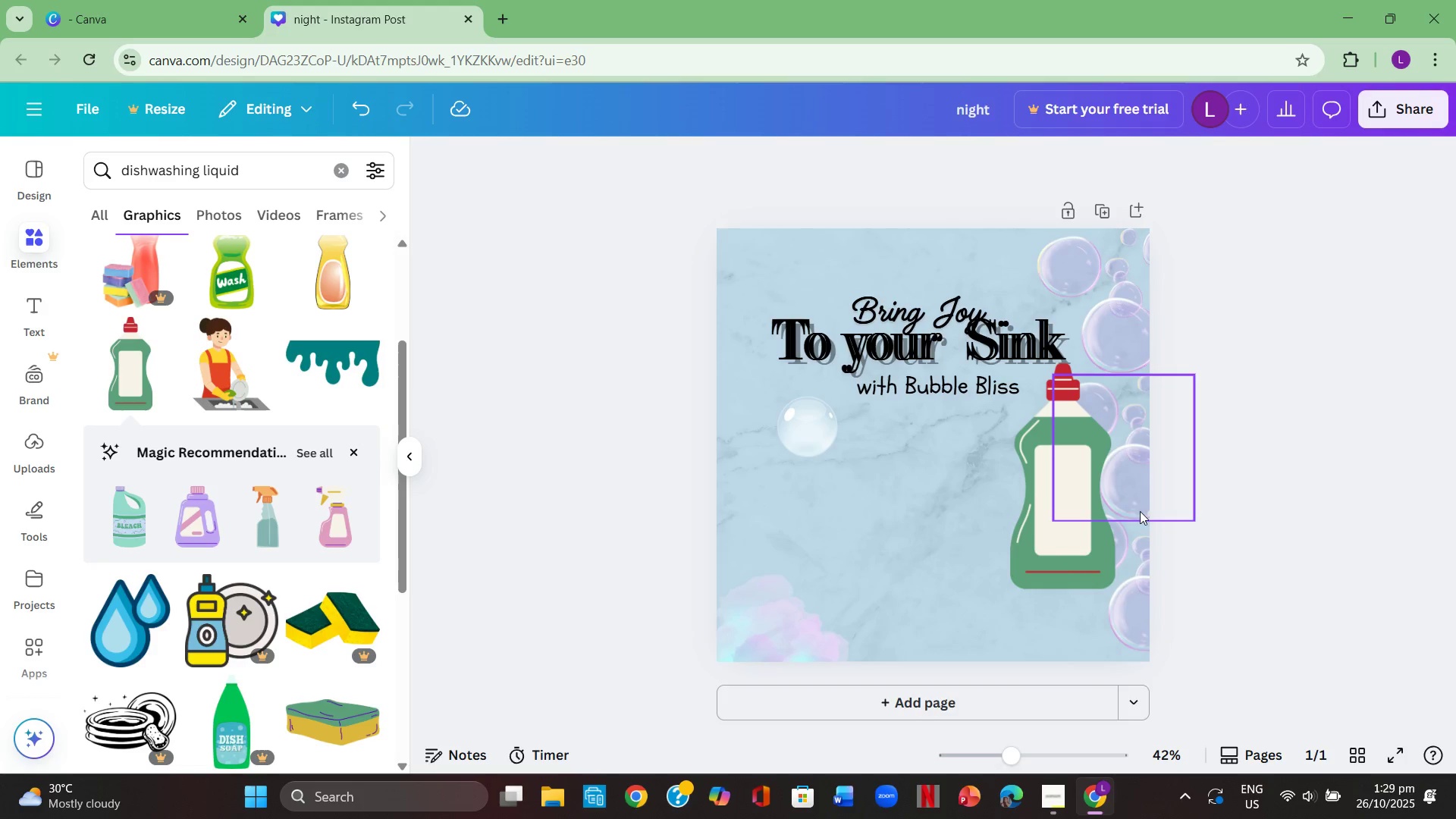 
left_click([1134, 483])
 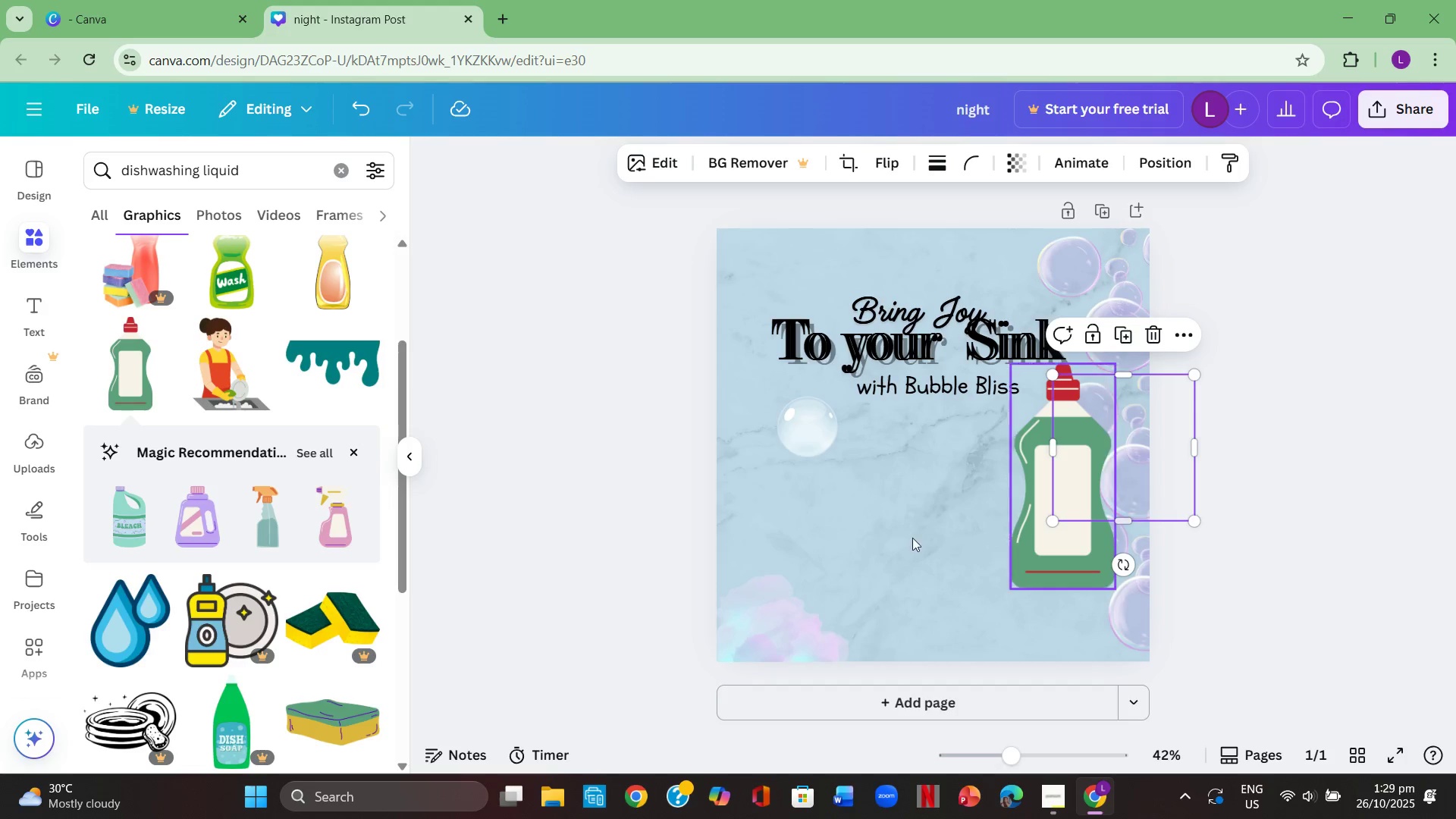 
scroll: coordinate [231, 472], scroll_direction: down, amount: 5.0
 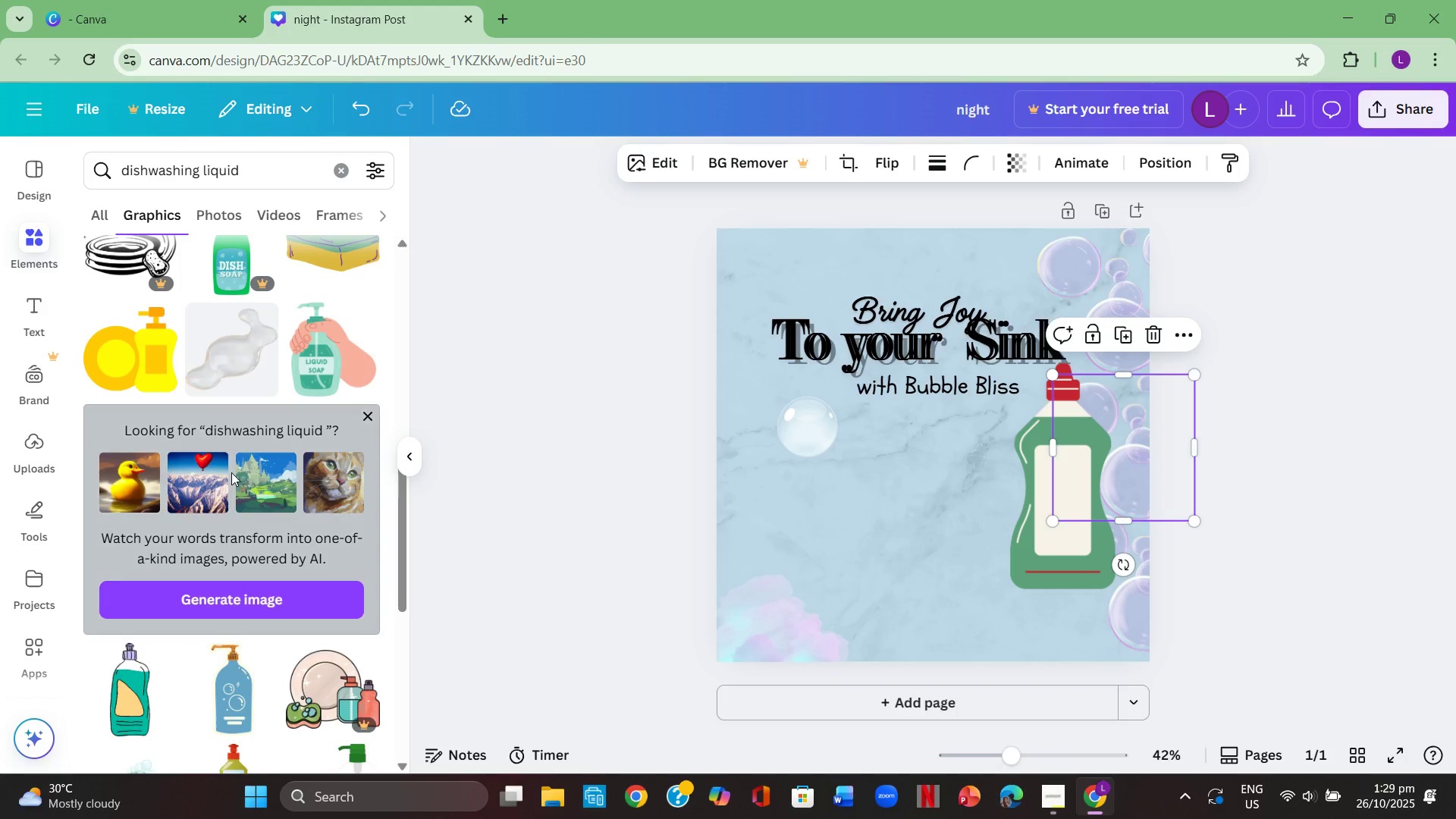 
scroll: coordinate [235, 471], scroll_direction: none, amount: 0.0
 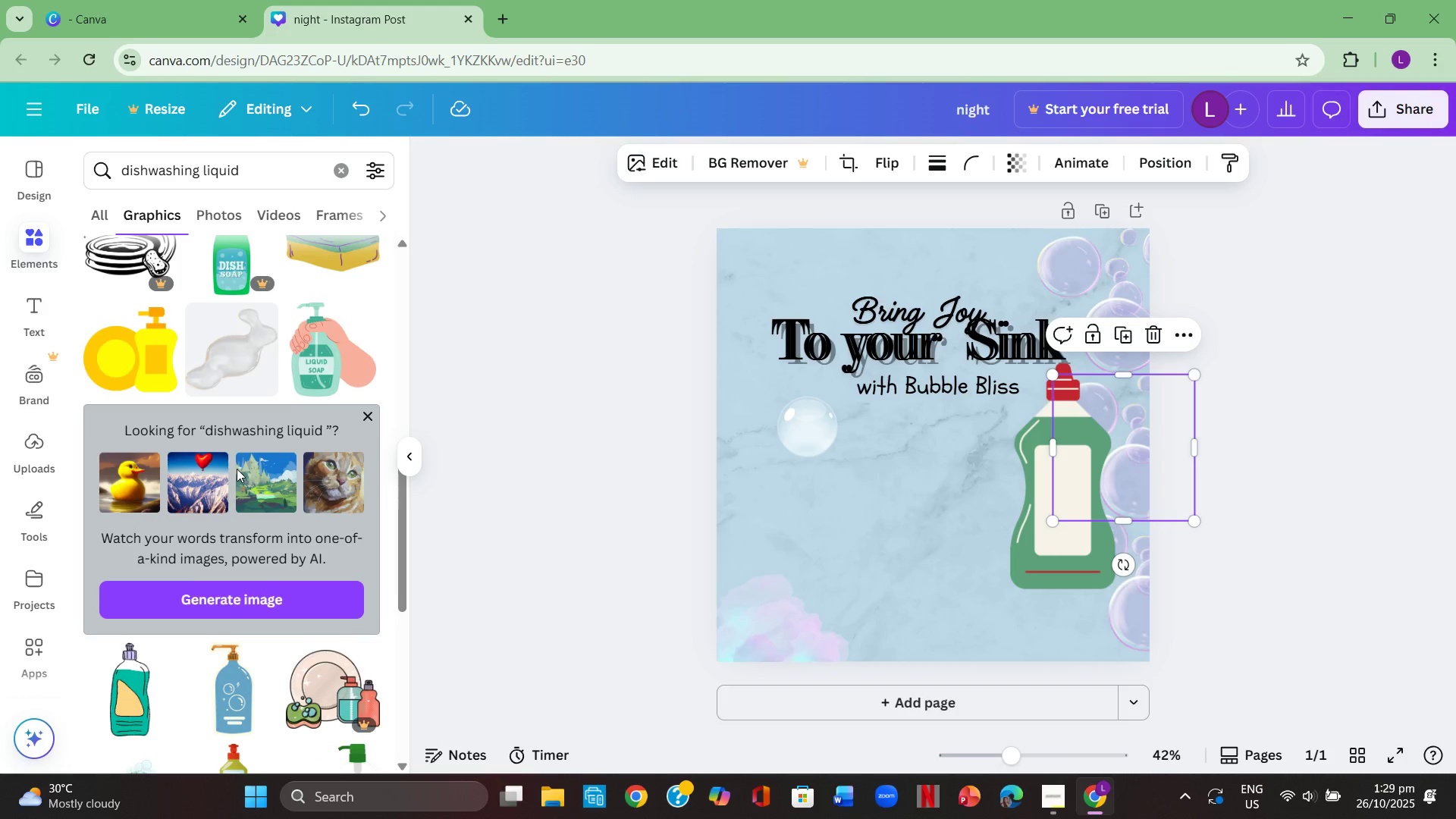 
scroll: coordinate [253, 474], scroll_direction: down, amount: 13.0
 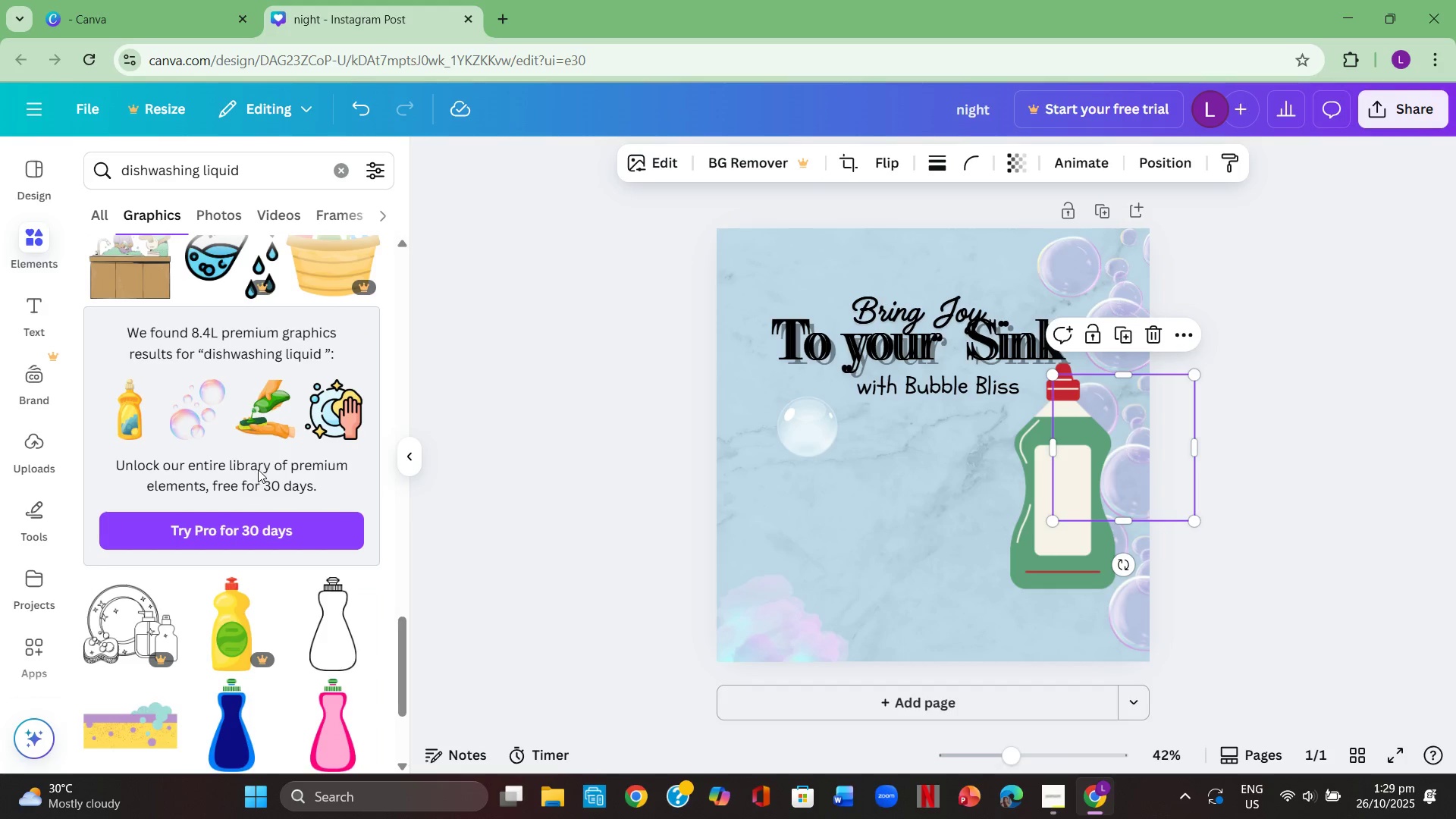 
scroll: coordinate [258, 469], scroll_direction: up, amount: 2.0
 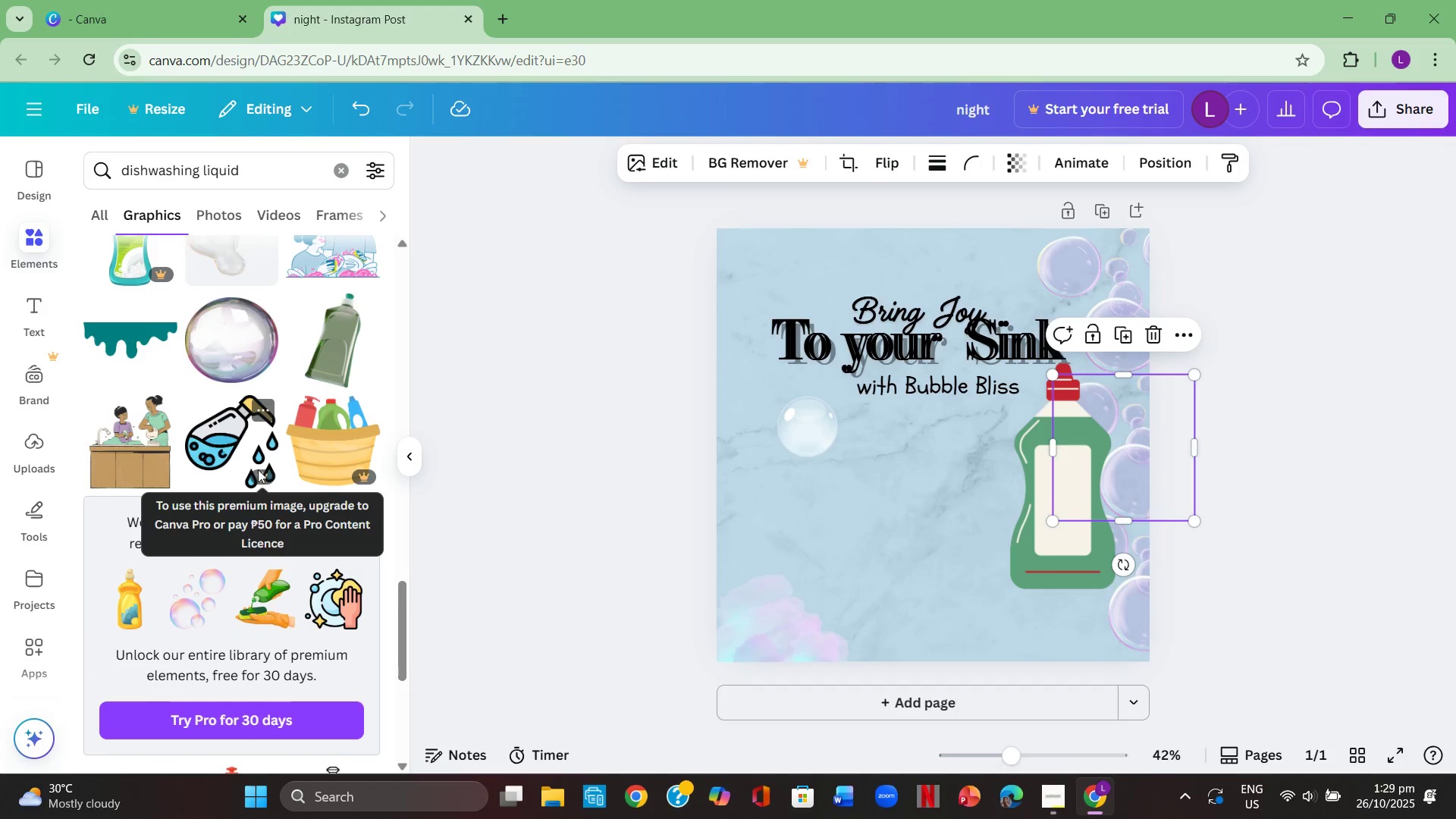 
scroll: coordinate [264, 465], scroll_direction: down, amount: 17.0
 